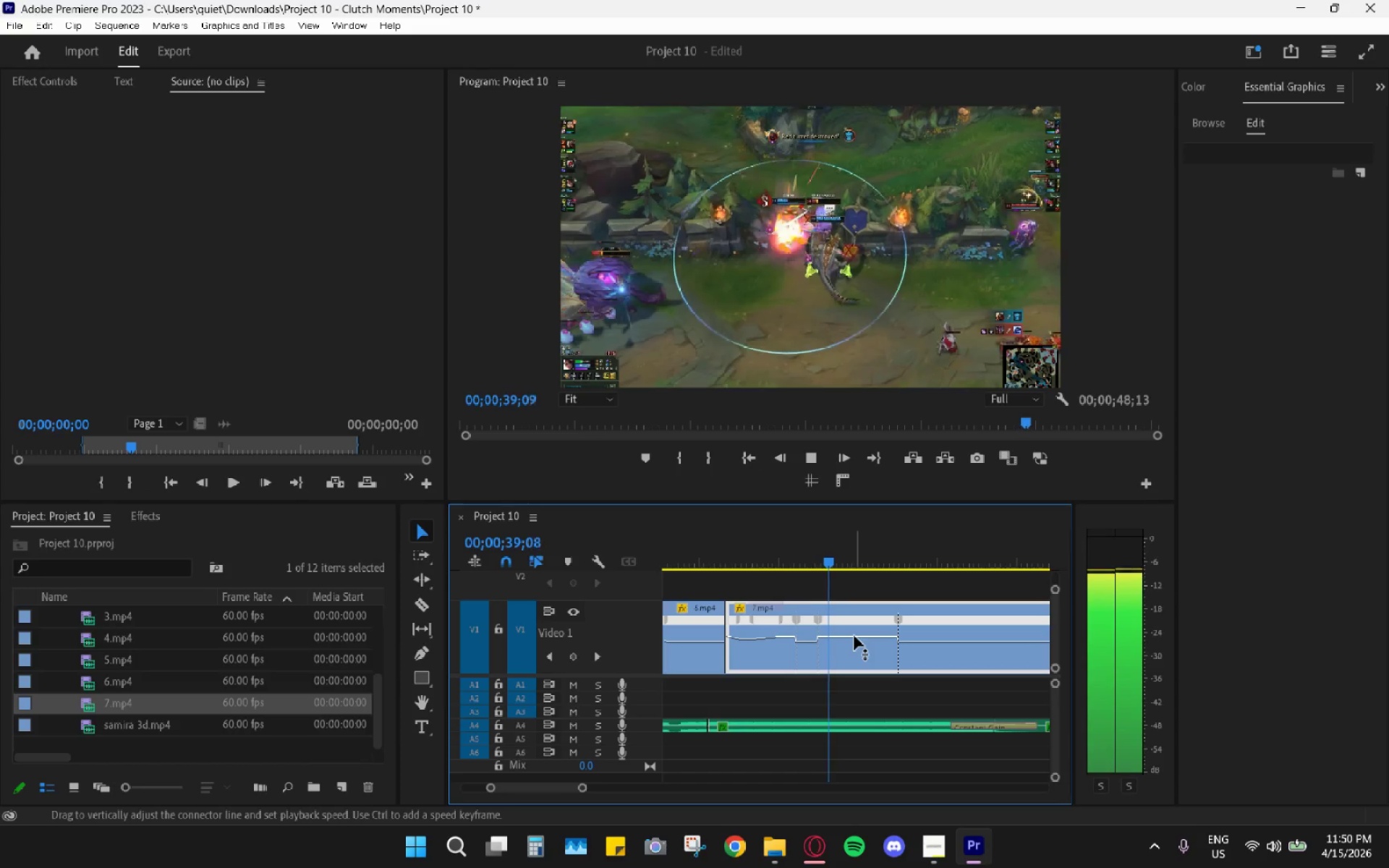 
key(Space)
 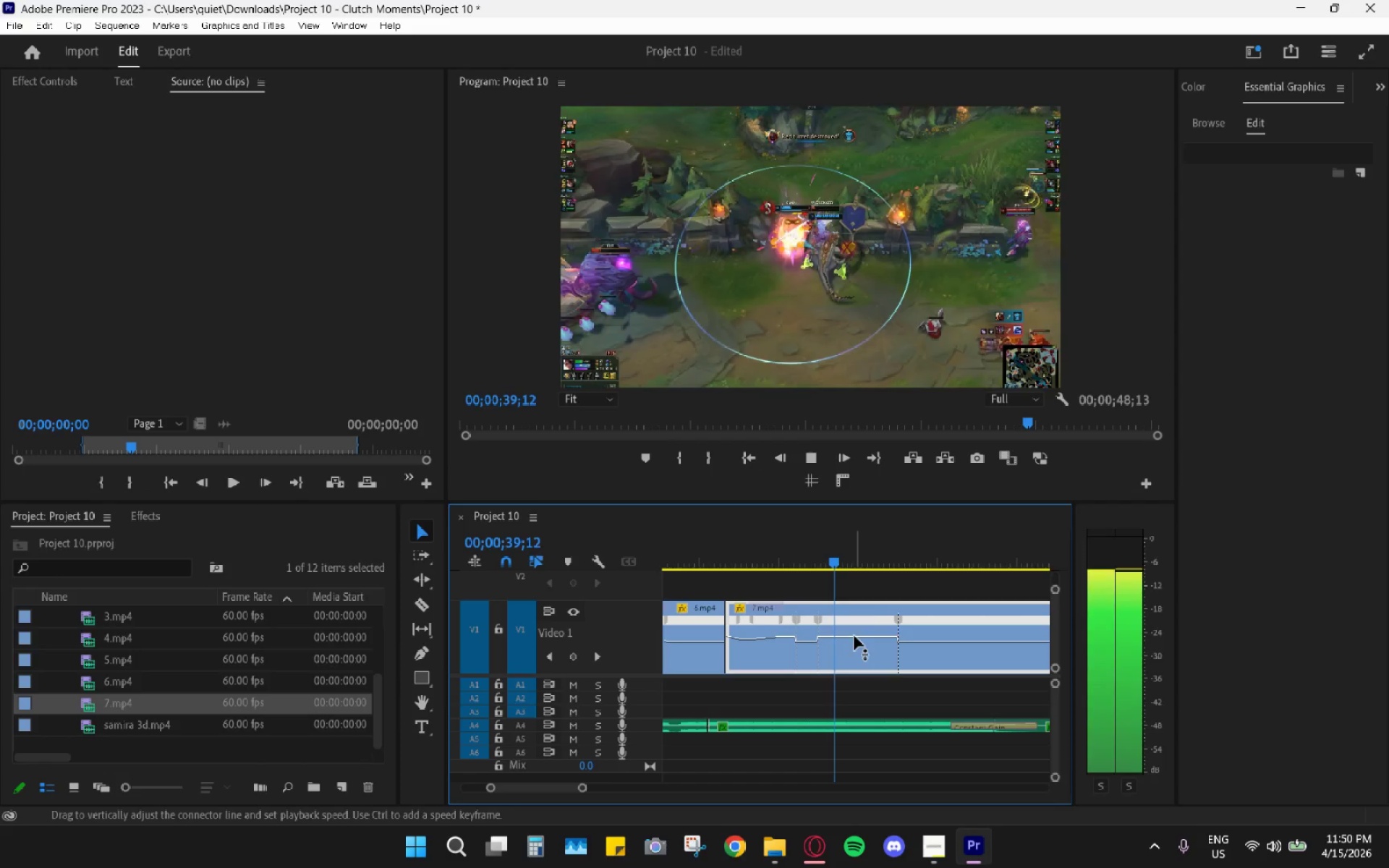 
left_click_drag(start_coordinate=[854, 636], to_coordinate=[849, 585])
 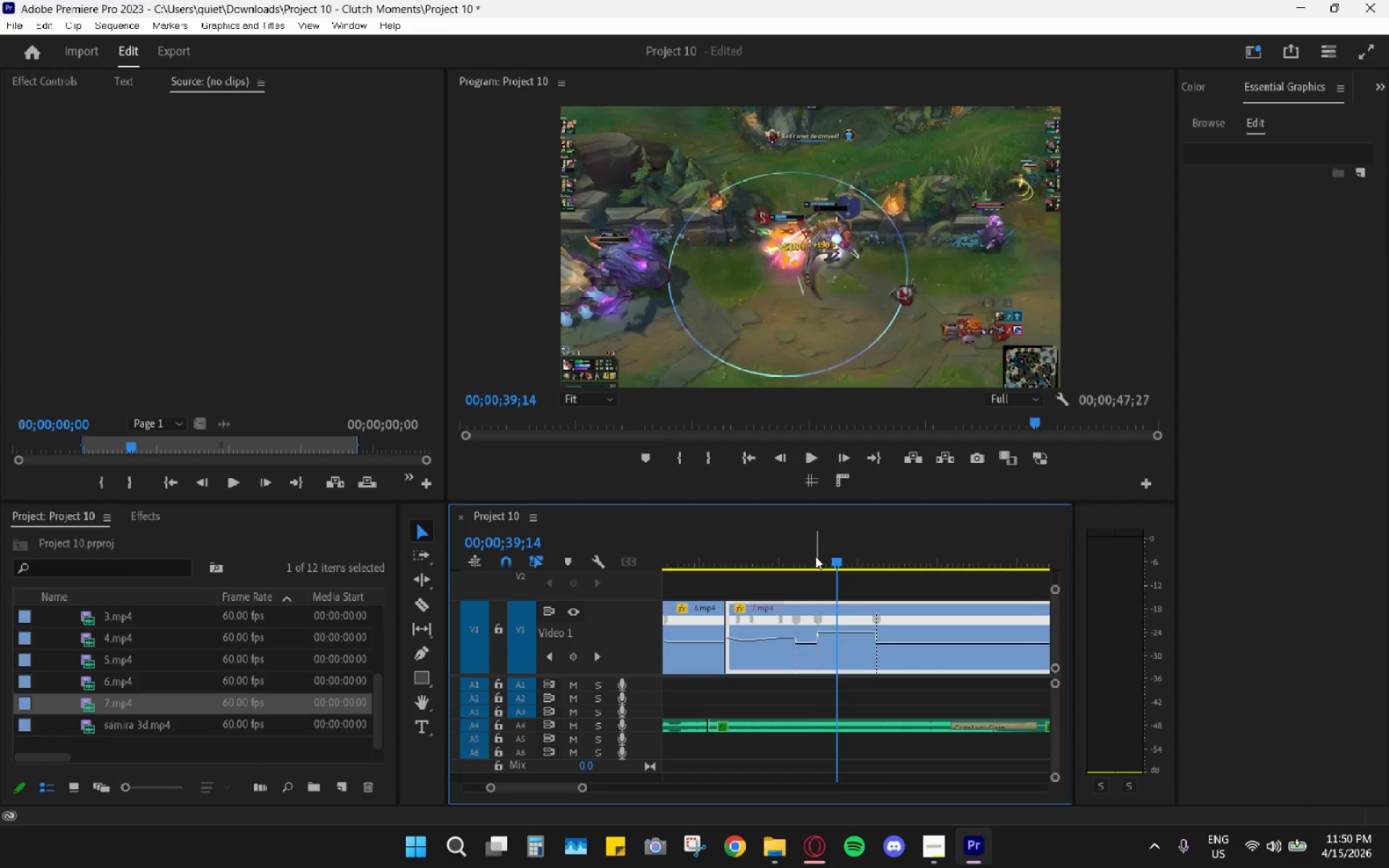 
left_click_drag(start_coordinate=[815, 556], to_coordinate=[804, 553])
 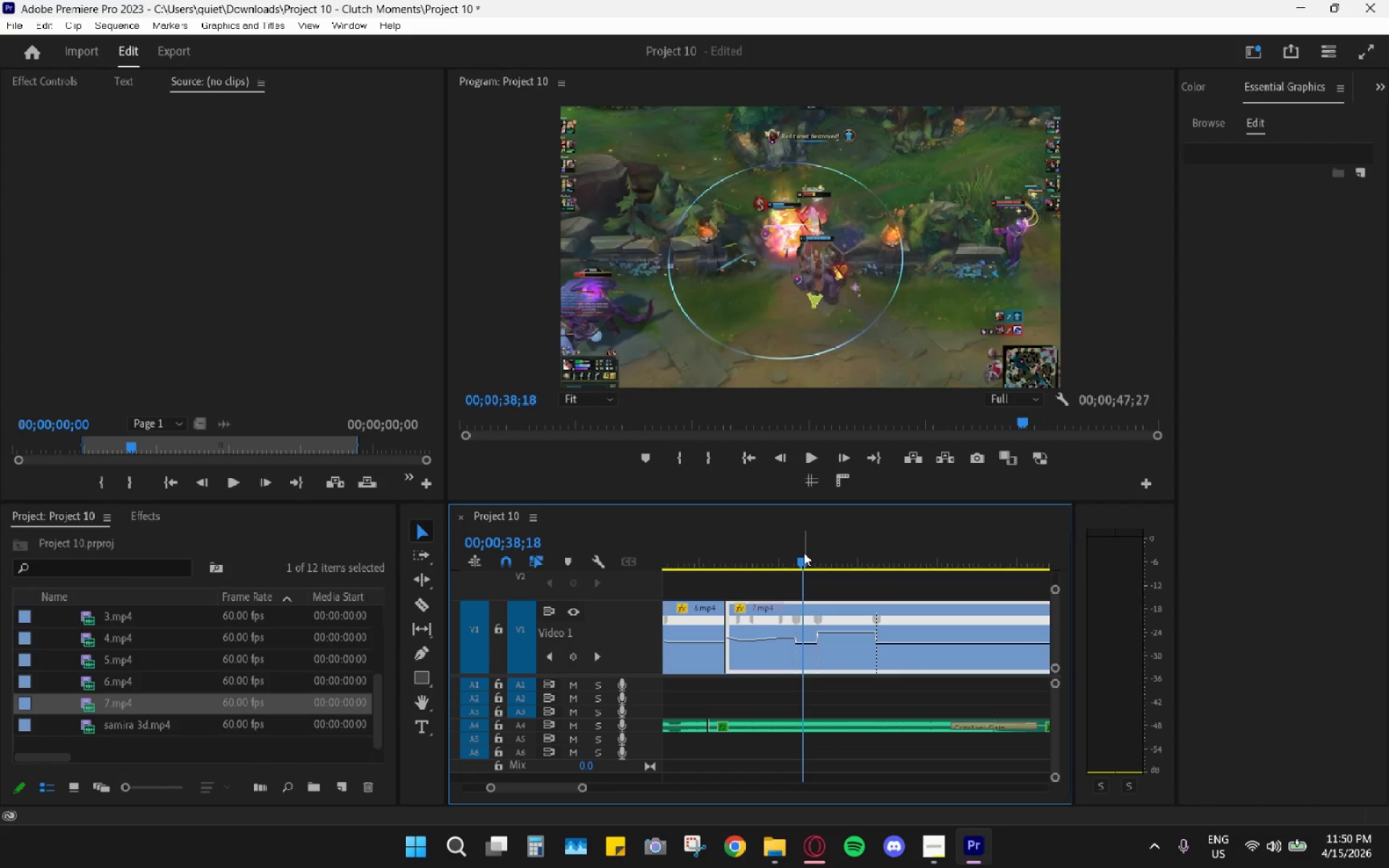 
key(Space)
 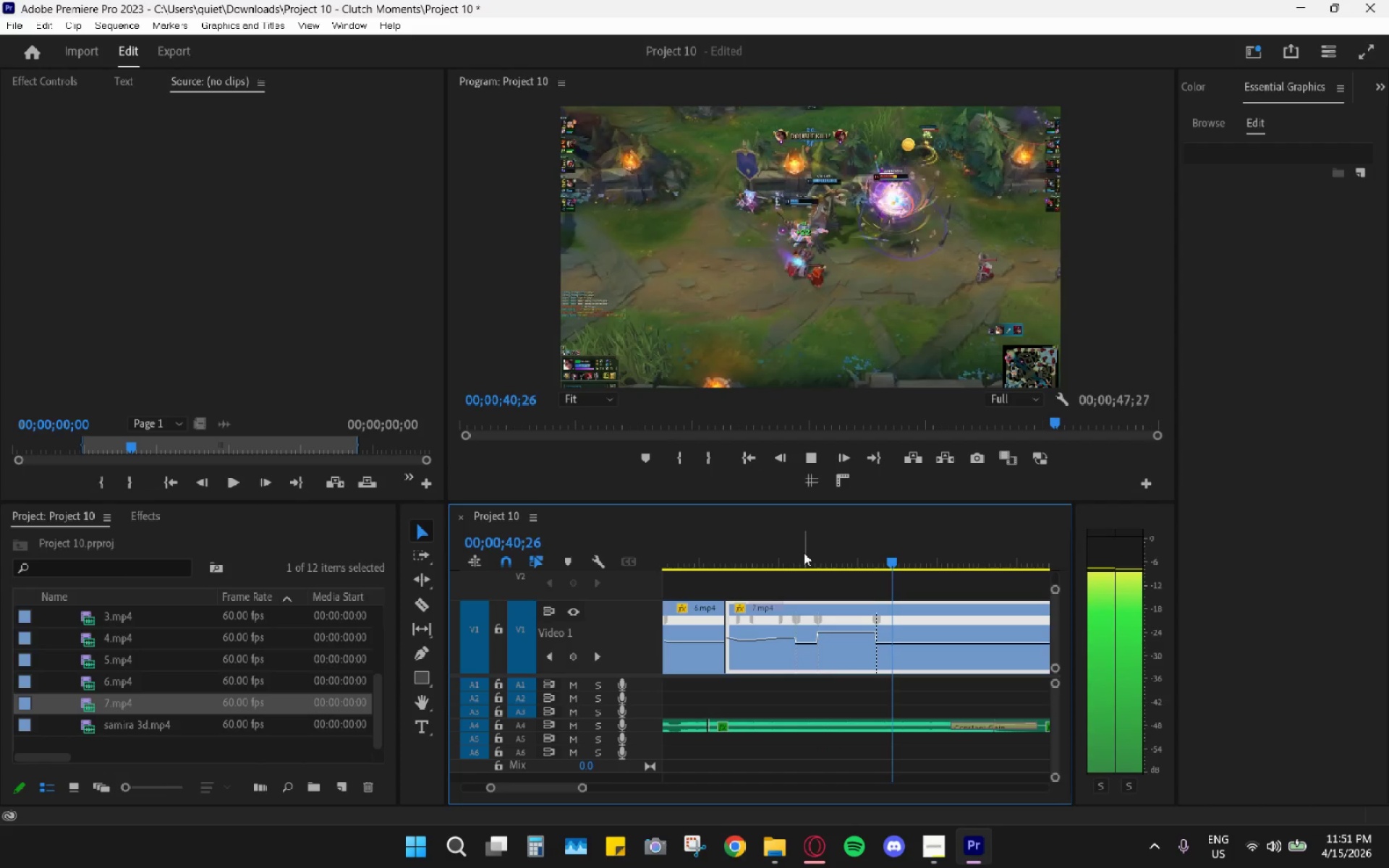 
key(Space)
 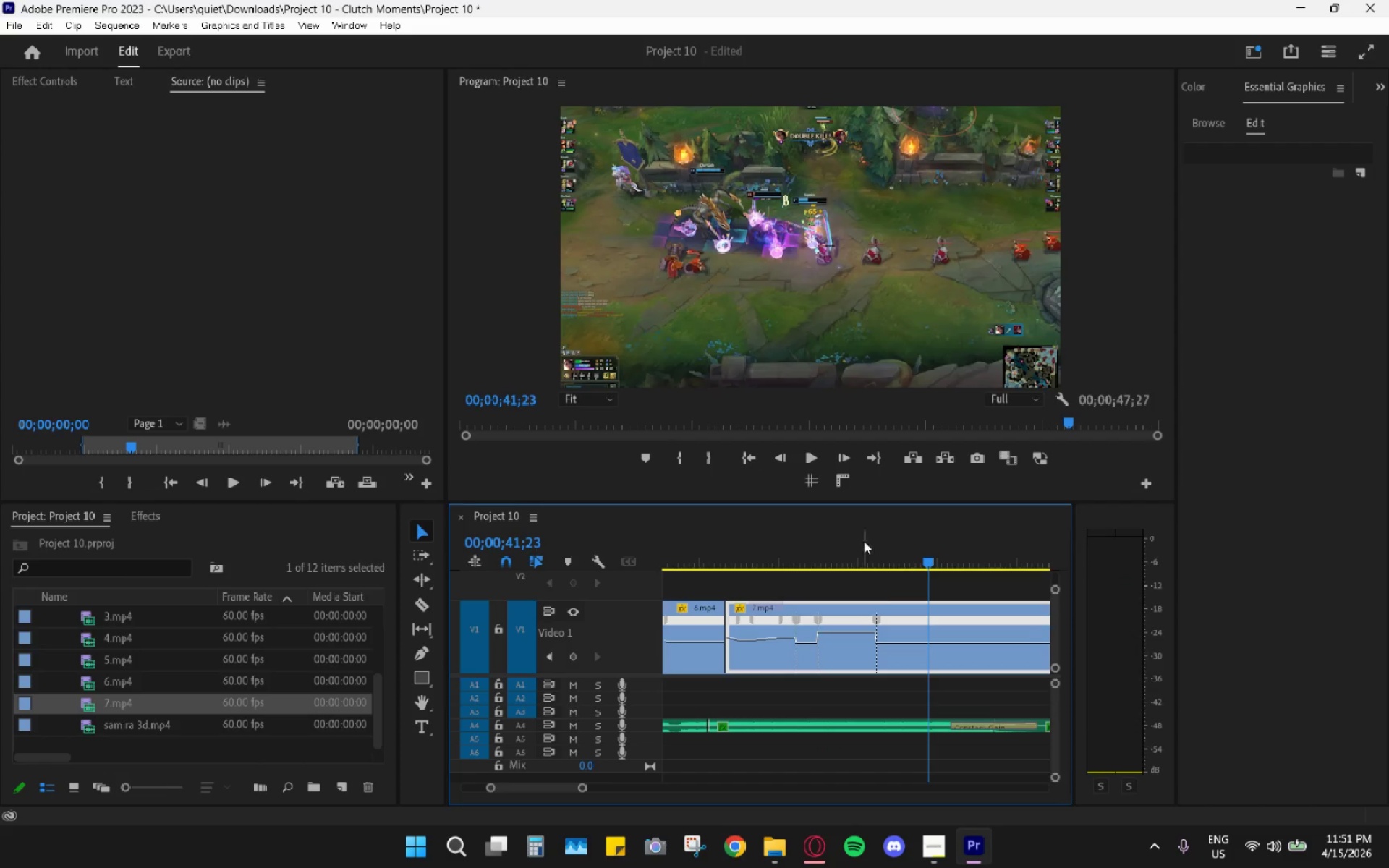 
key(Control+Z)
 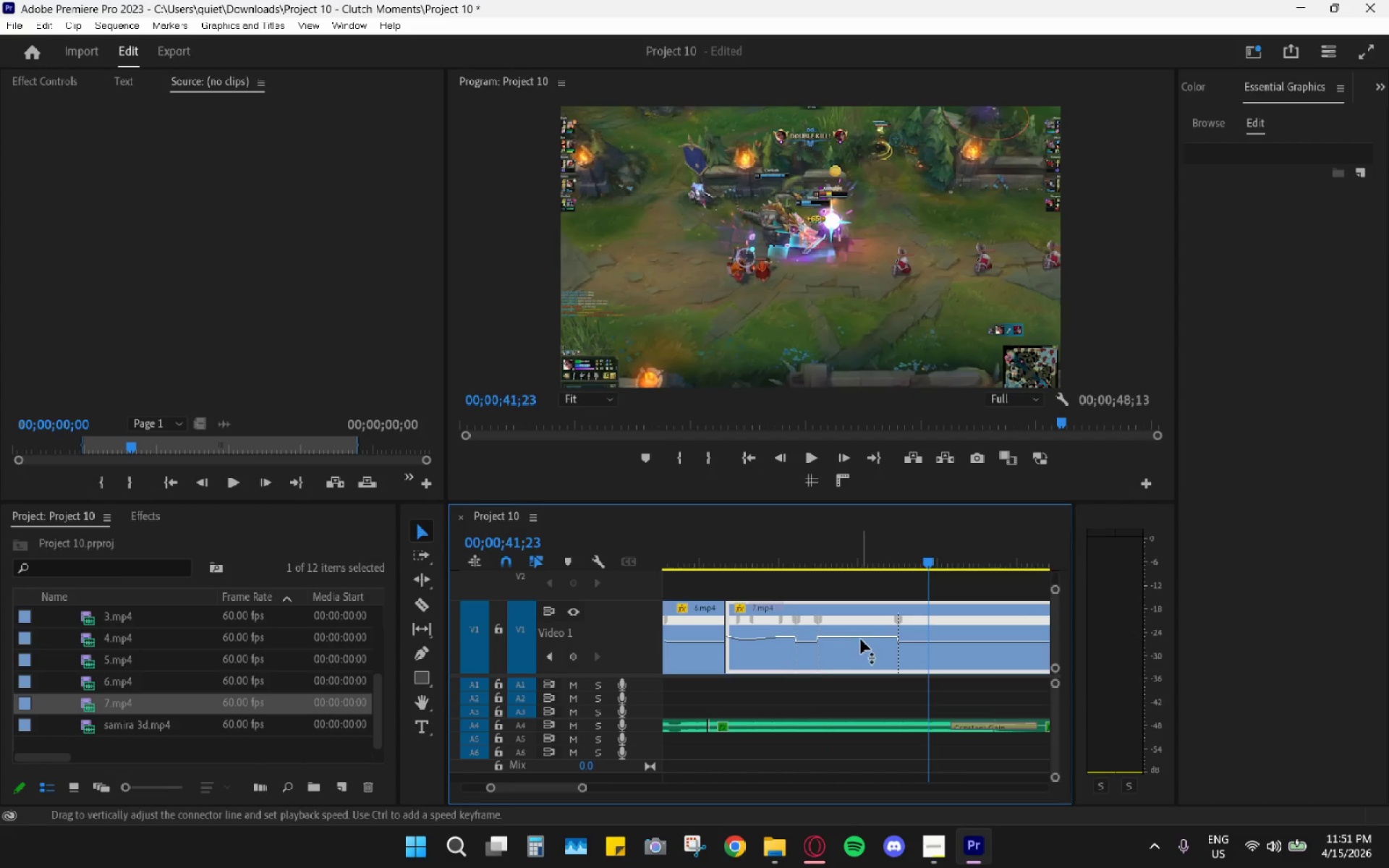 
left_click_drag(start_coordinate=[862, 639], to_coordinate=[862, 626])
 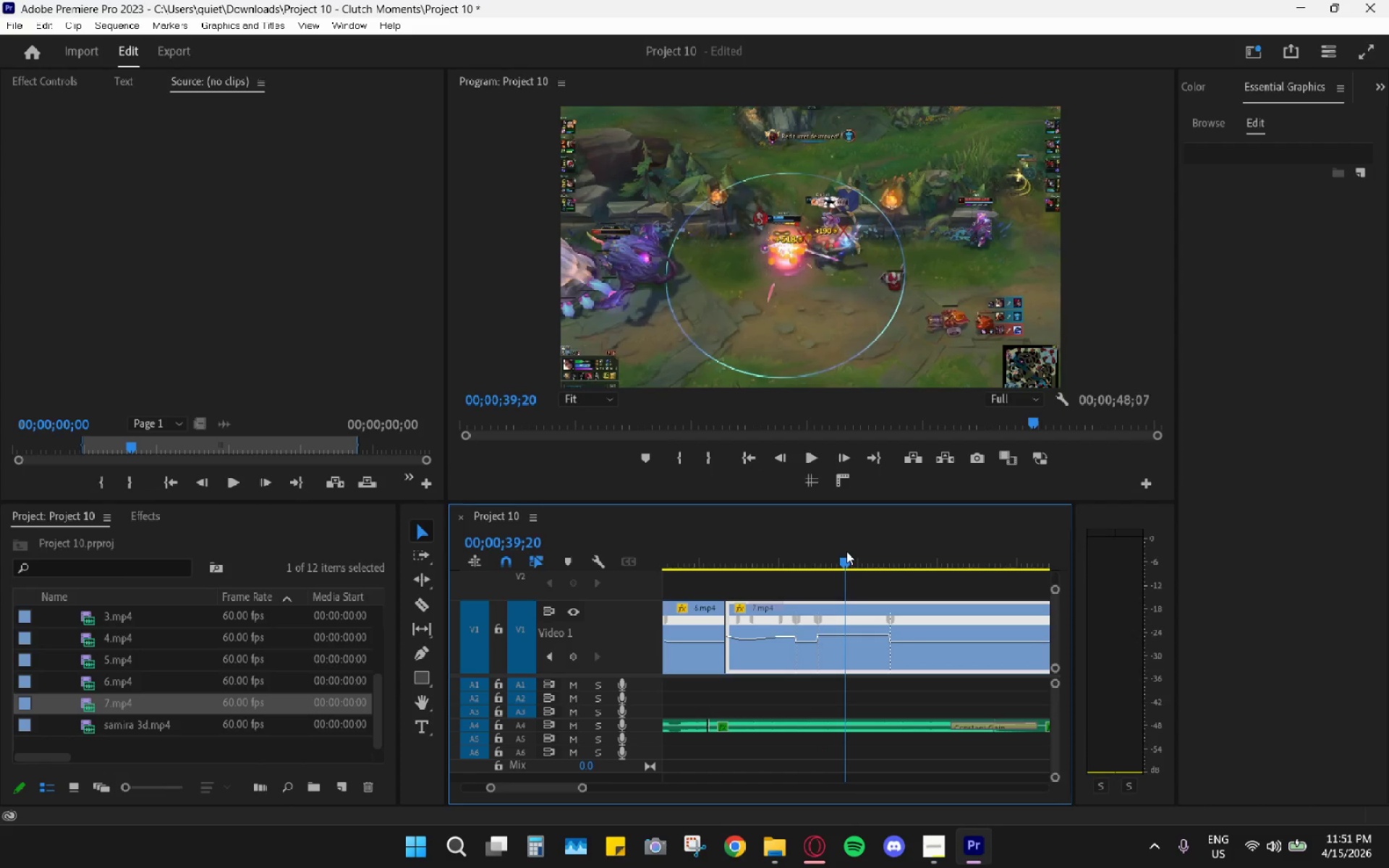 
key(Space)
 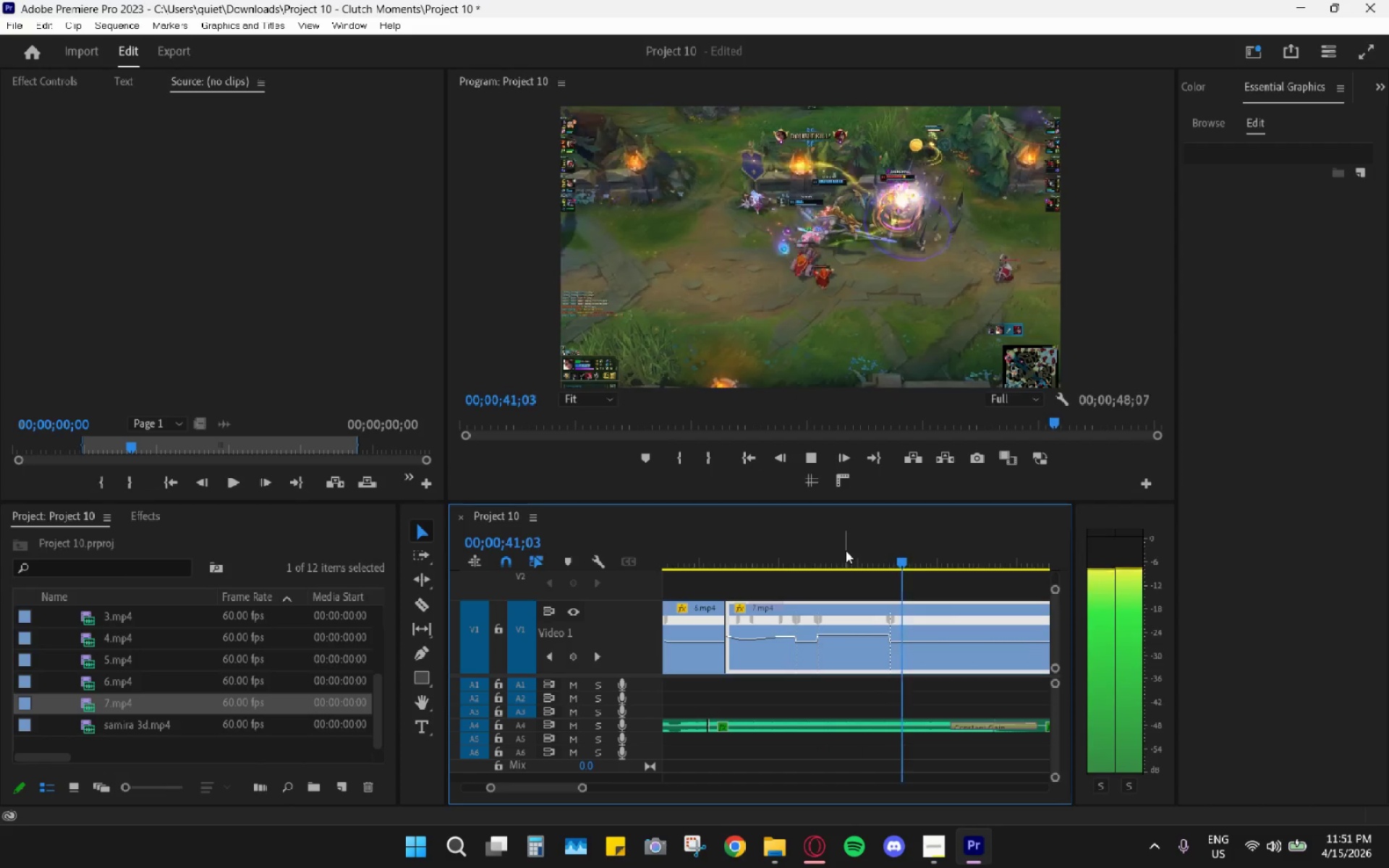 
key(Space)
 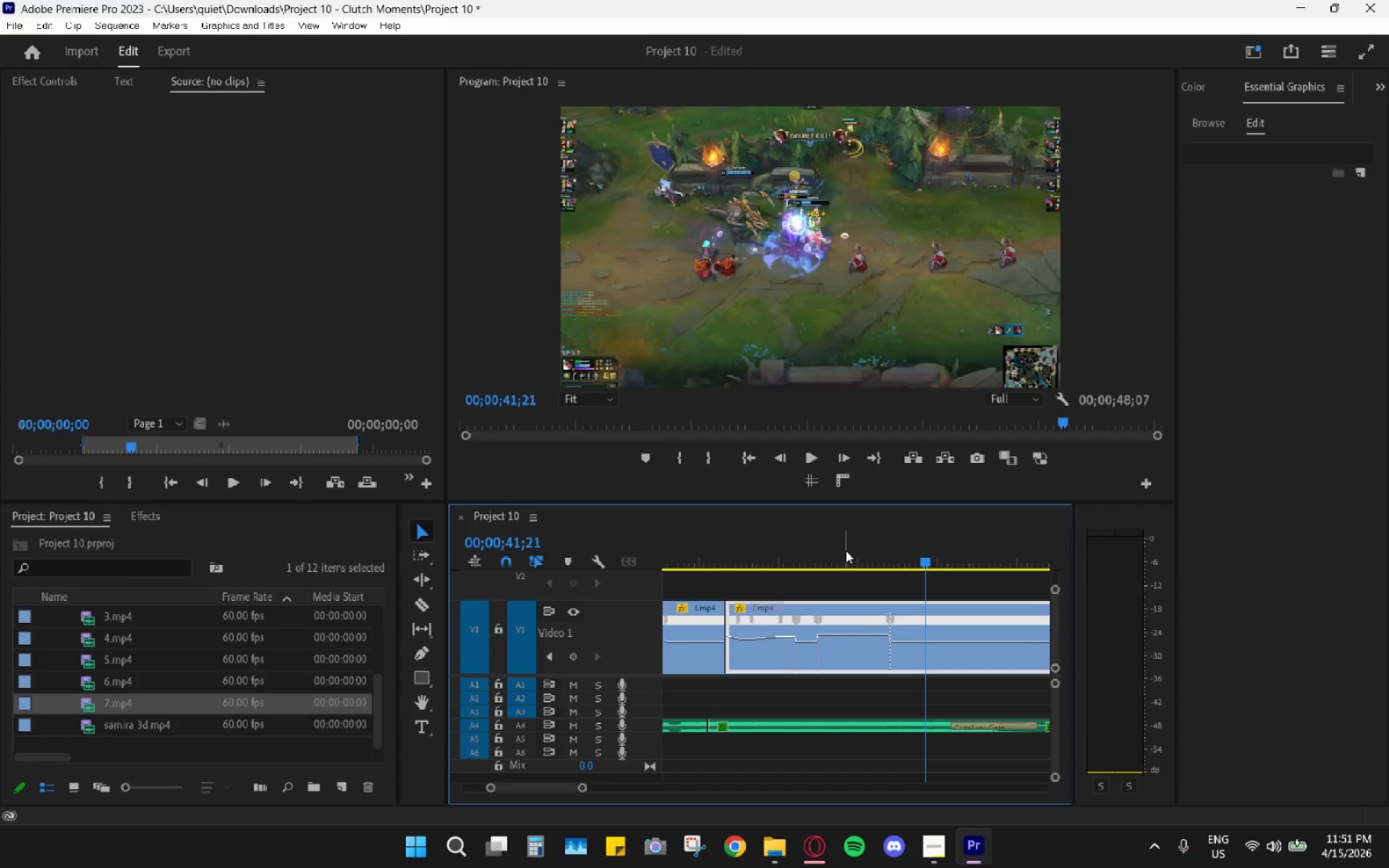 
key(Space)
 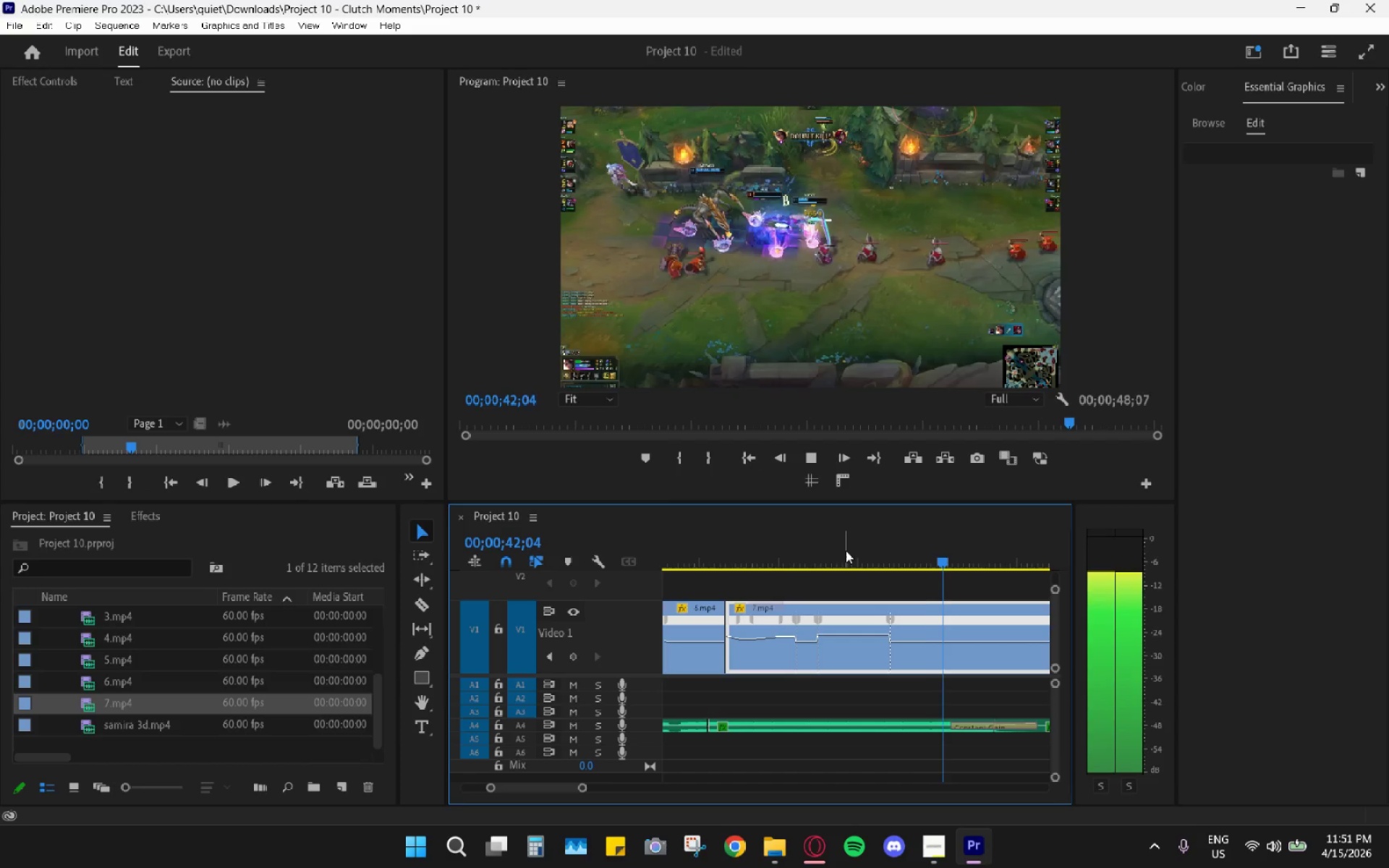 
key(Space)
 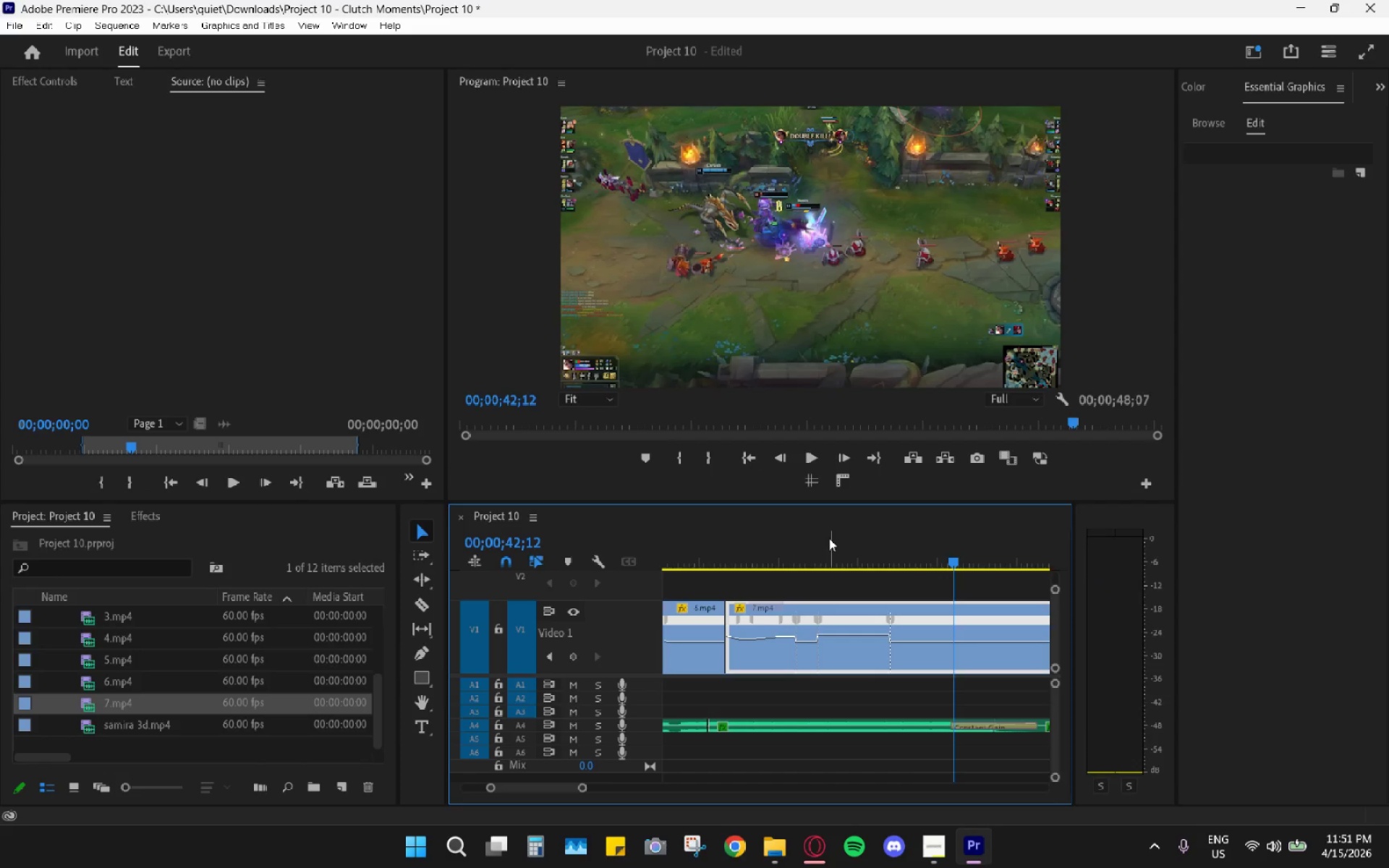 
left_click([807, 543])
 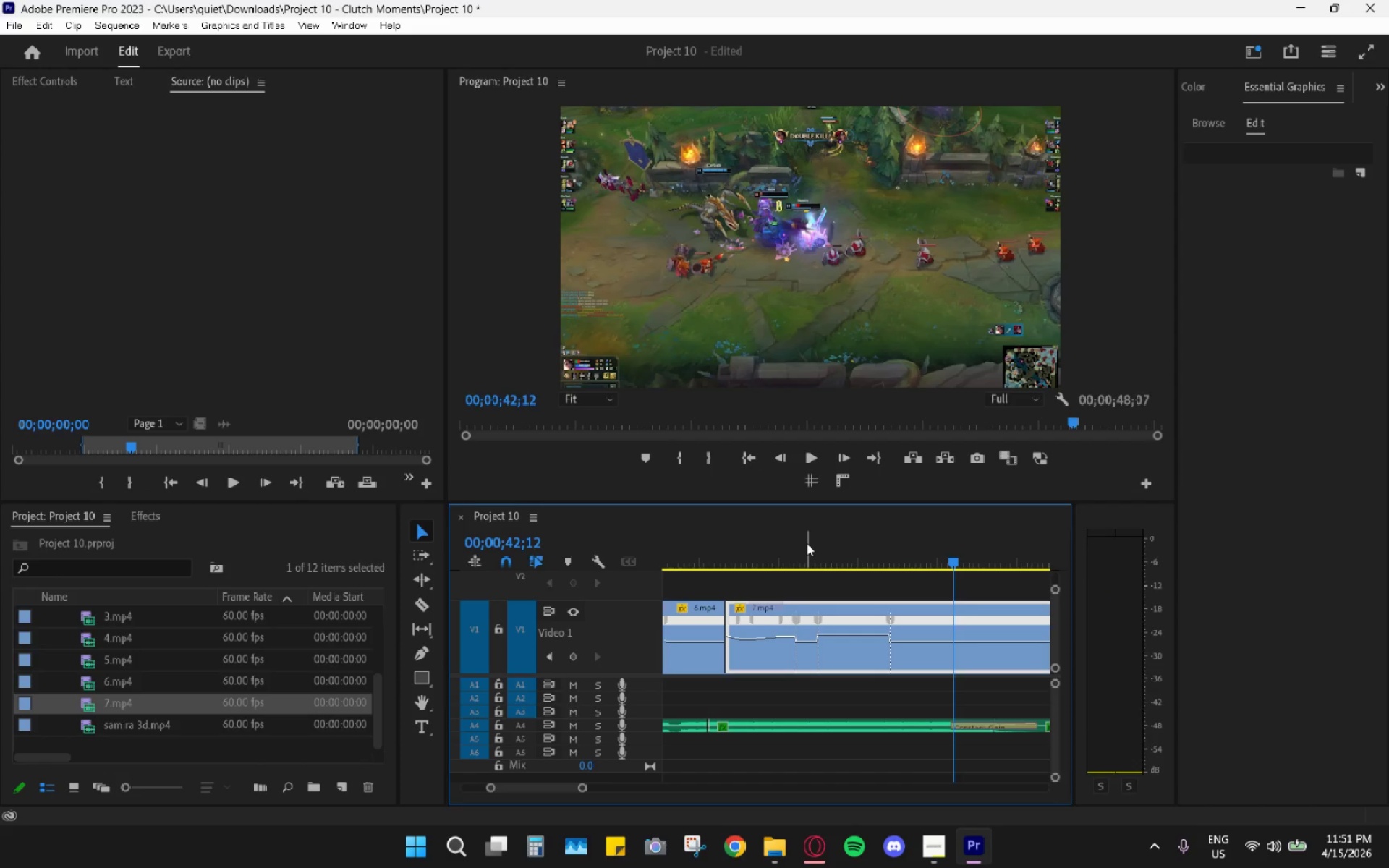 
left_click_drag(start_coordinate=[801, 543], to_coordinate=[739, 548])
 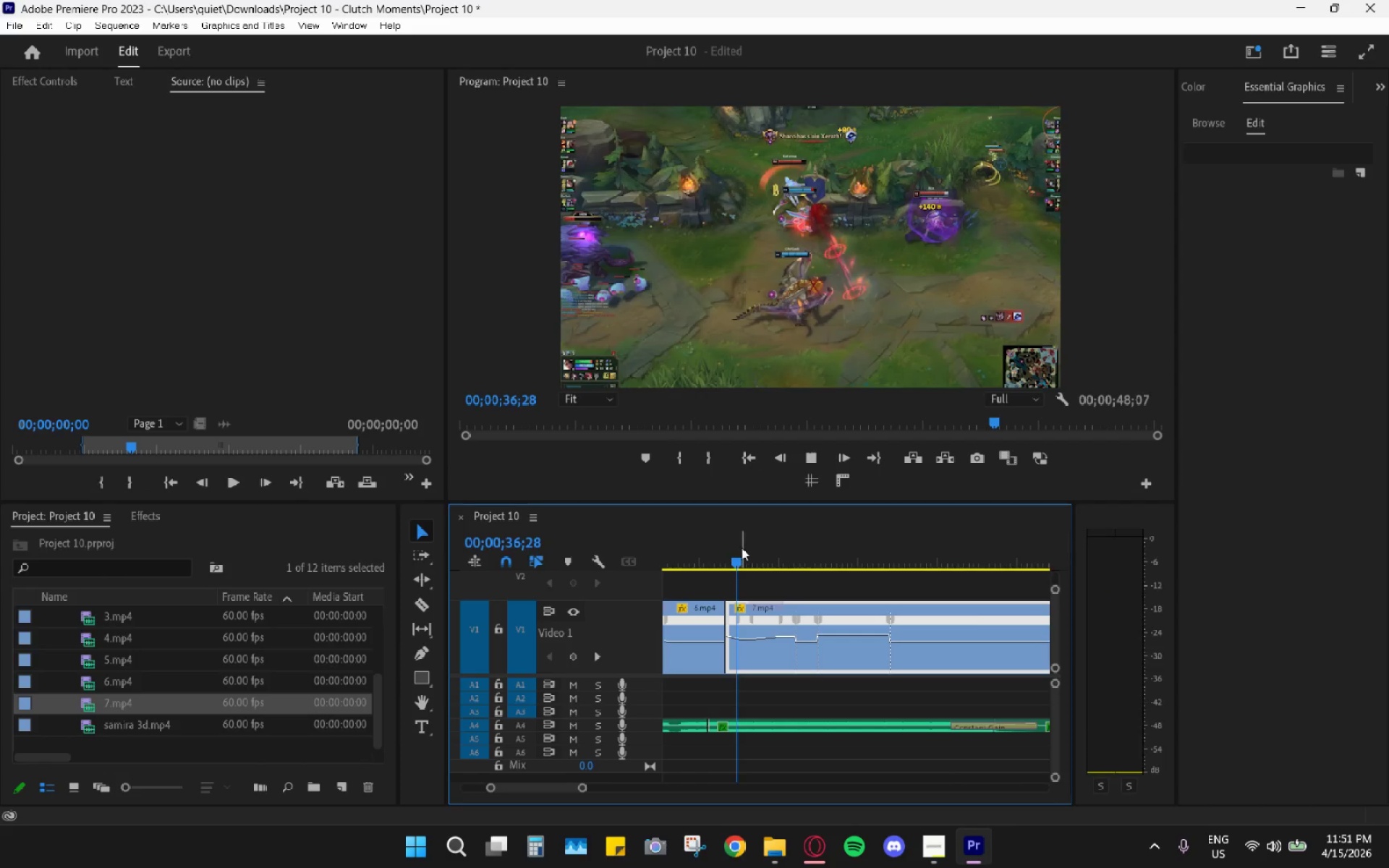 
key(Space)
 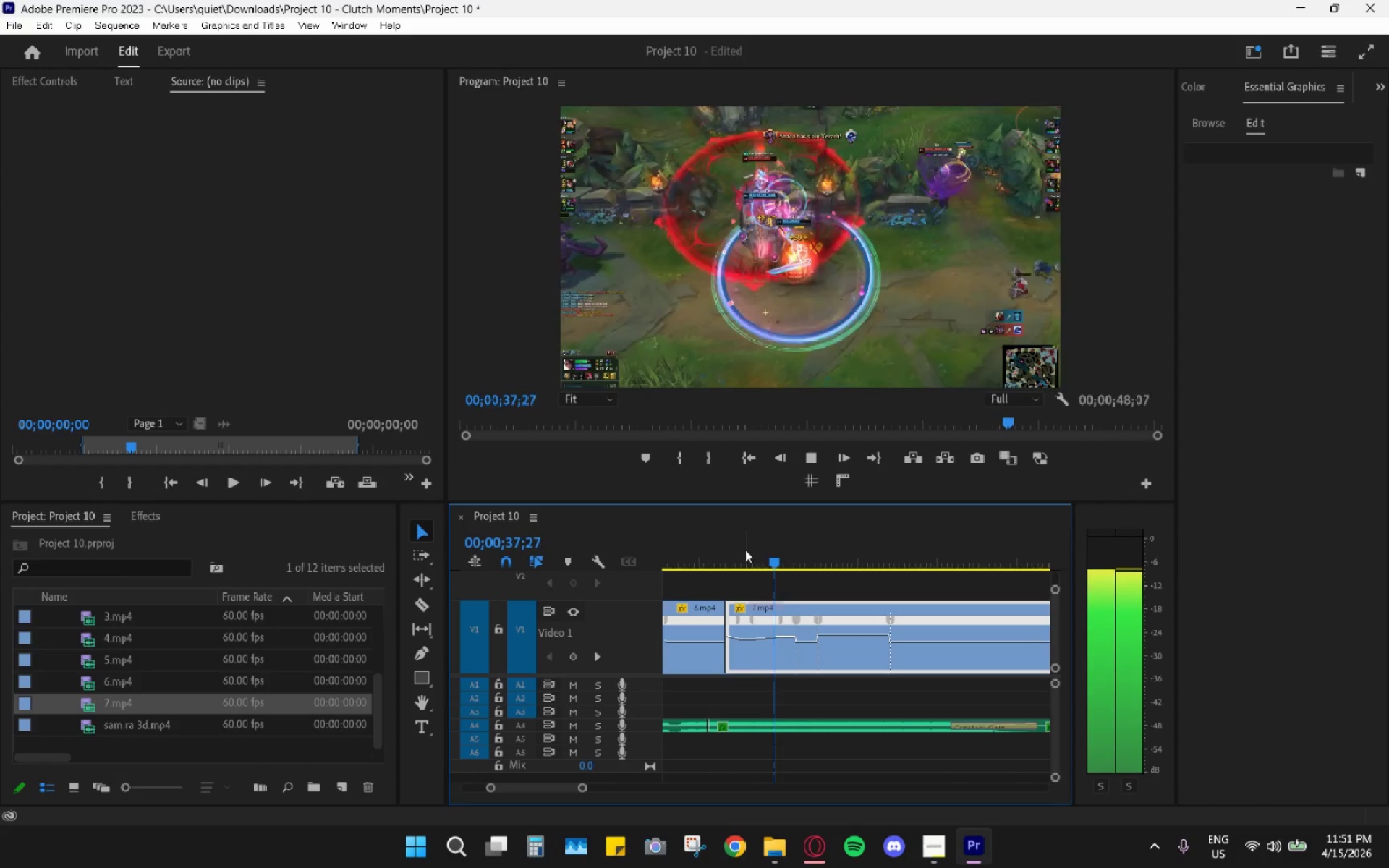 
key(Space)
 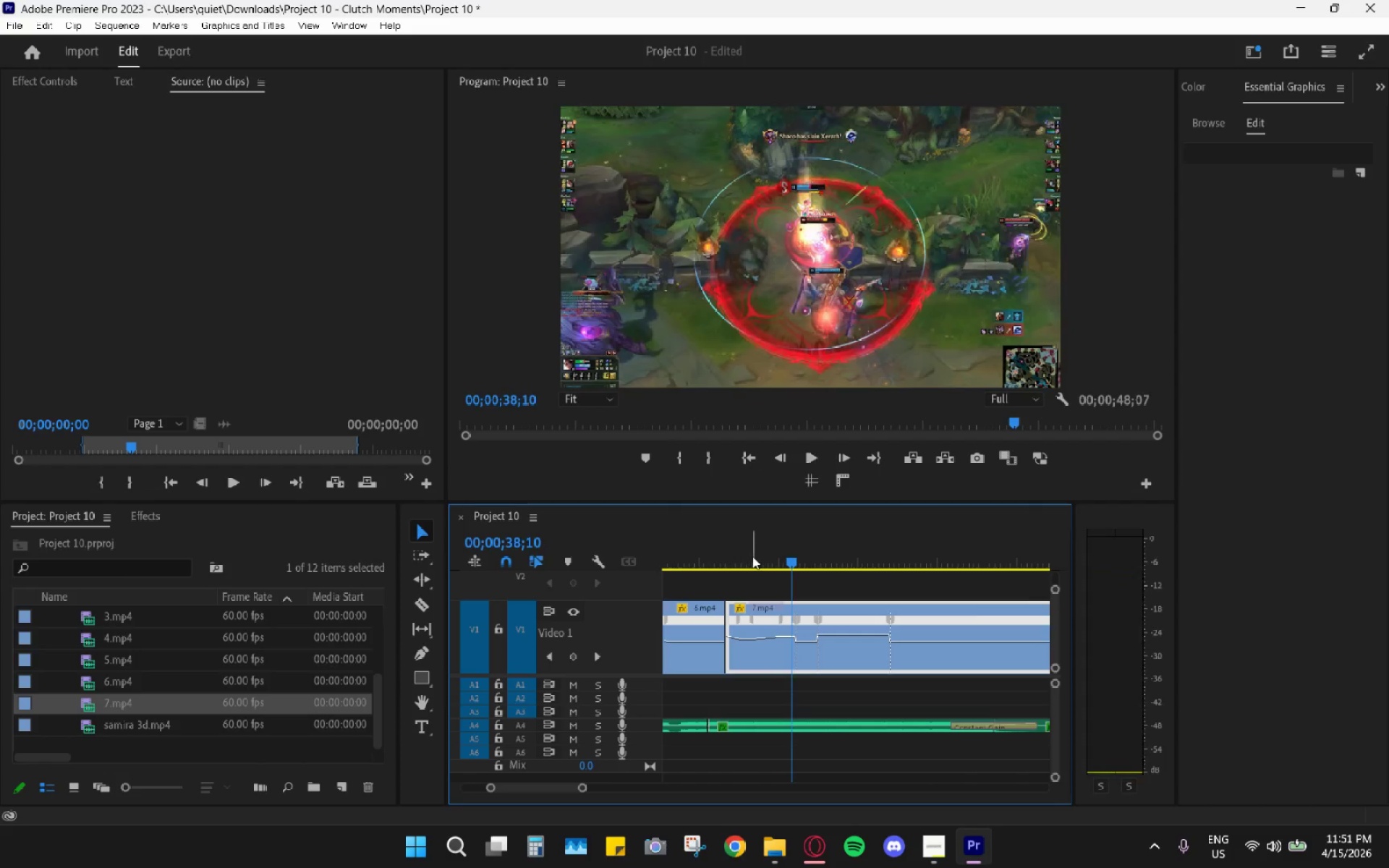 
left_click_drag(start_coordinate=[752, 556], to_coordinate=[729, 553])
 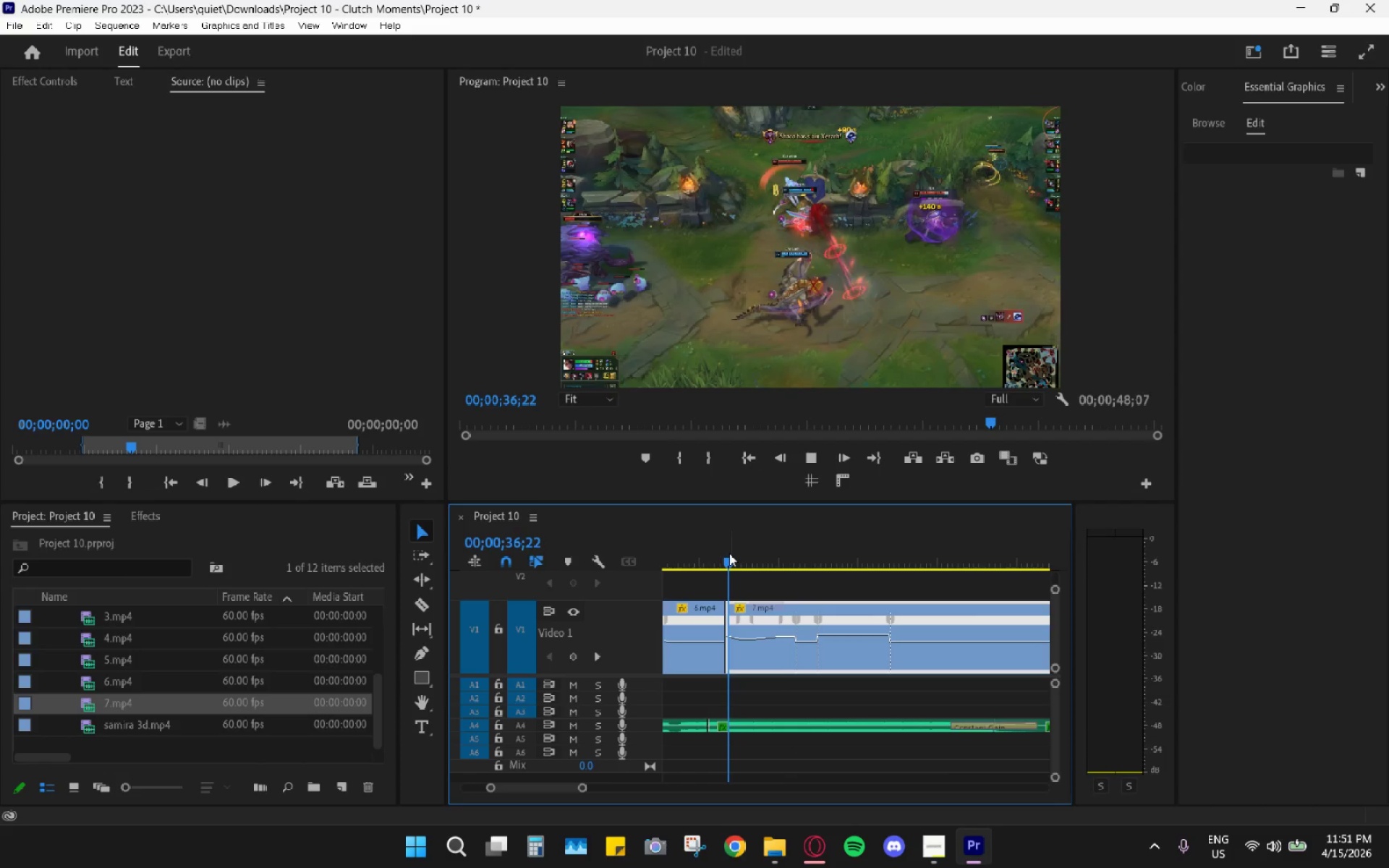 
key(Space)
 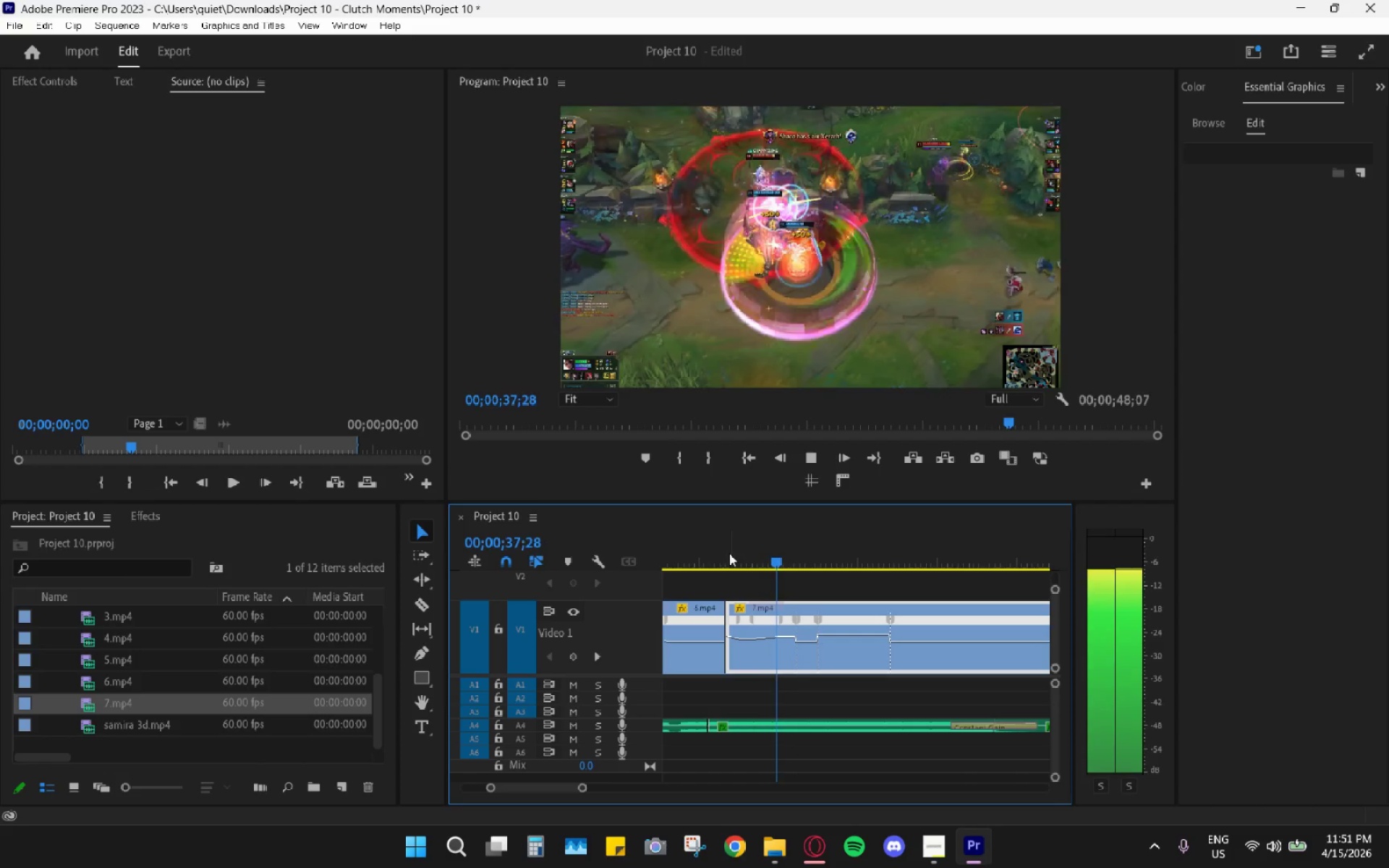 
key(Space)
 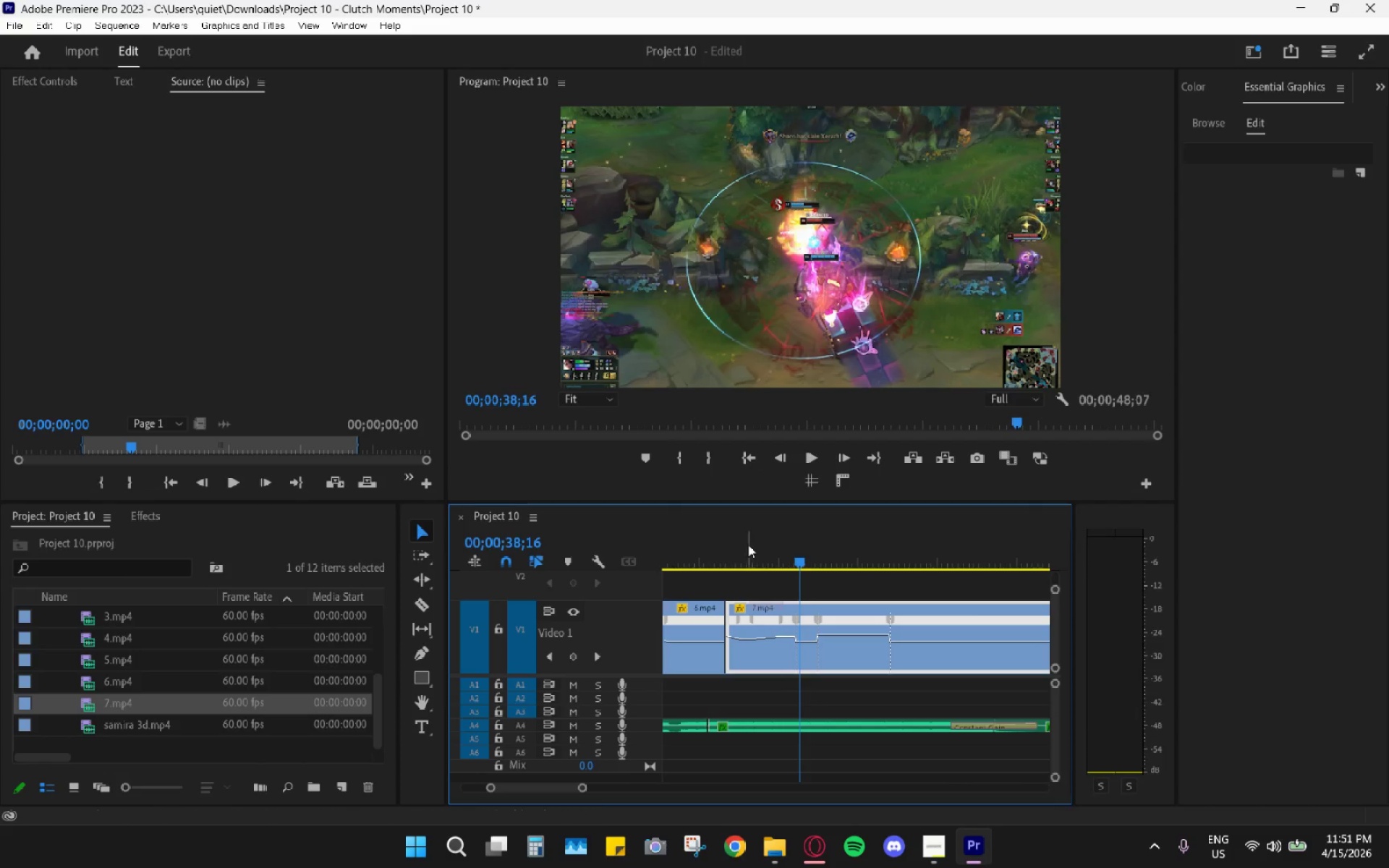 
left_click_drag(start_coordinate=[740, 542], to_coordinate=[728, 541])
 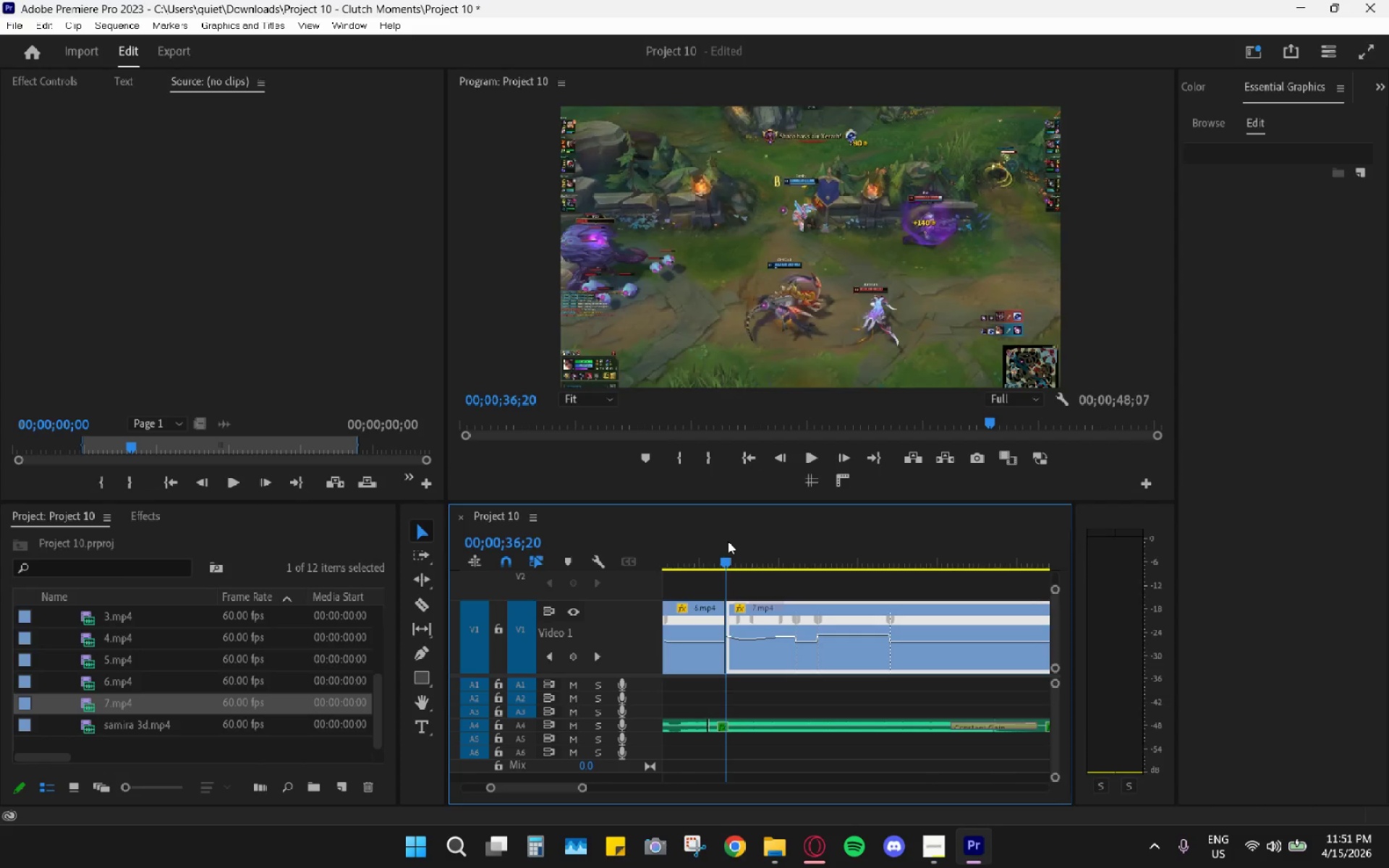 
key(Space)
 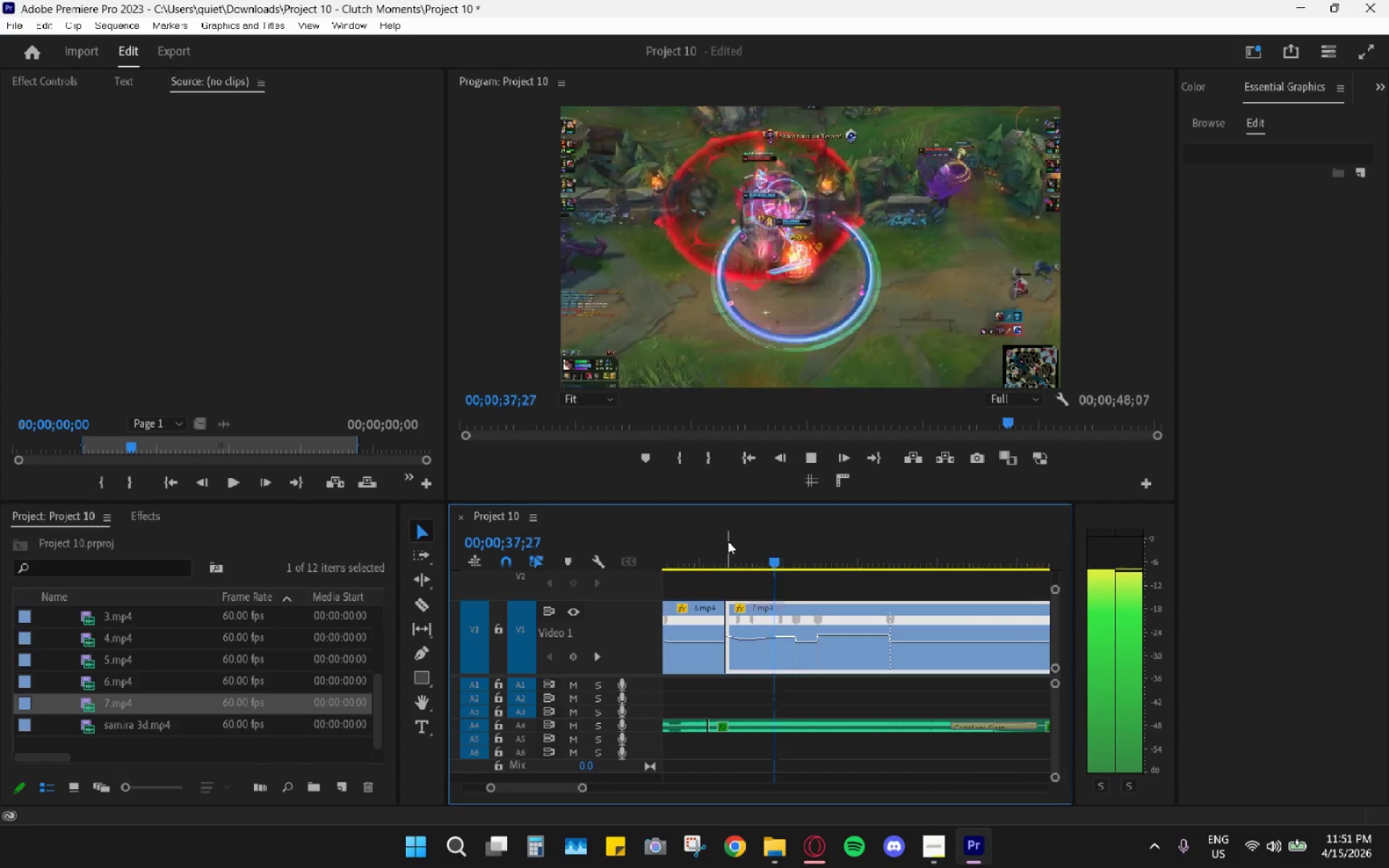 
key(Space)
 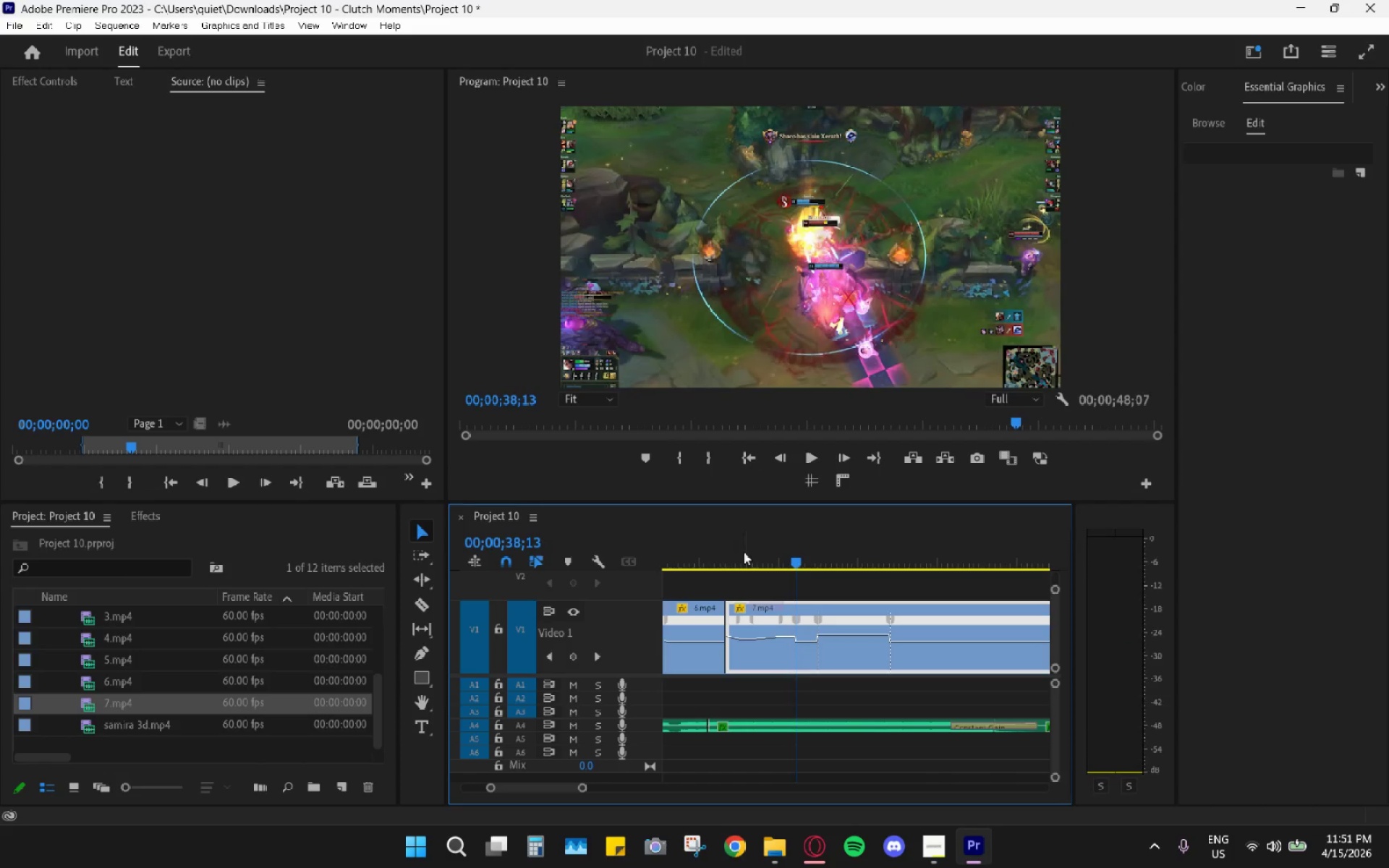 
left_click_drag(start_coordinate=[744, 552], to_coordinate=[730, 550])
 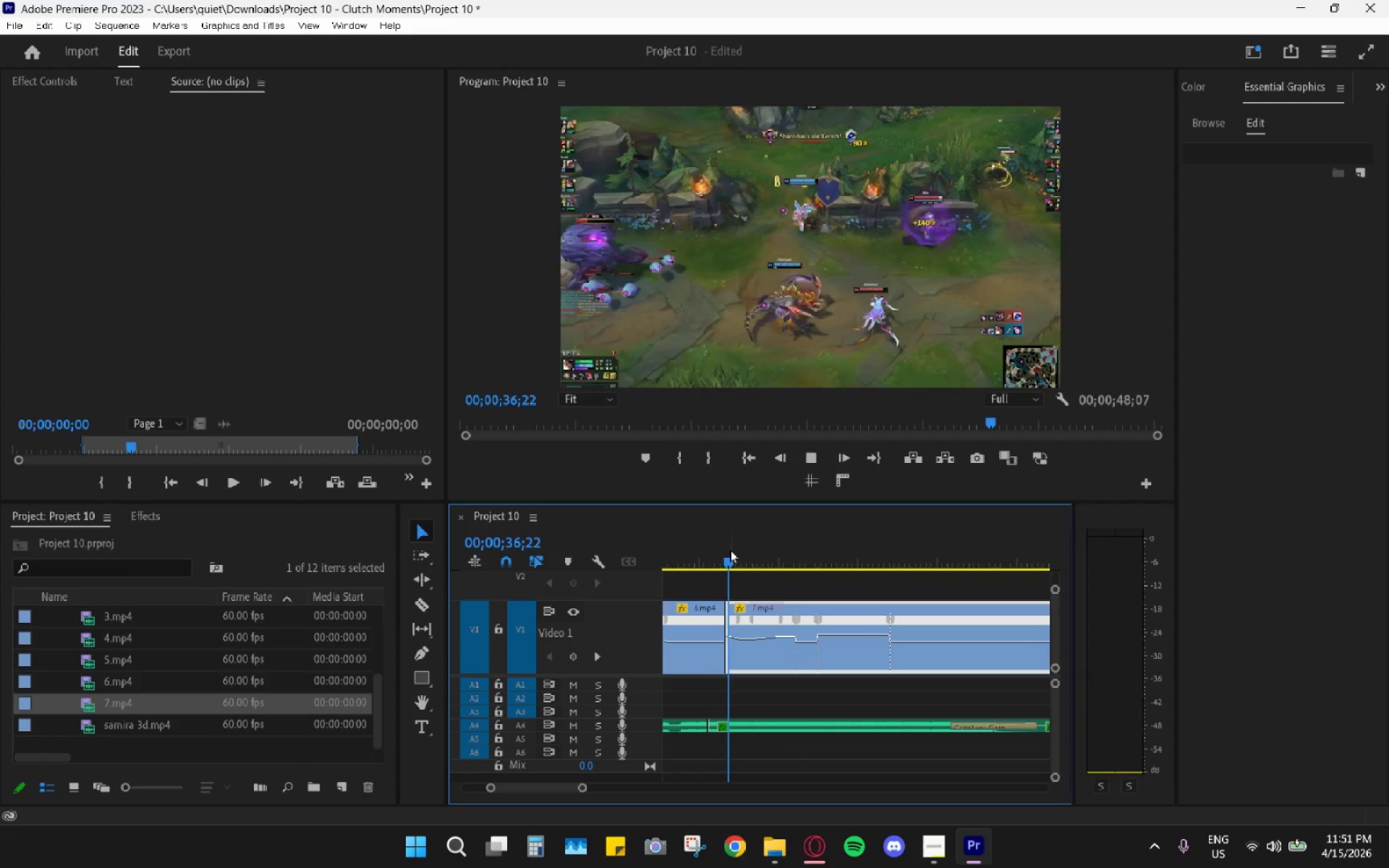 
key(Space)
 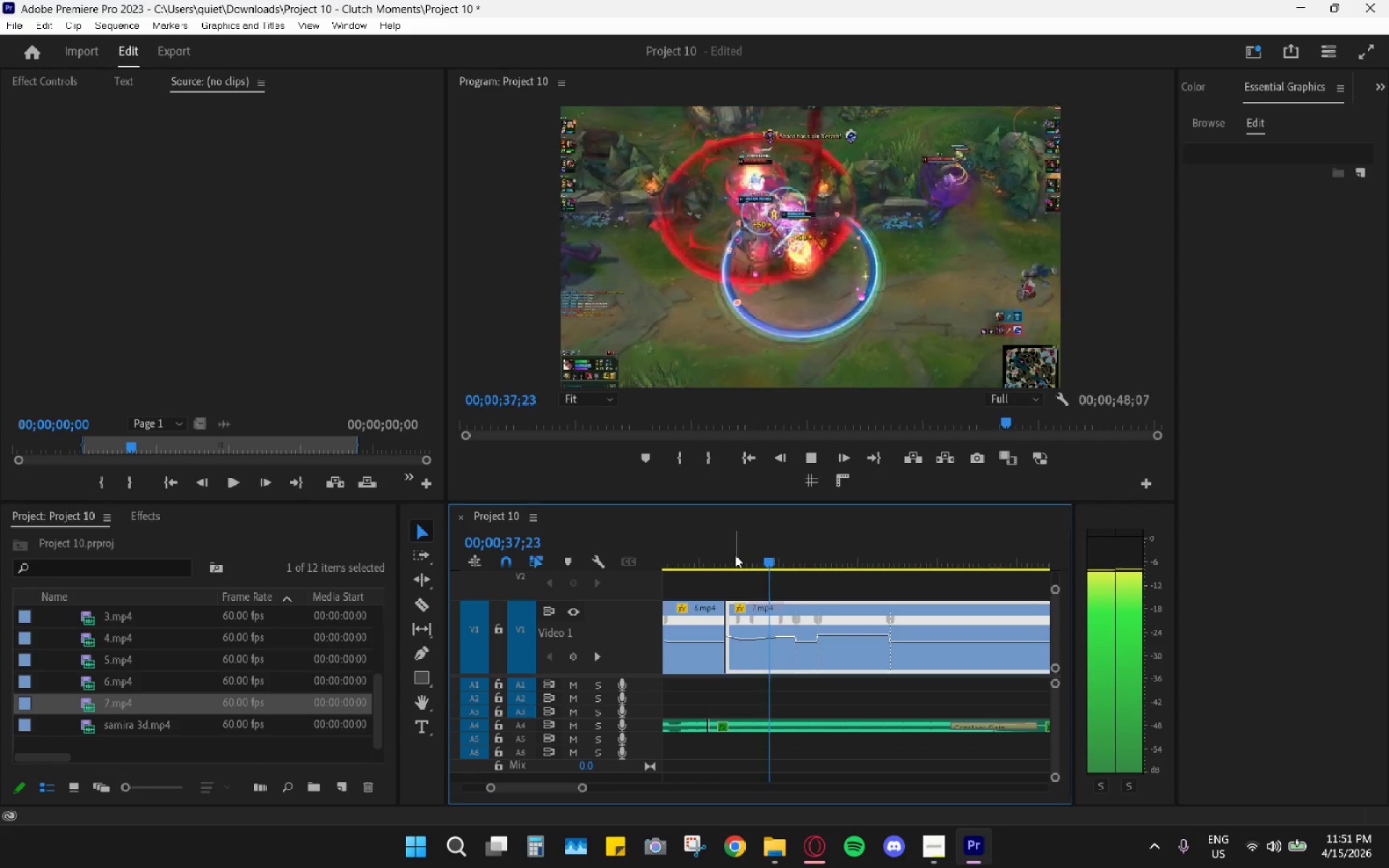 
key(Space)
 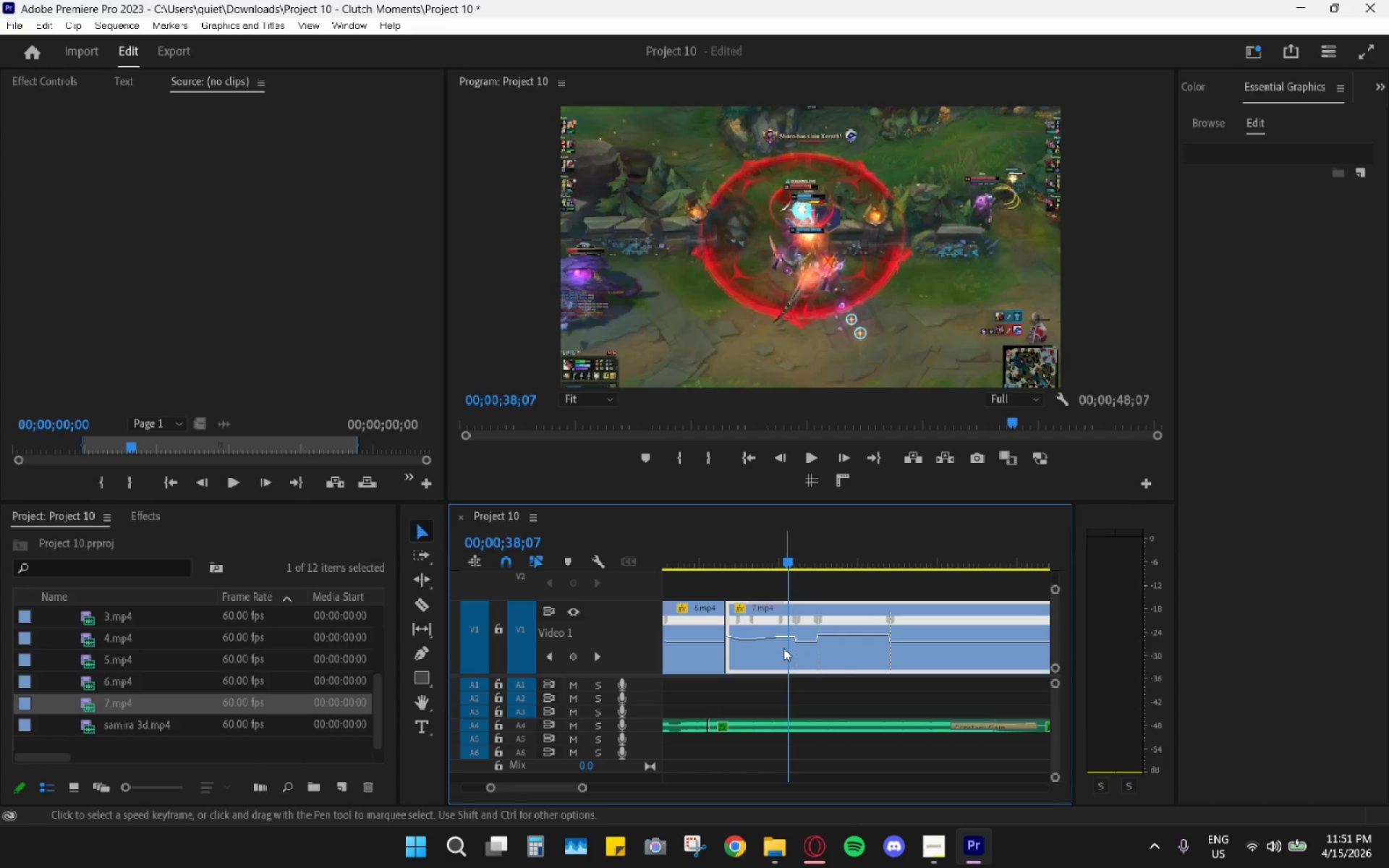 
hold_key(key=AltLeft, duration=0.5)
scroll: coordinate [778, 644], scroll_direction: up, amount: 8.0
 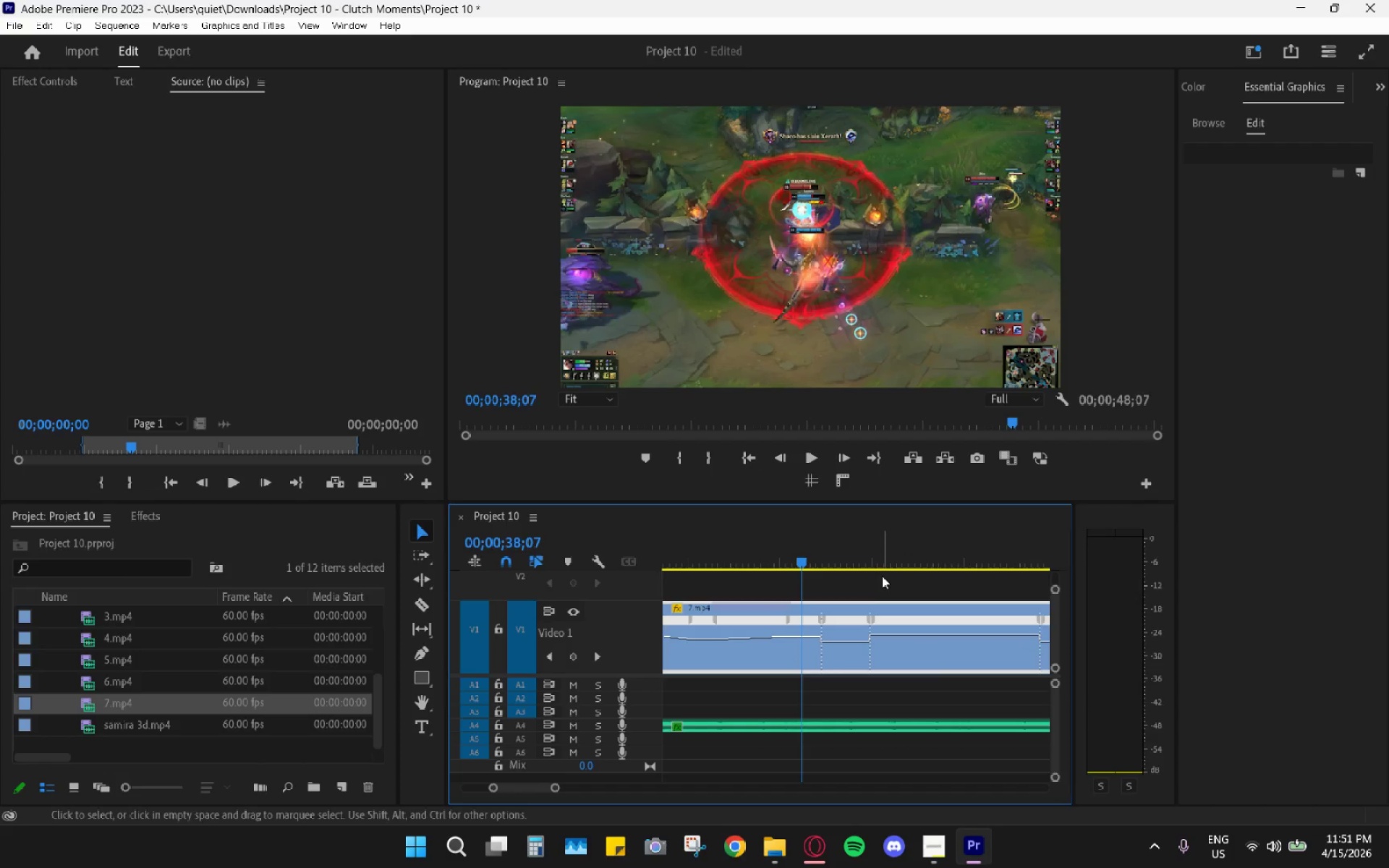 
scroll: coordinate [891, 567], scroll_direction: down, amount: 3.0
 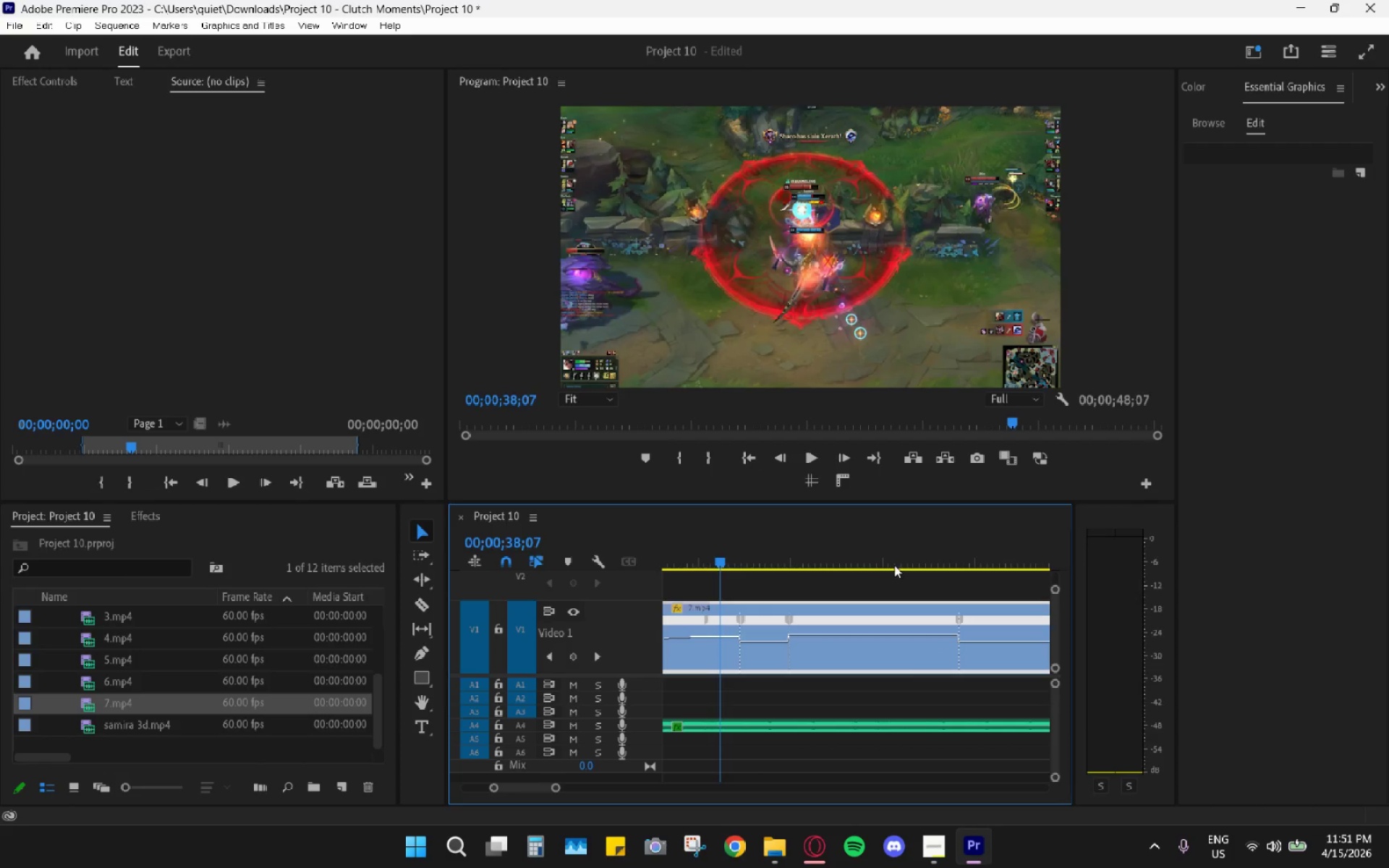 
left_click_drag(start_coordinate=[912, 556], to_coordinate=[883, 559])
 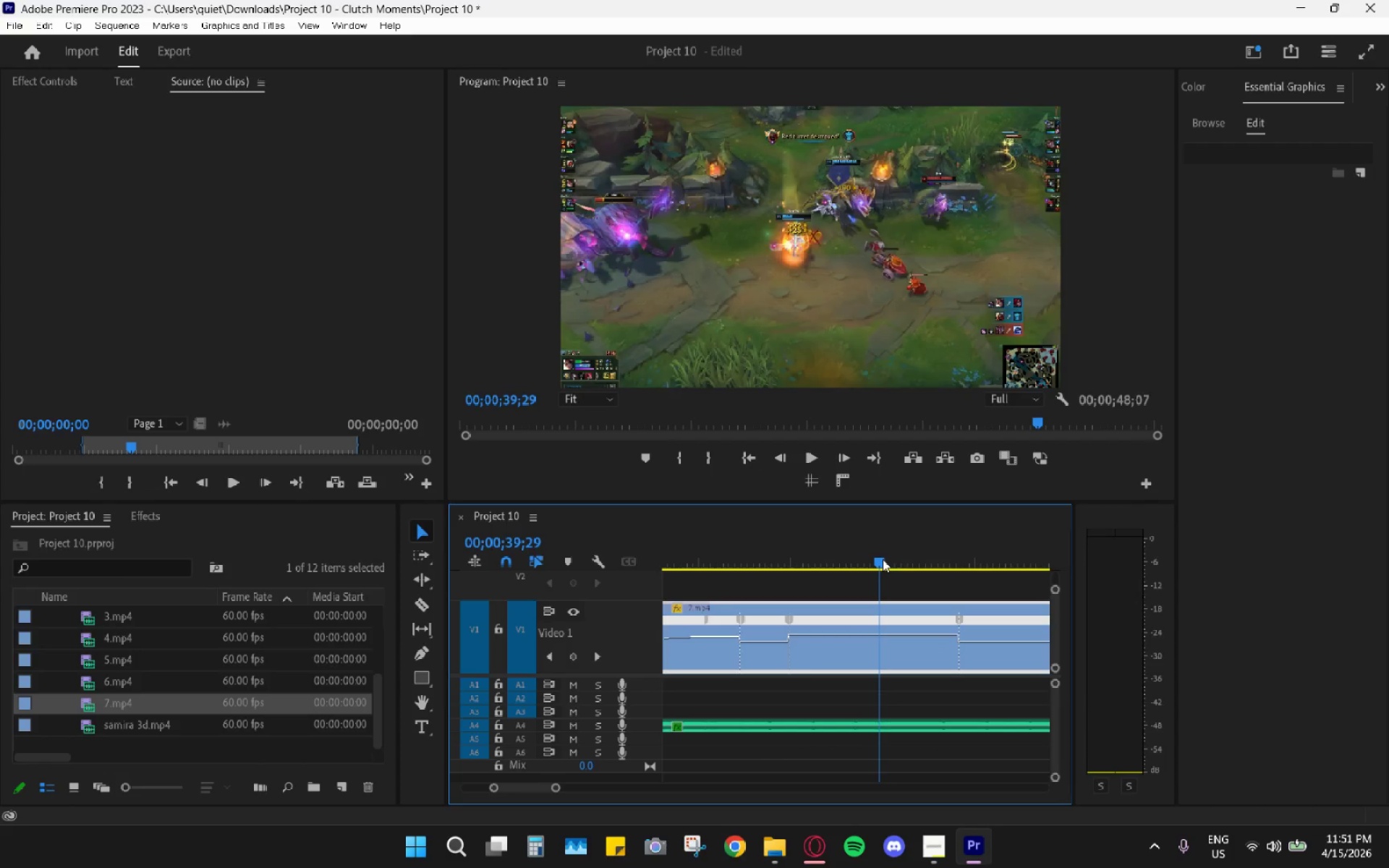 
key(Space)
 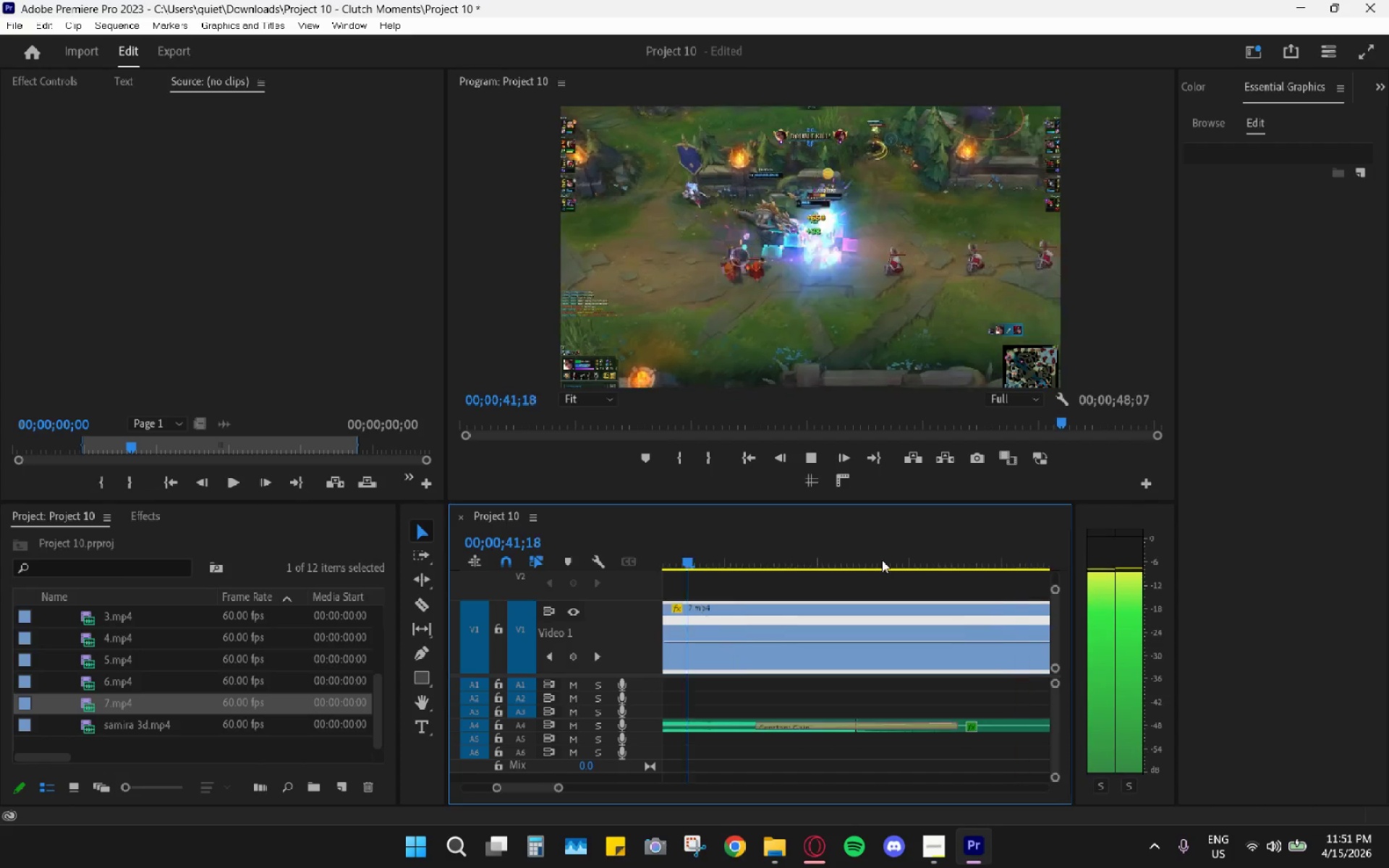 
key(Space)
 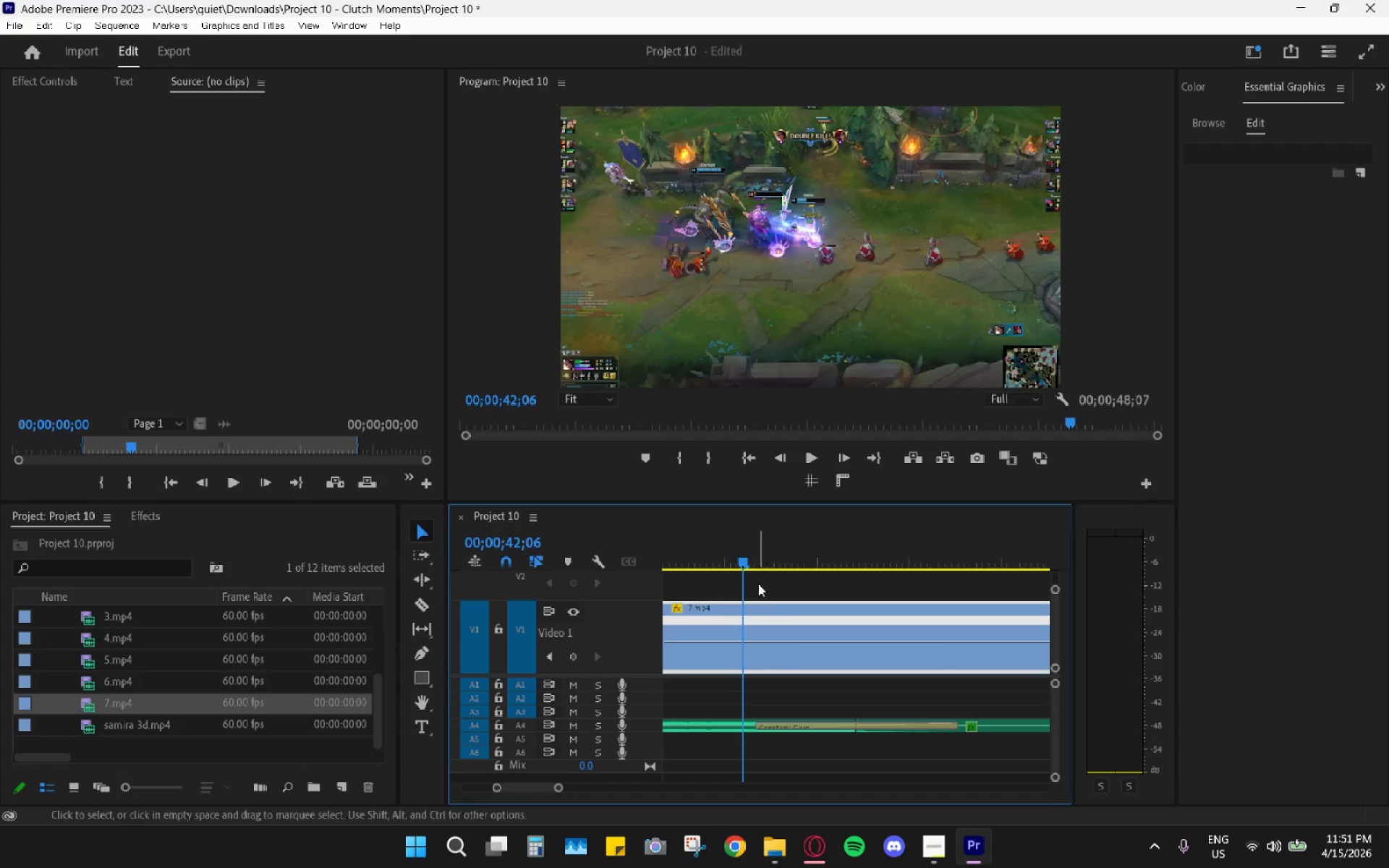 
hold_key(key=AltLeft, duration=0.36)
scroll: coordinate [773, 603], scroll_direction: down, amount: 1.0
 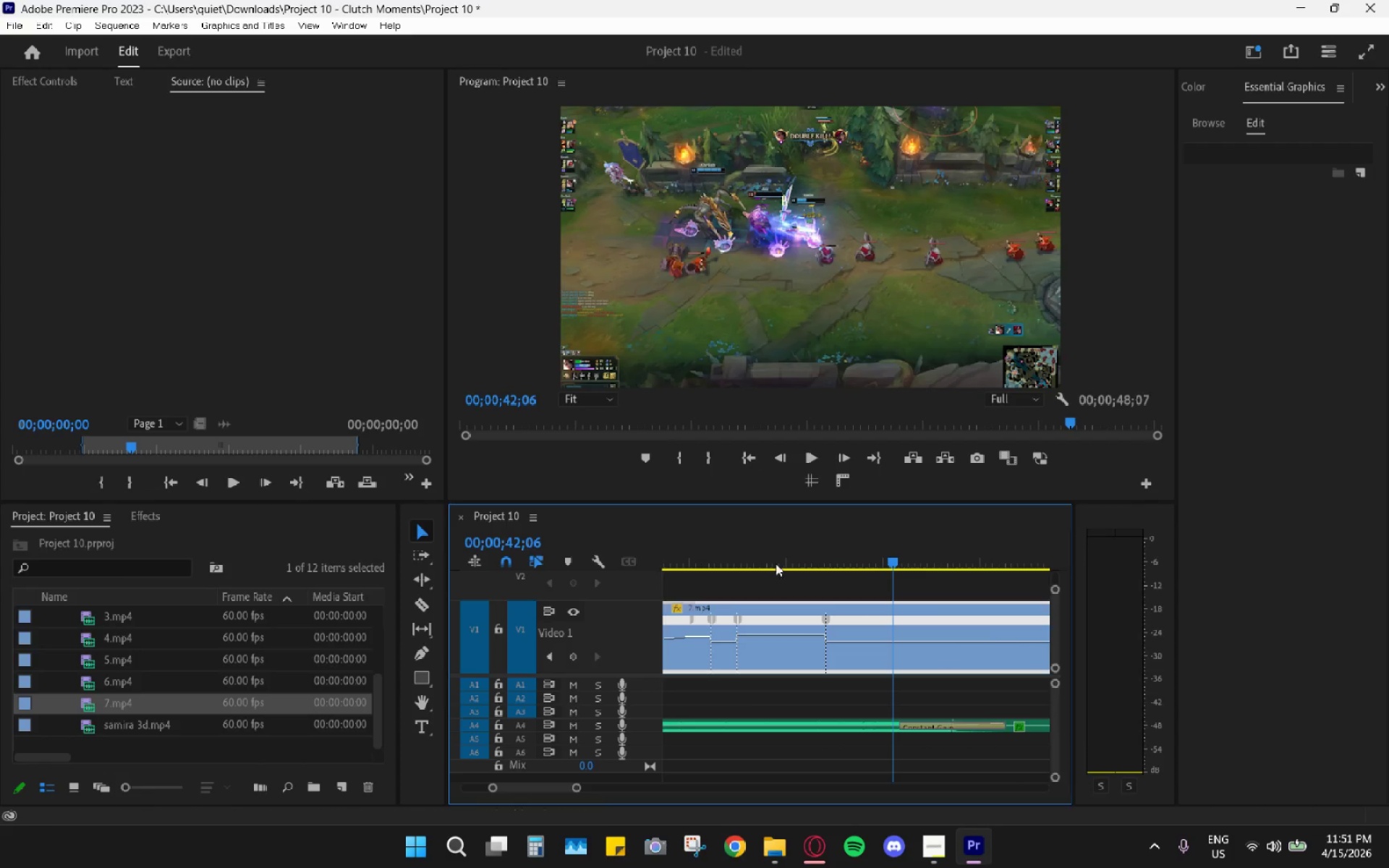 
left_click([776, 560])
 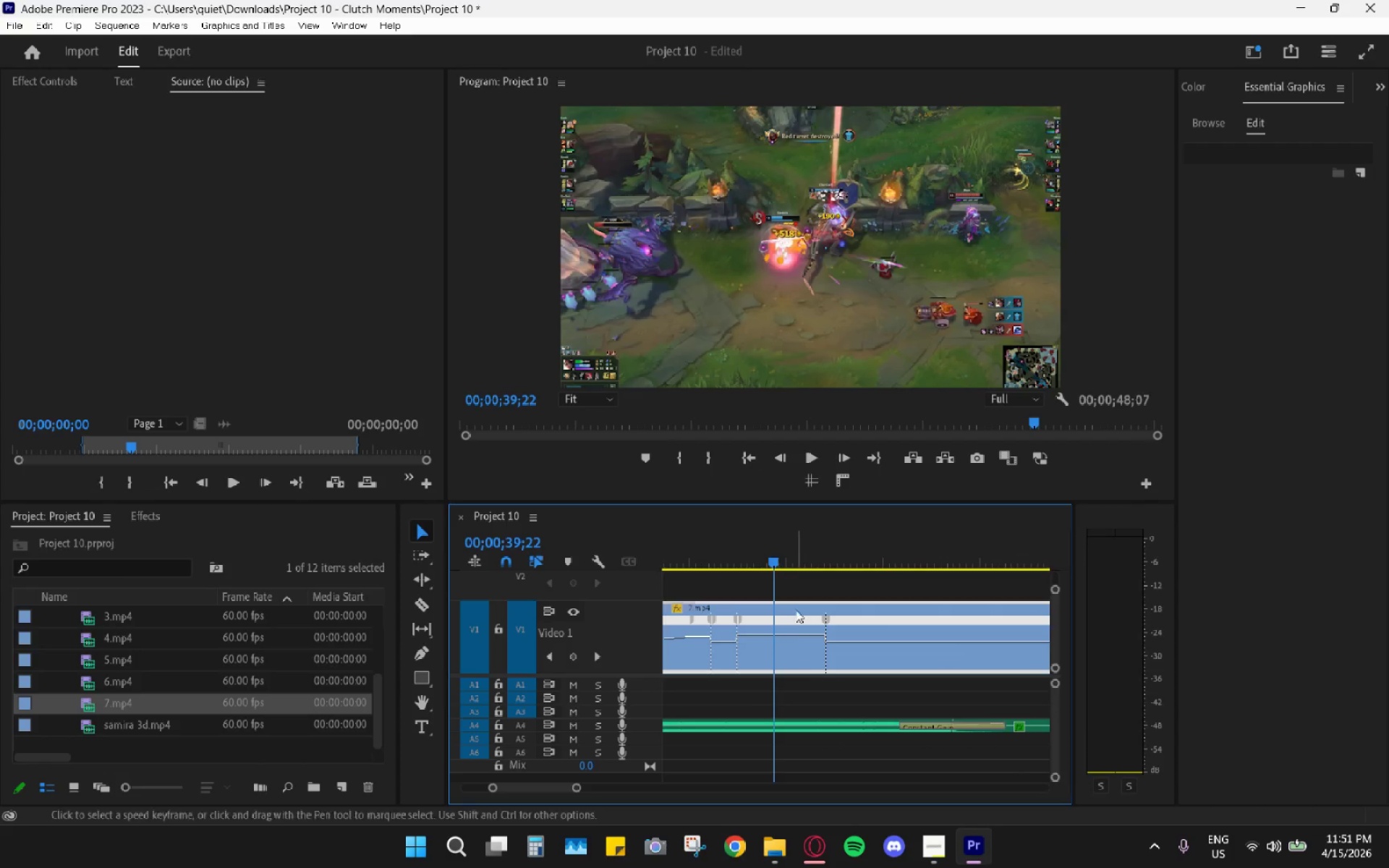 
key(C)
 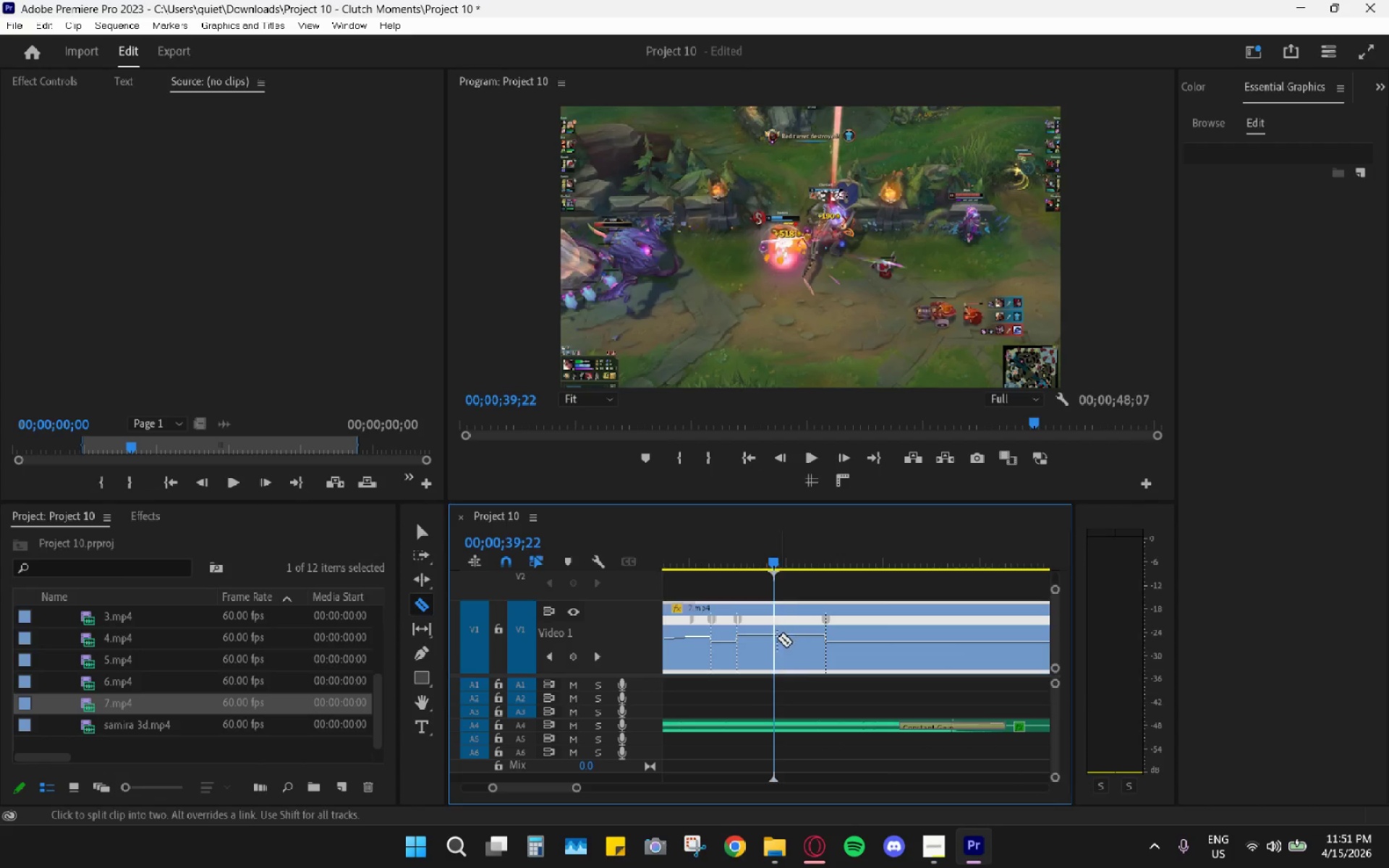 
left_click([776, 639])
 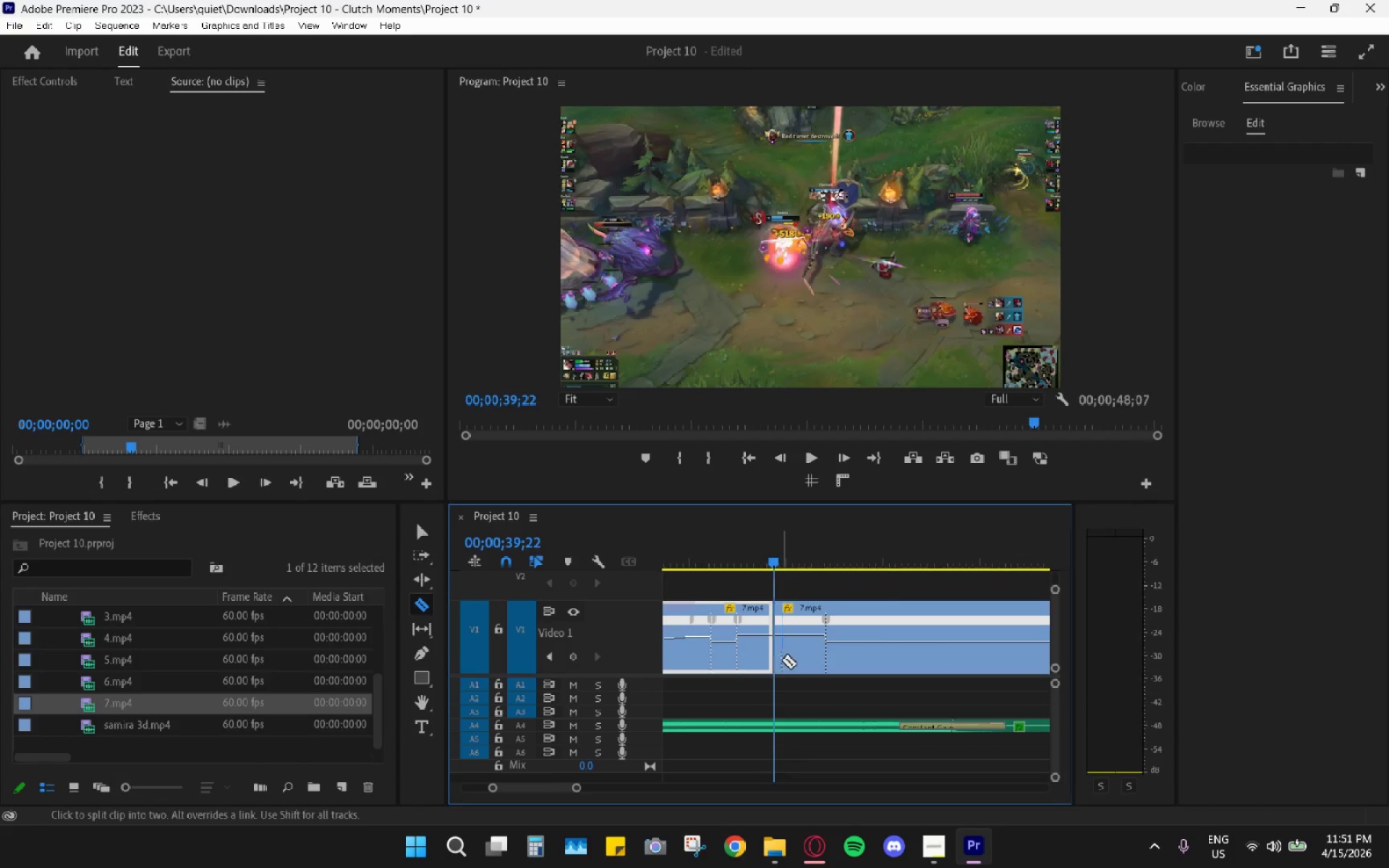 
scroll: coordinate [781, 659], scroll_direction: up, amount: 5.0
 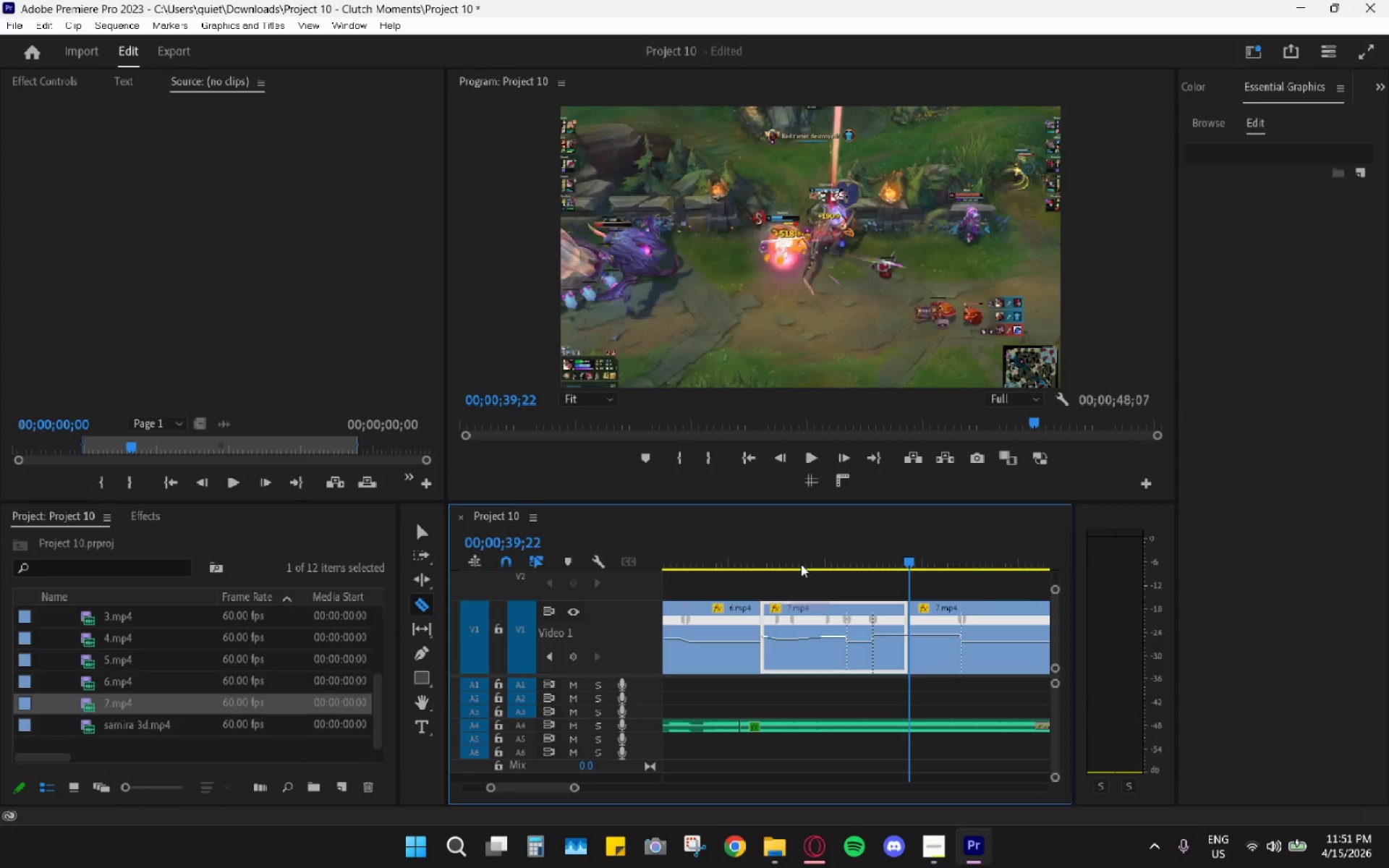 
left_click_drag(start_coordinate=[789, 556], to_coordinate=[763, 550])
 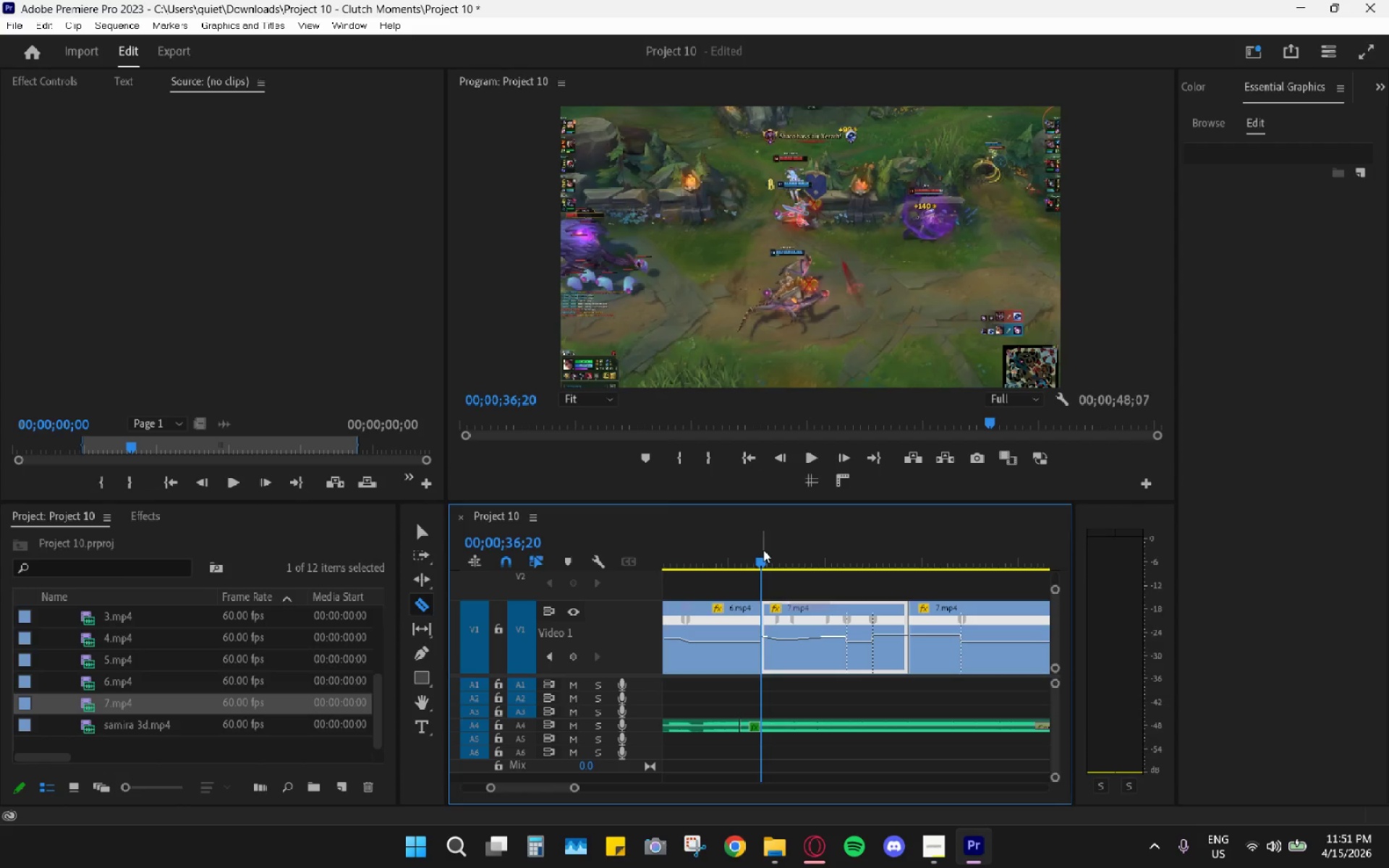 
key(Space)
 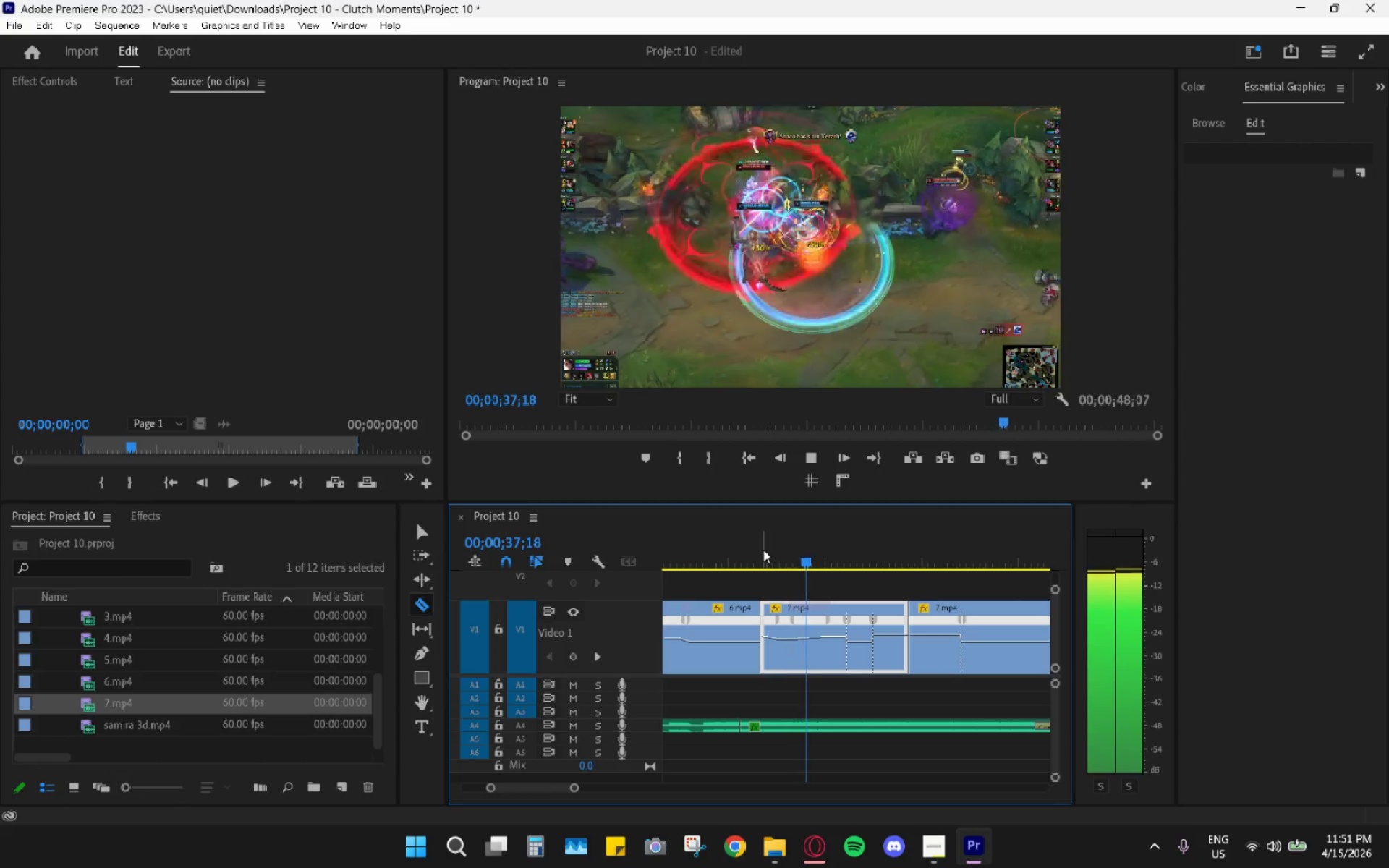 
key(Space)
 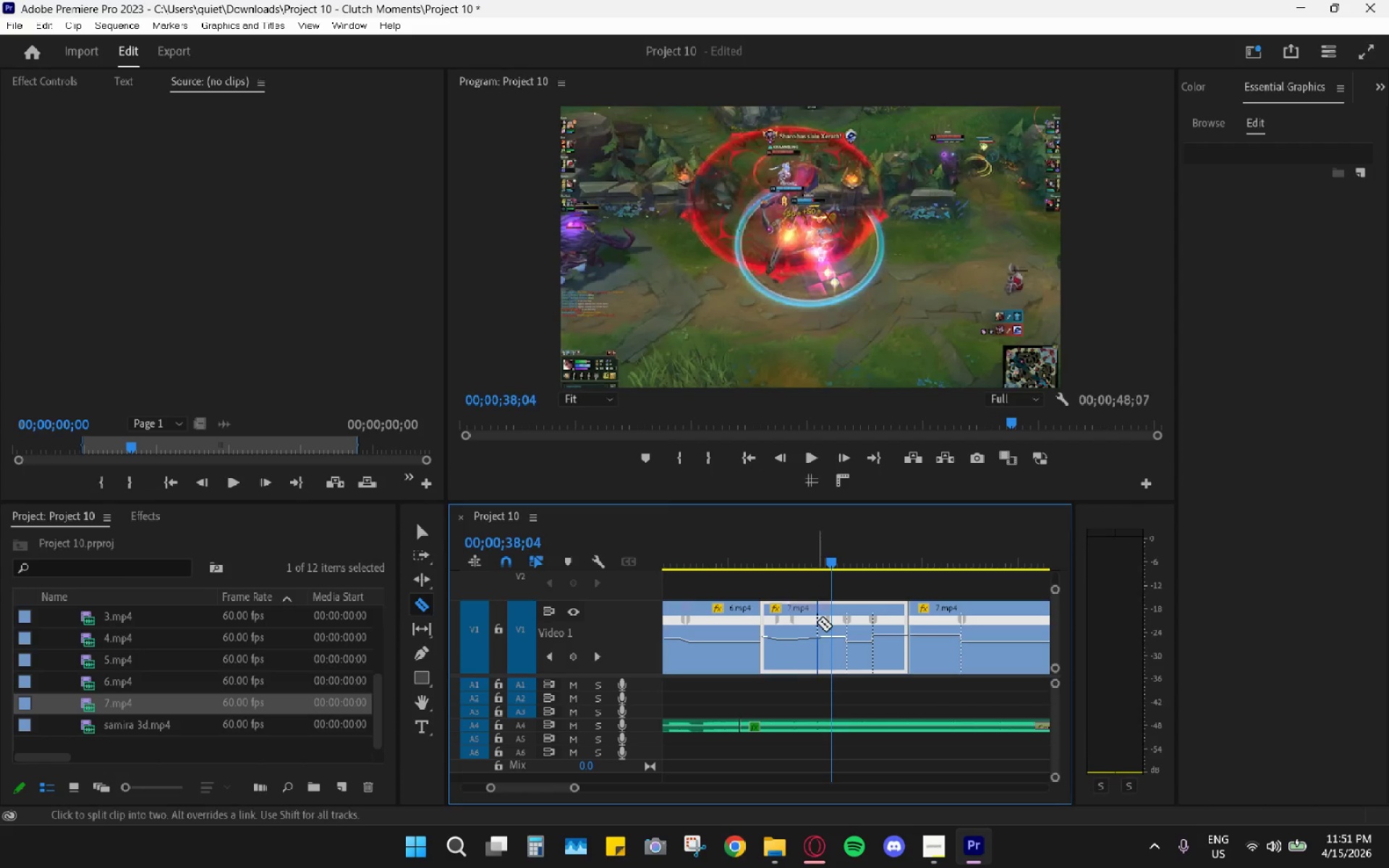 
key(C)
 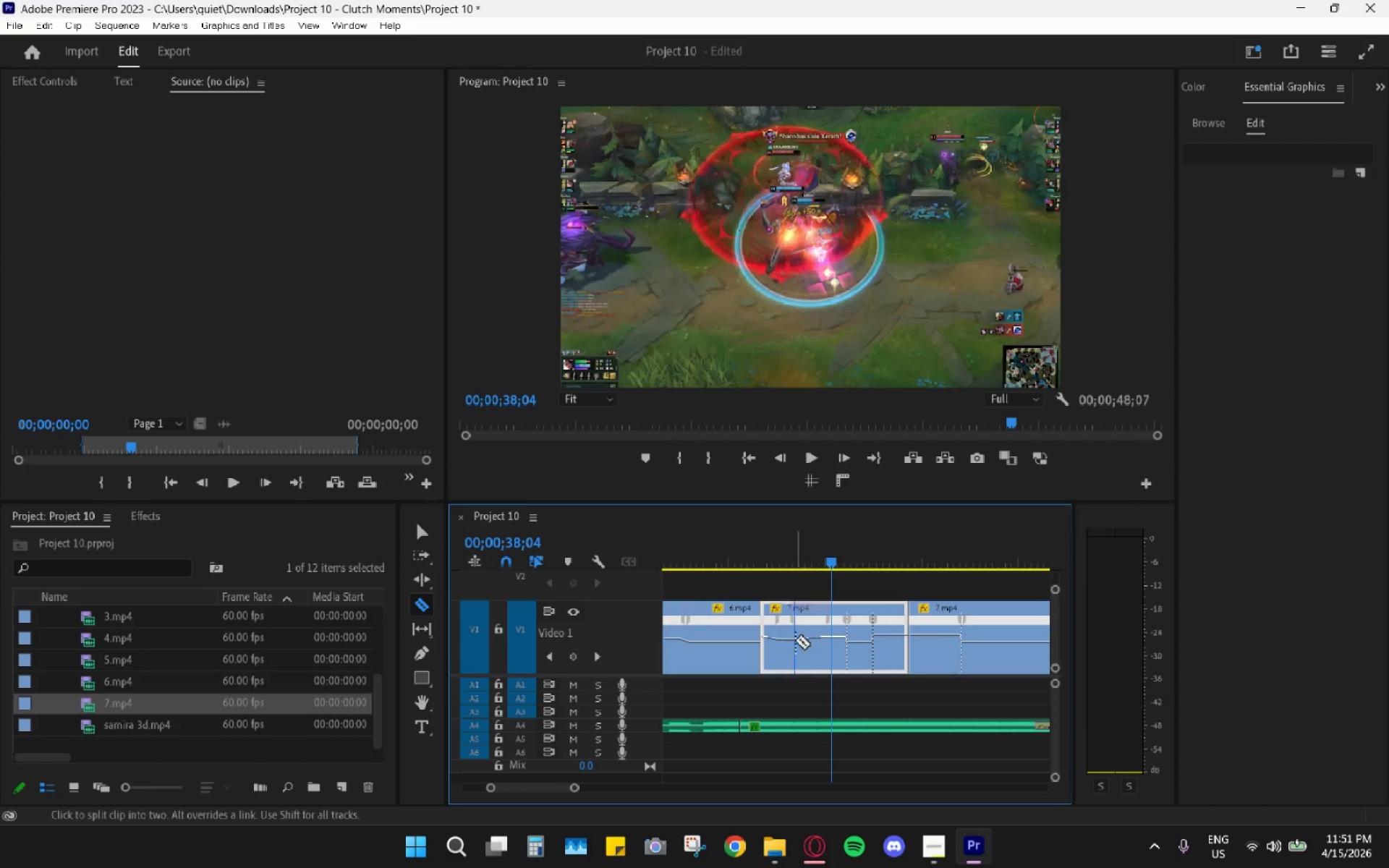 
scroll: coordinate [794, 640], scroll_direction: up, amount: 4.0
 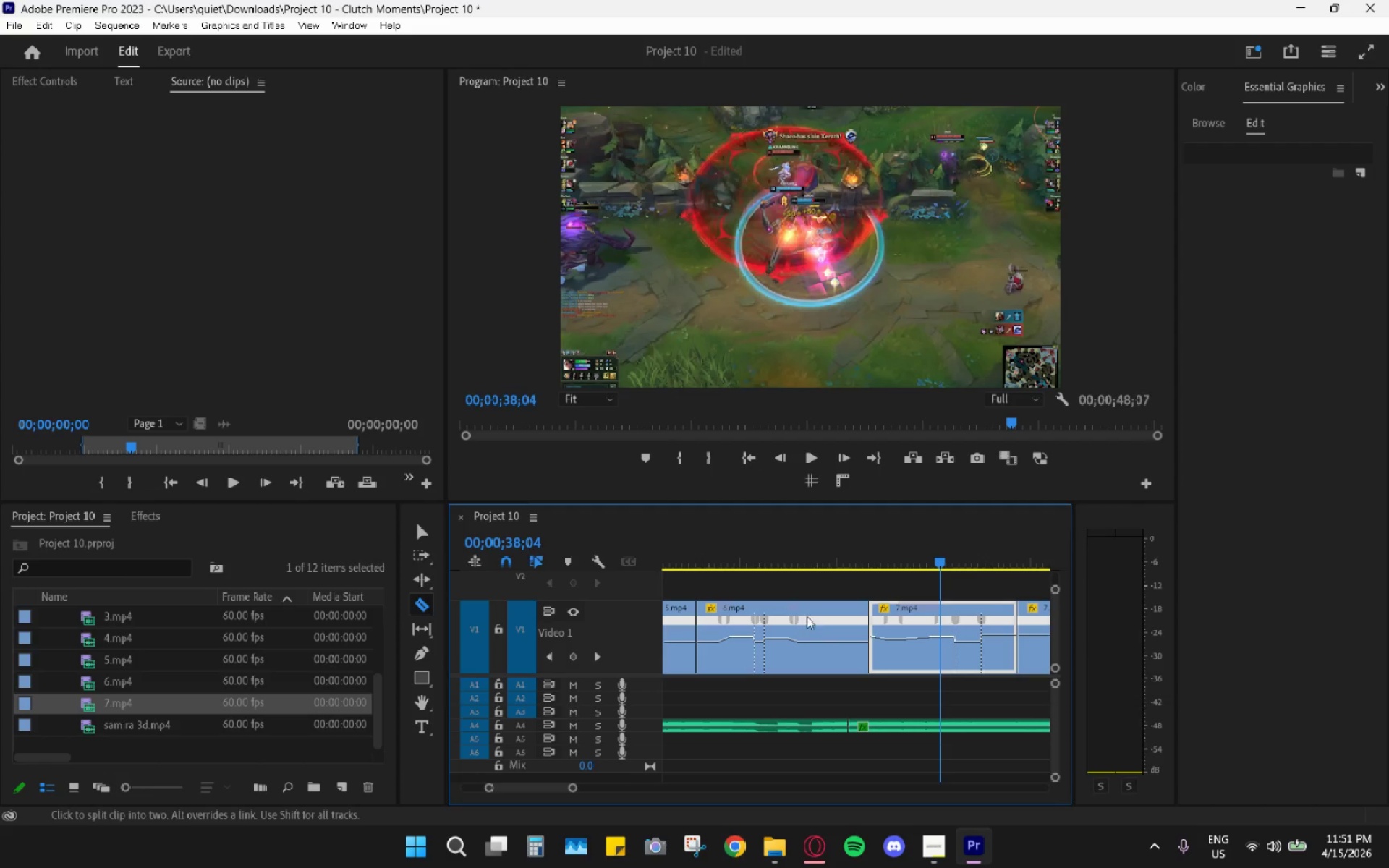 
scroll: coordinate [804, 616], scroll_direction: down, amount: 1.0
 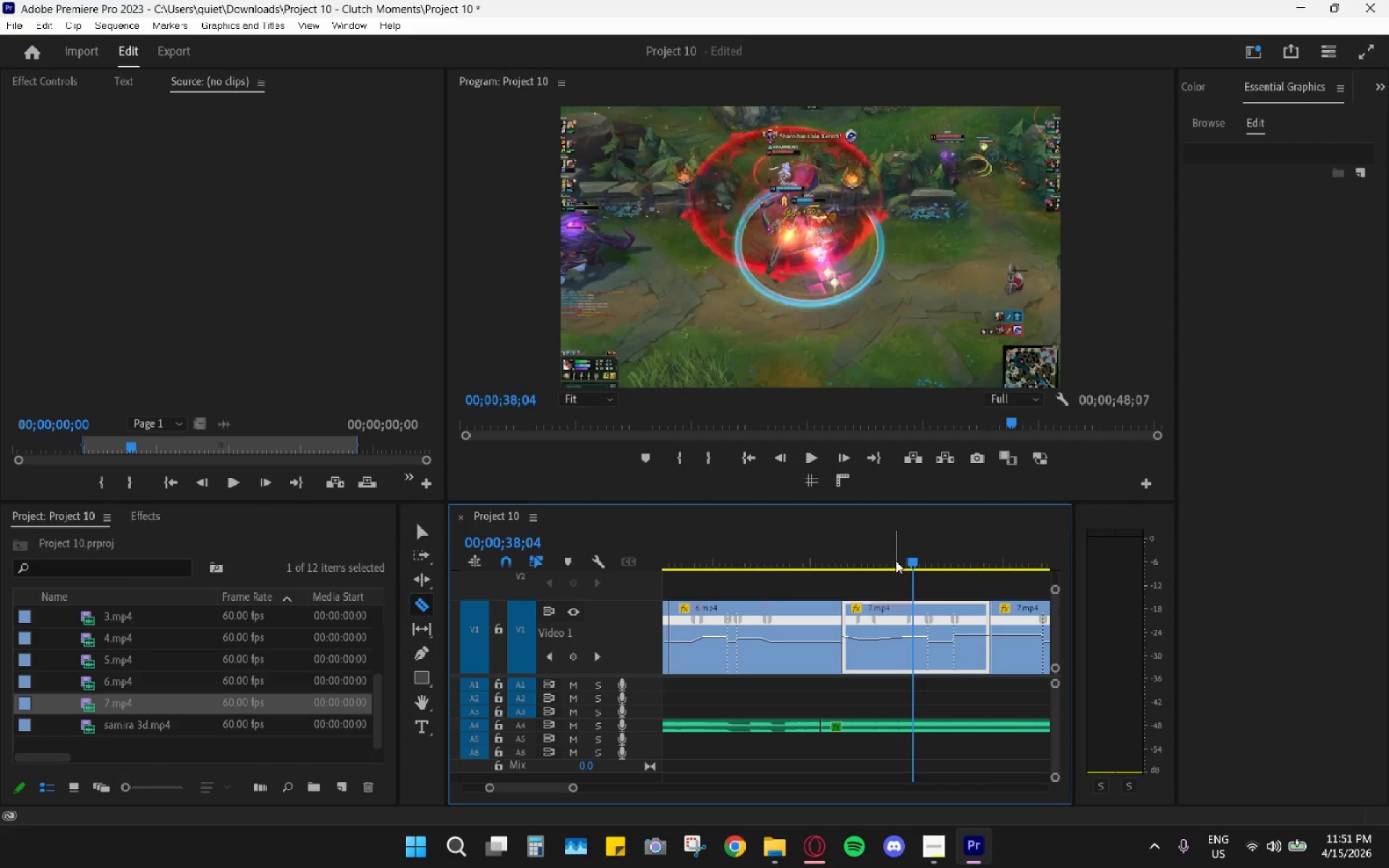 
left_click_drag(start_coordinate=[912, 561], to_coordinate=[874, 556])
 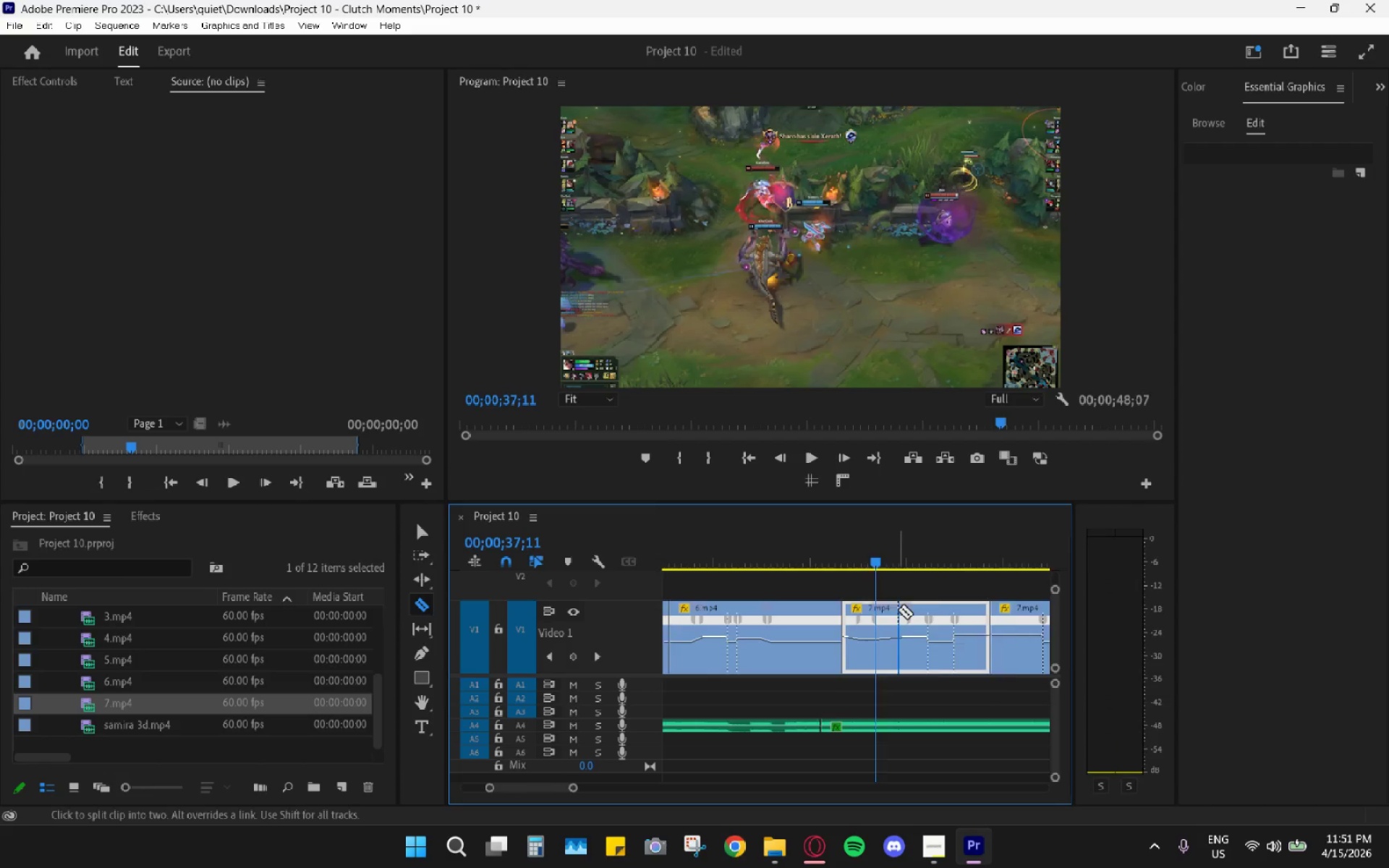 
hold_key(key=AltLeft, duration=0.48)
 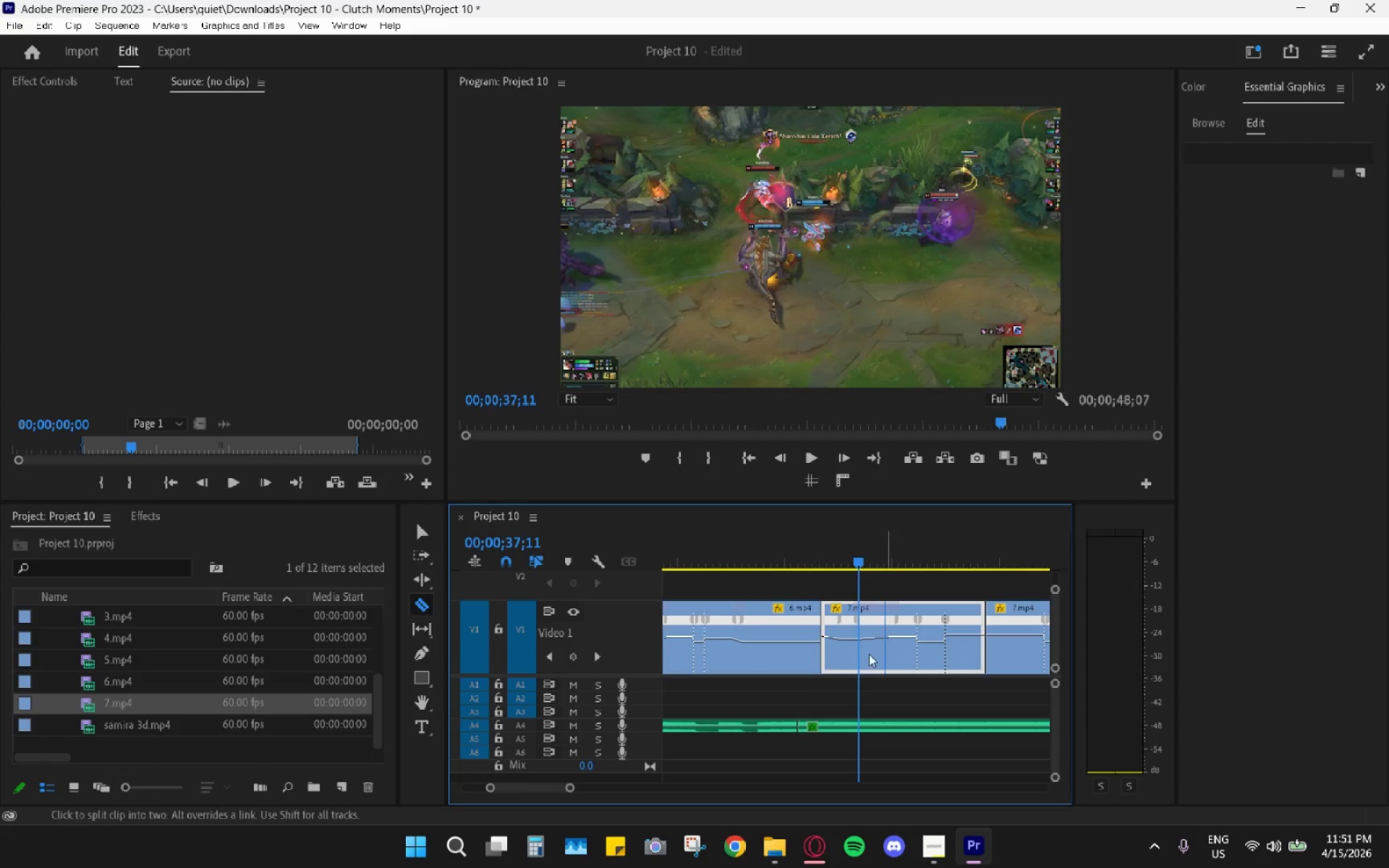 
hold_key(key=AltLeft, duration=0.66)
 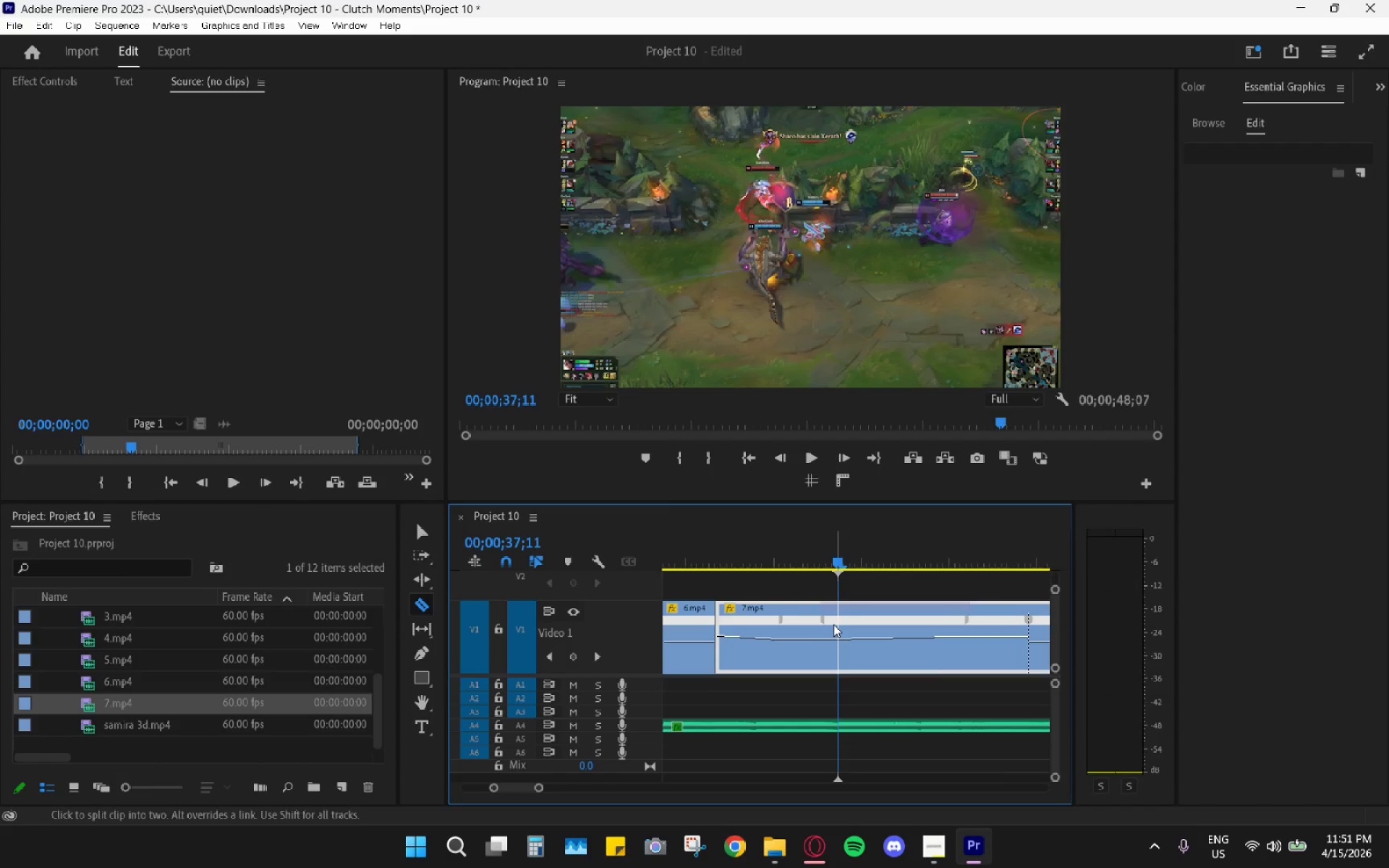 
key(C)
 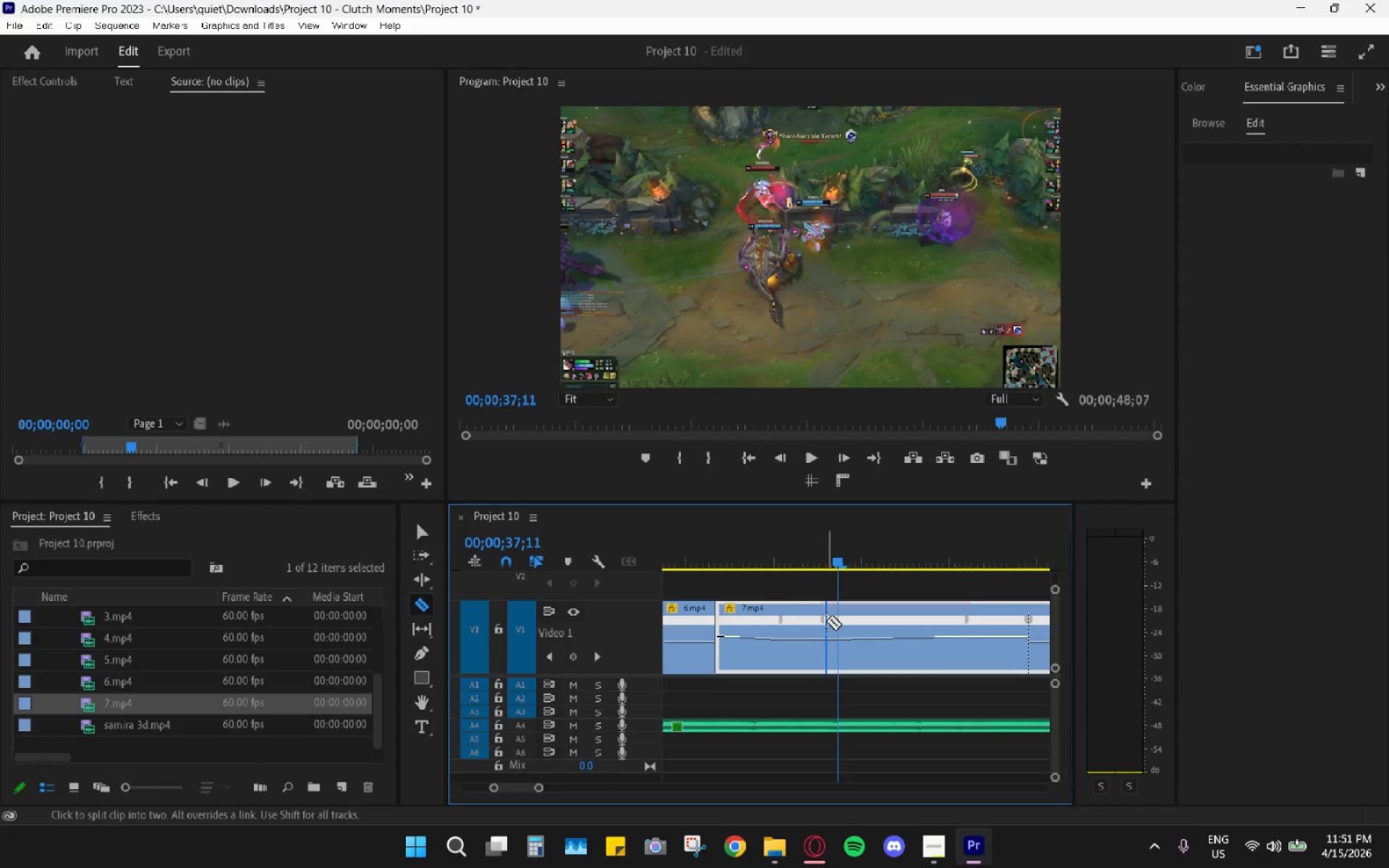 
scroll: coordinate [867, 656], scroll_direction: up, amount: 11.0
 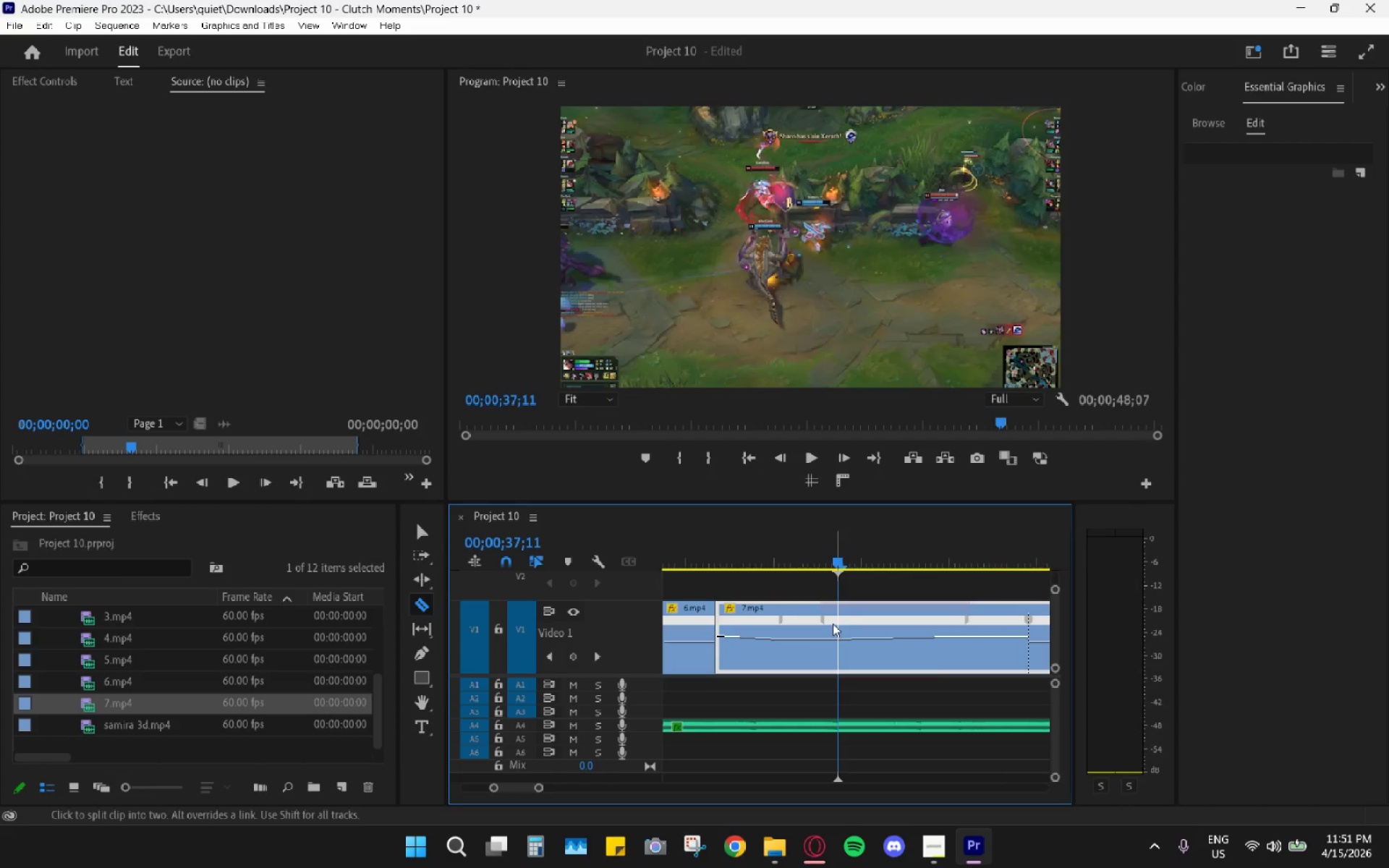 
key(V)
 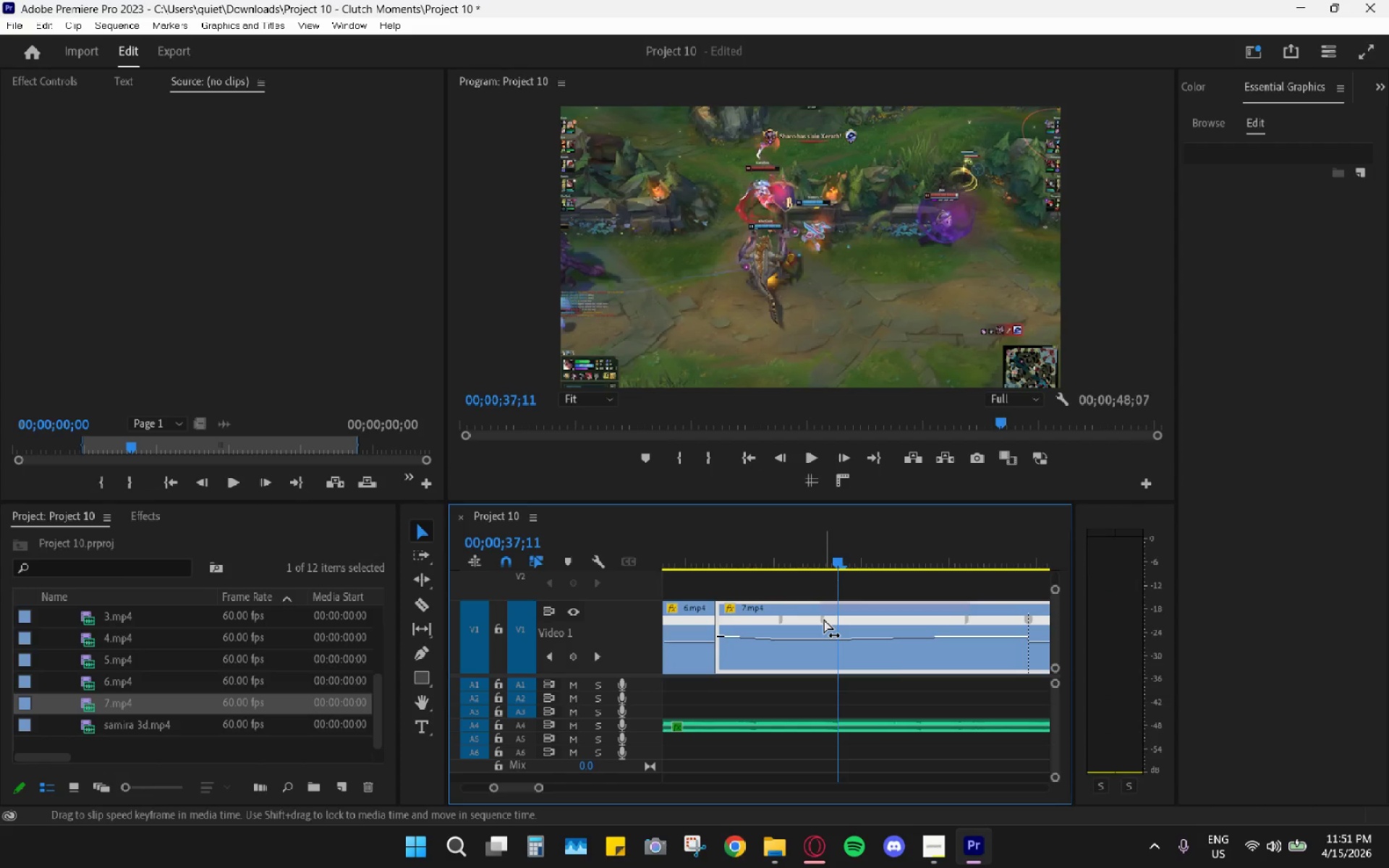 
left_click_drag(start_coordinate=[825, 619], to_coordinate=[869, 620])
 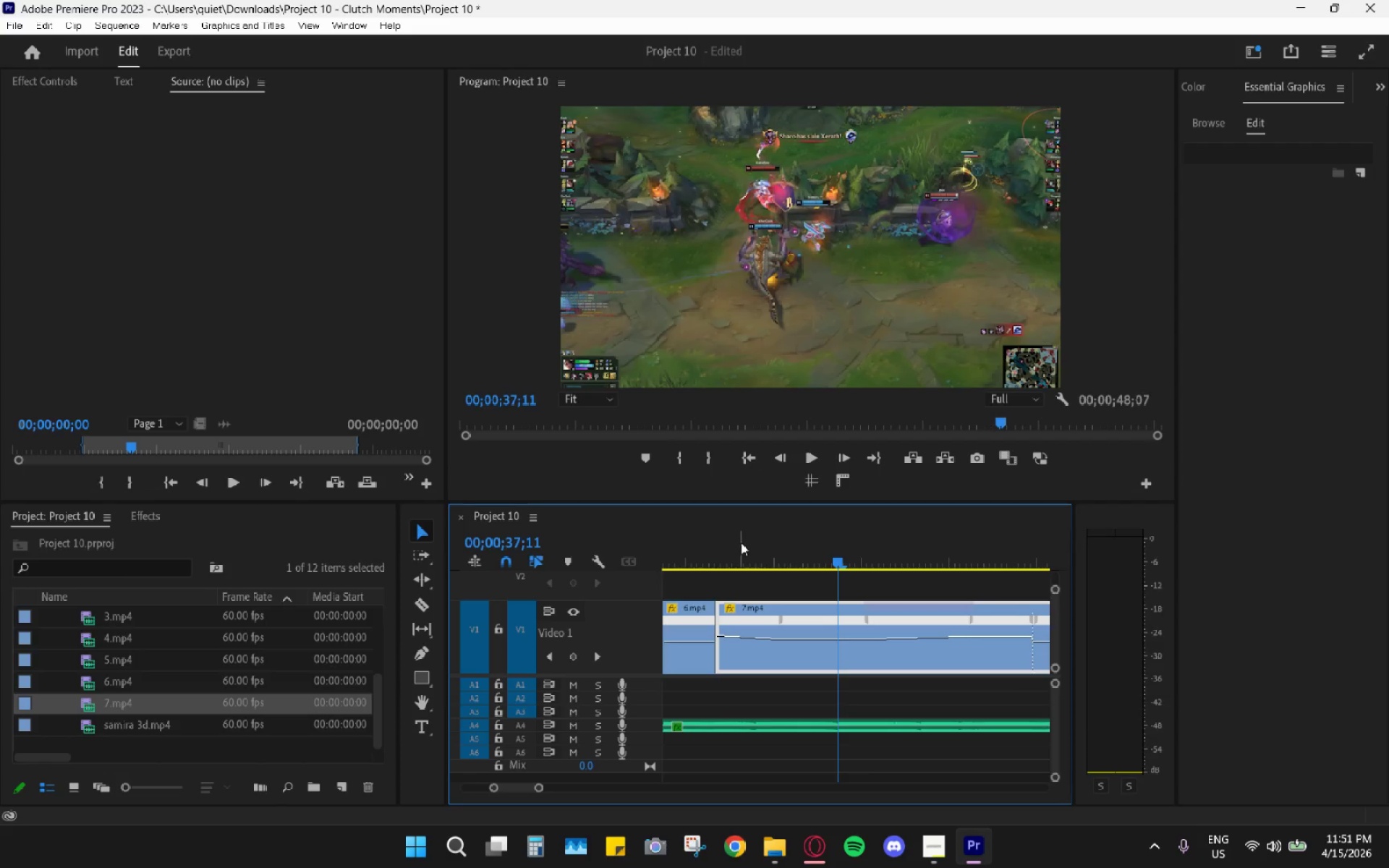 
left_click_drag(start_coordinate=[726, 543], to_coordinate=[698, 553])
 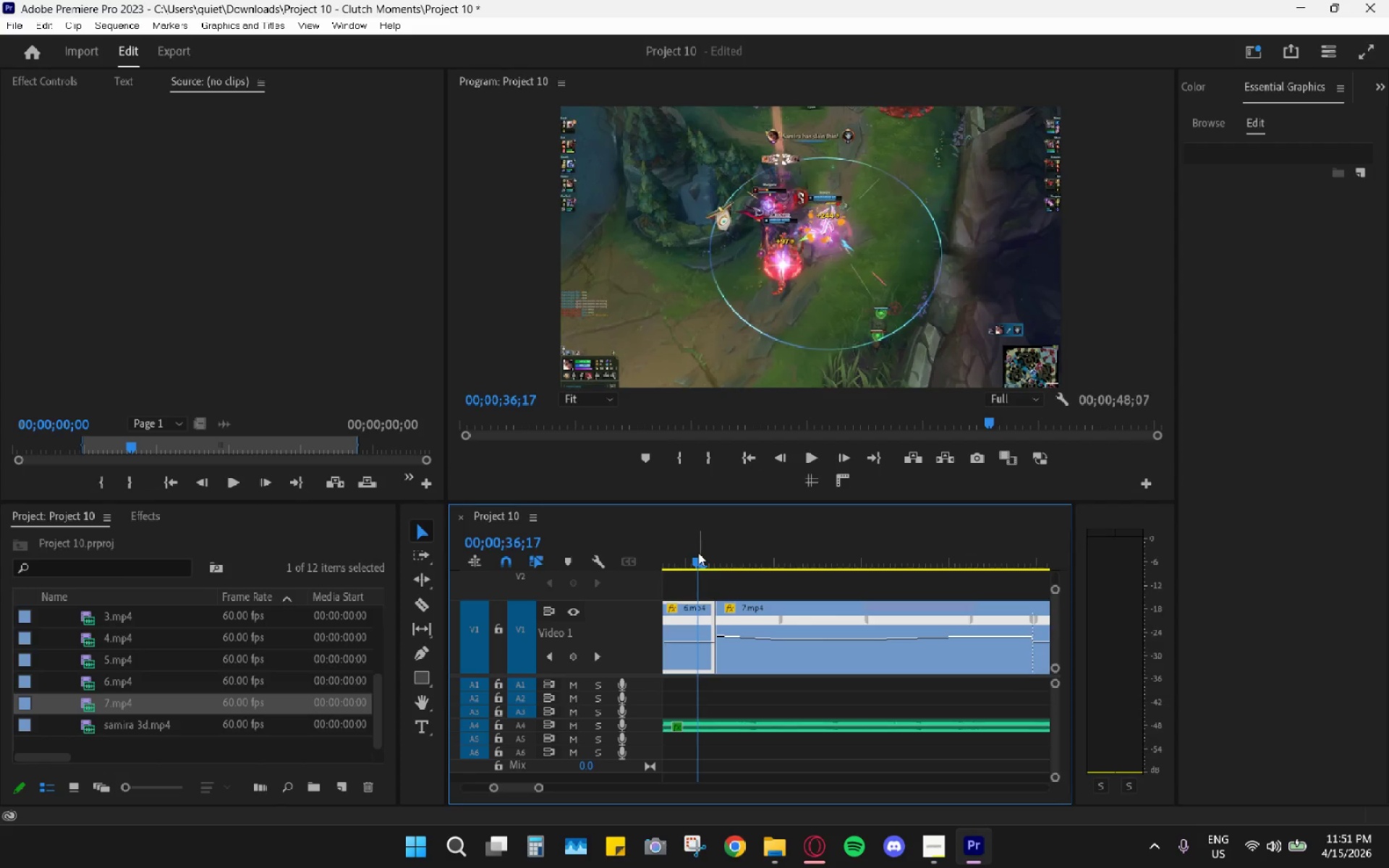 
key(Space)
 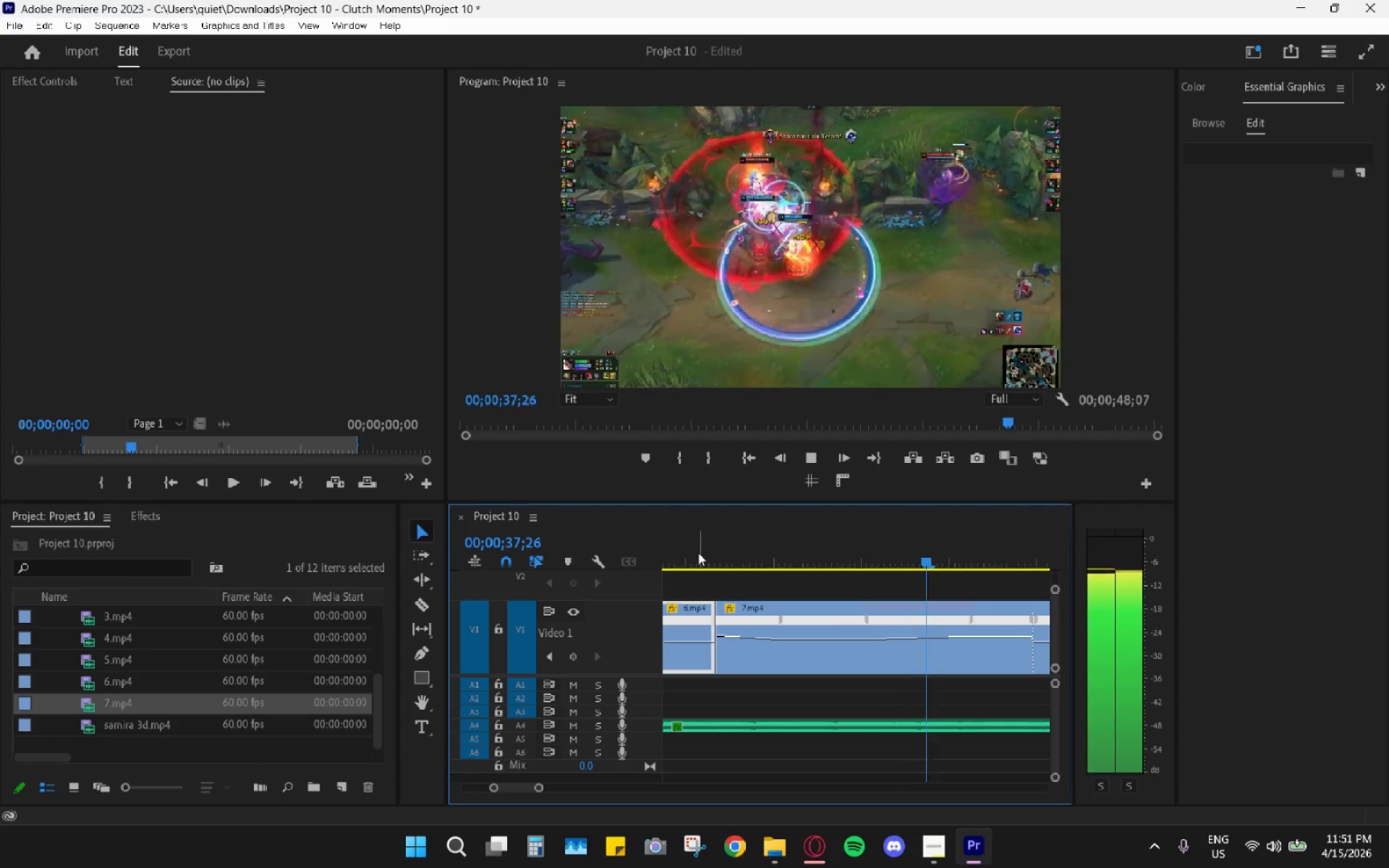 
key(Space)
 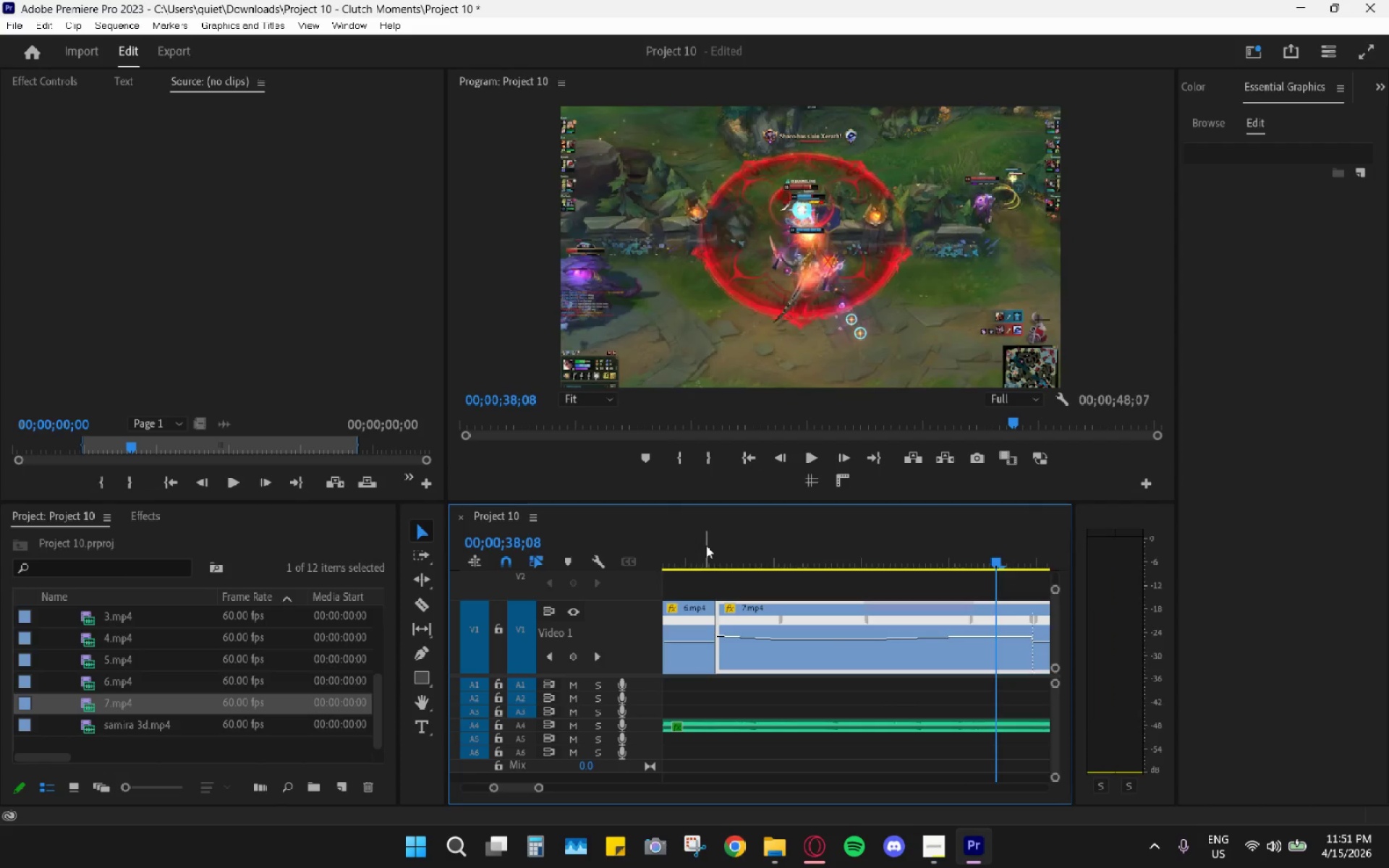 
key(Control+Z)
 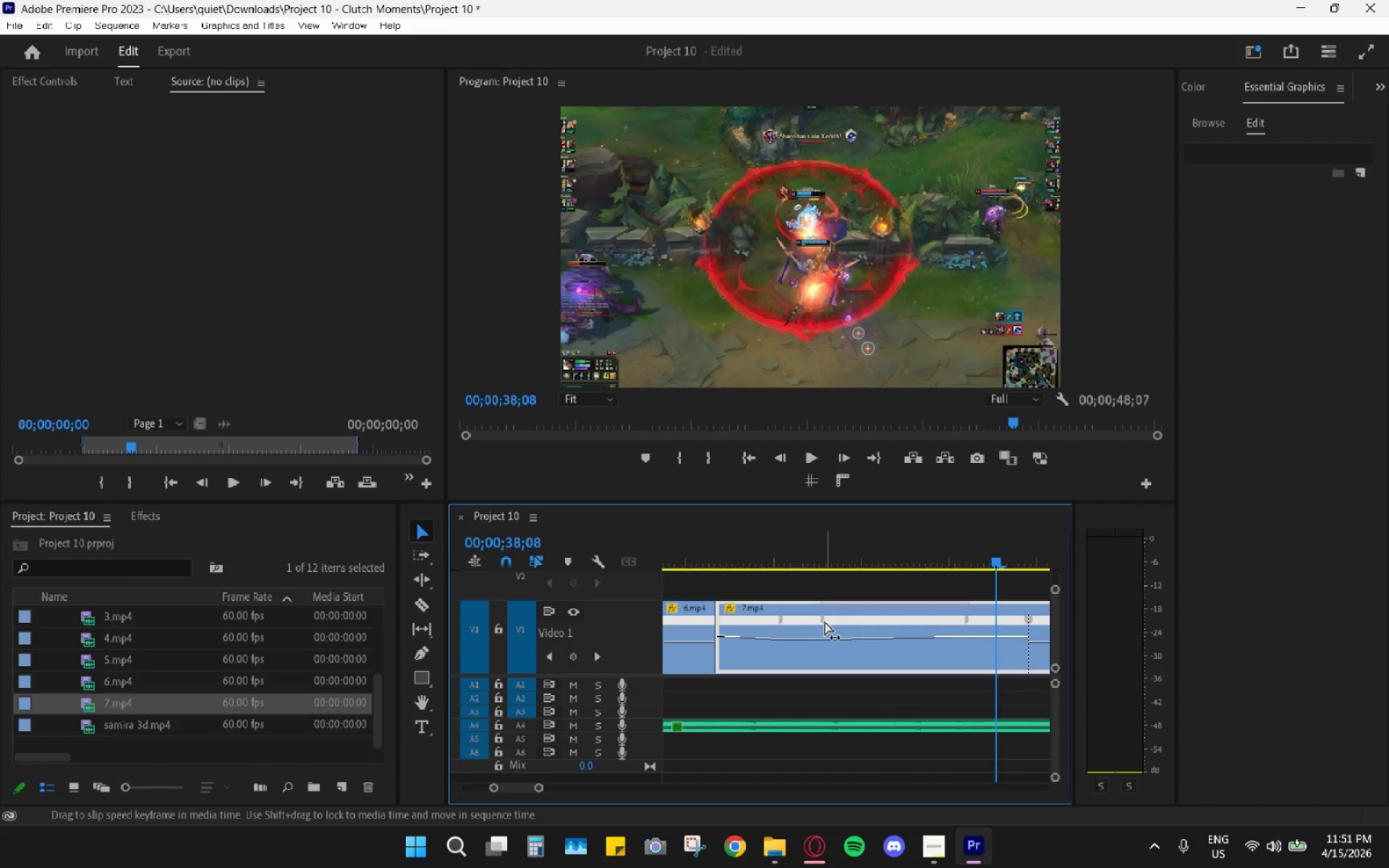 
left_click_drag(start_coordinate=[823, 621], to_coordinate=[798, 617])
 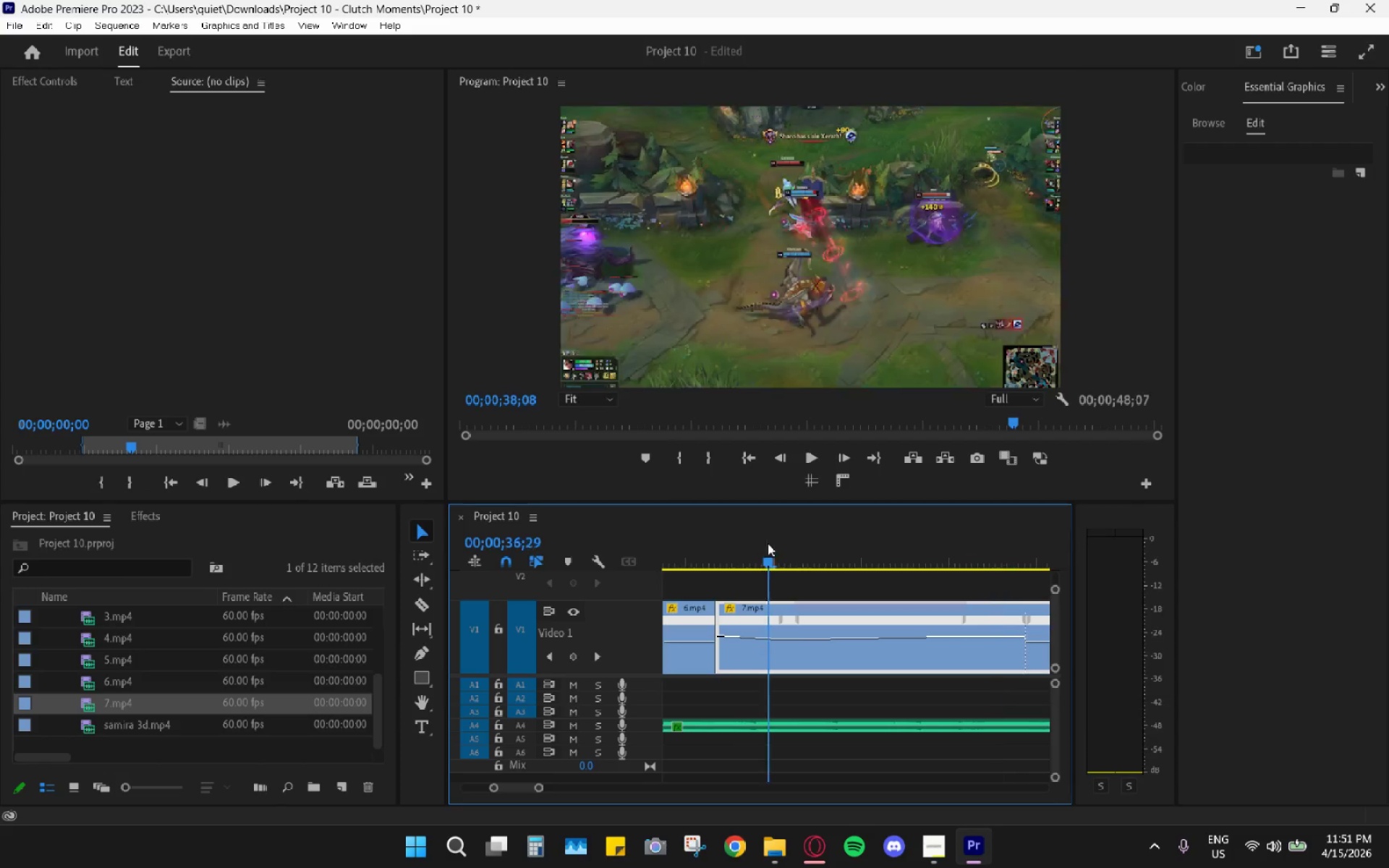 
left_click_drag(start_coordinate=[770, 543], to_coordinate=[725, 543])
 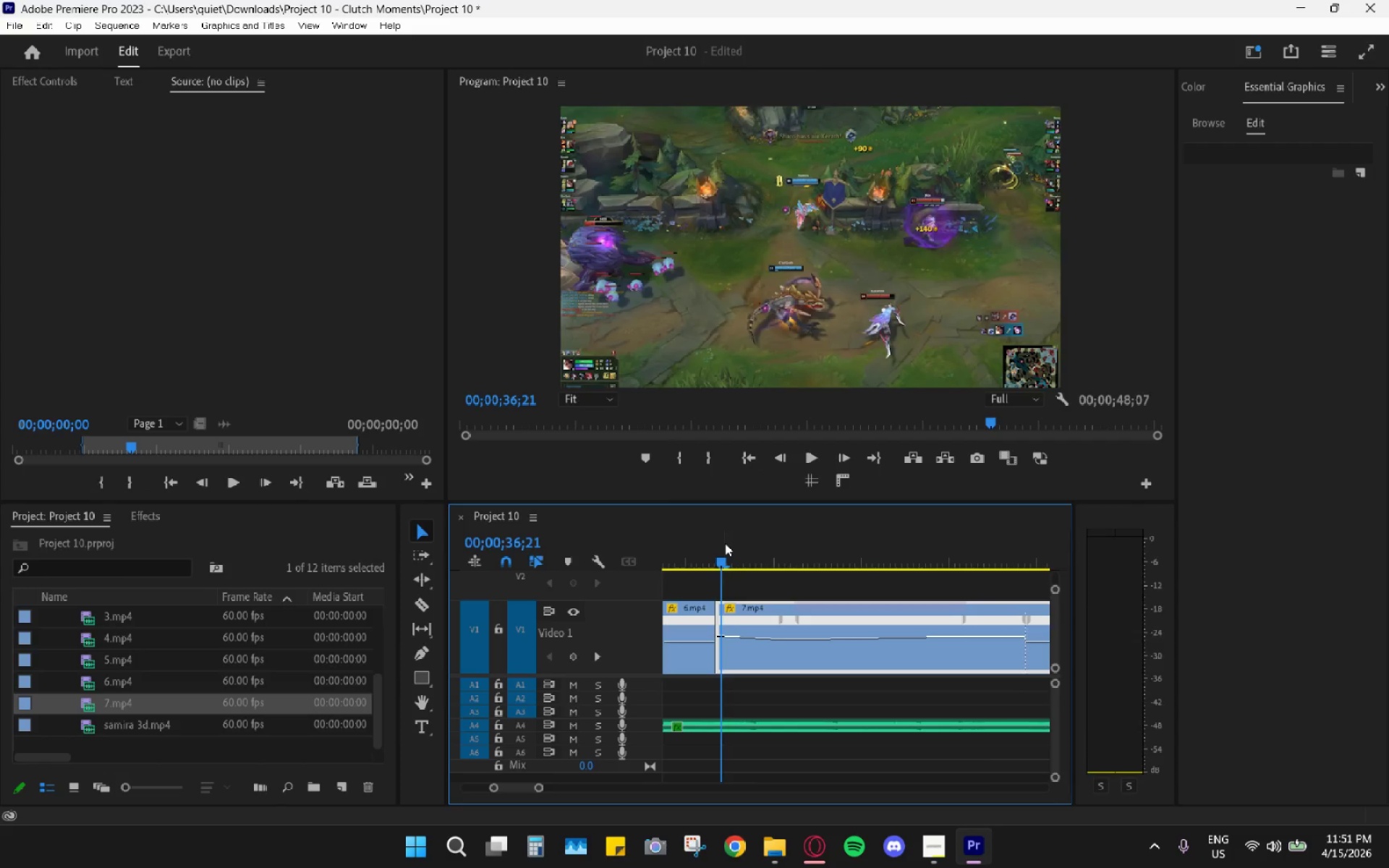 
key(Space)
 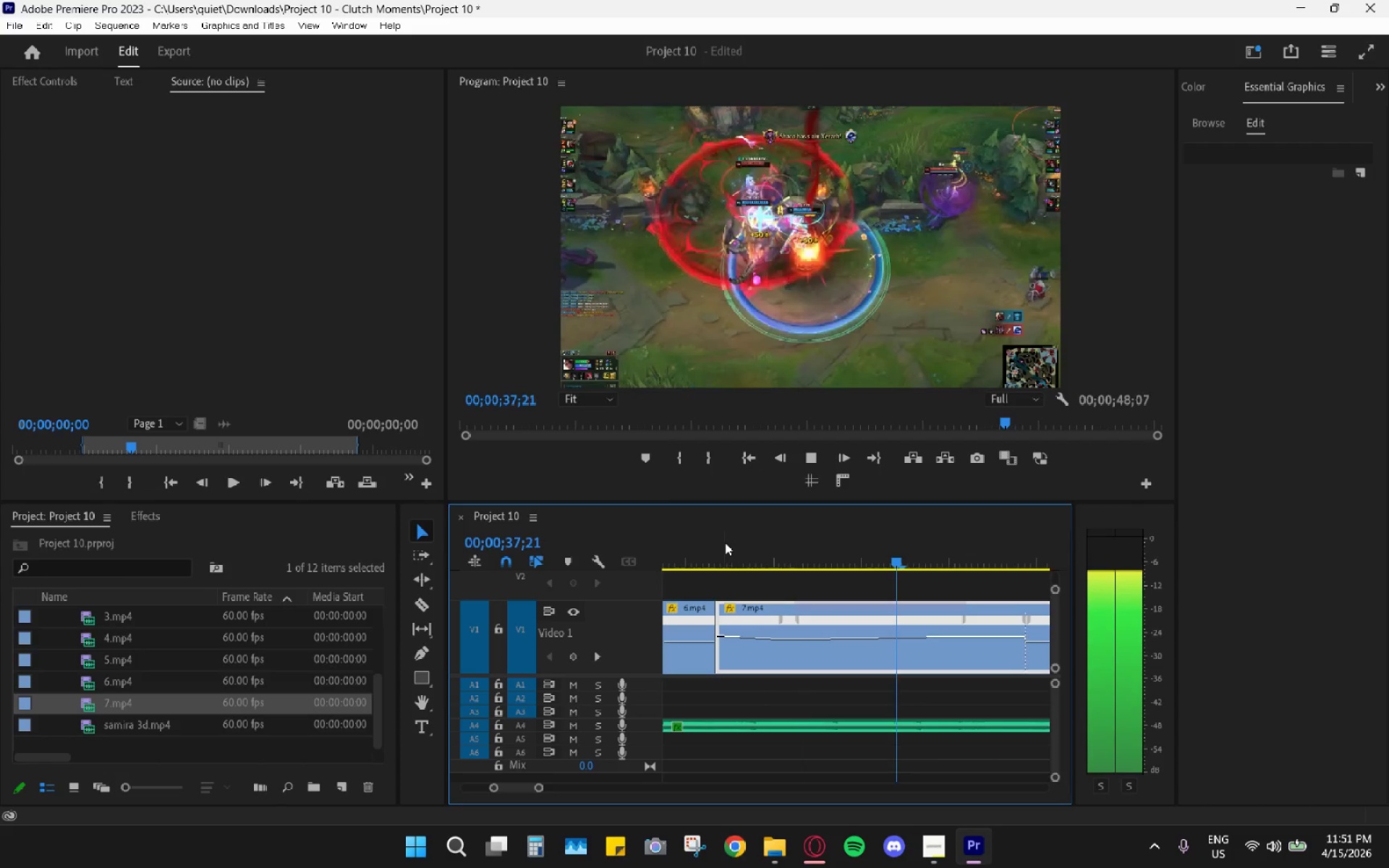 
key(Space)
 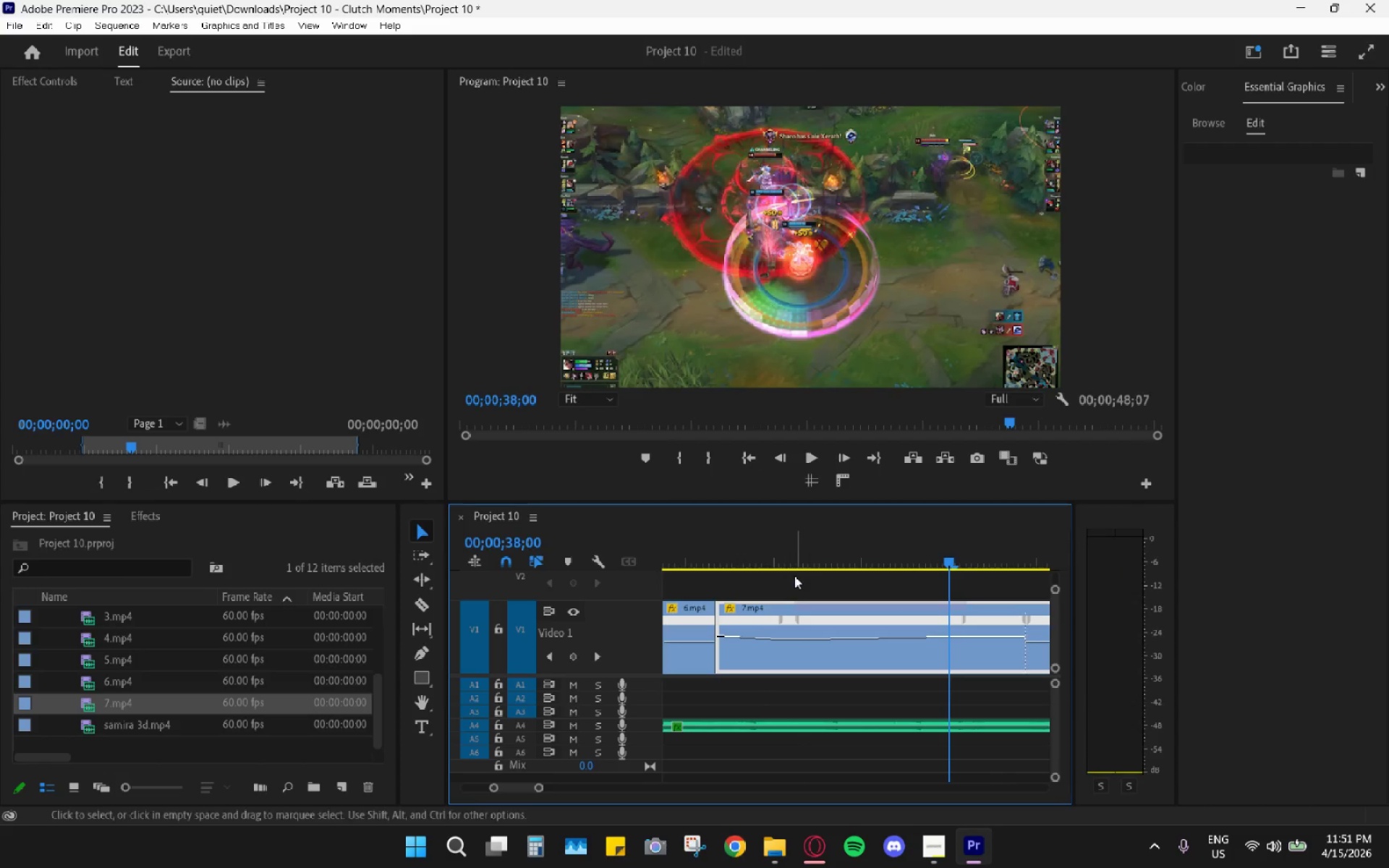 
key(Control+Z)
 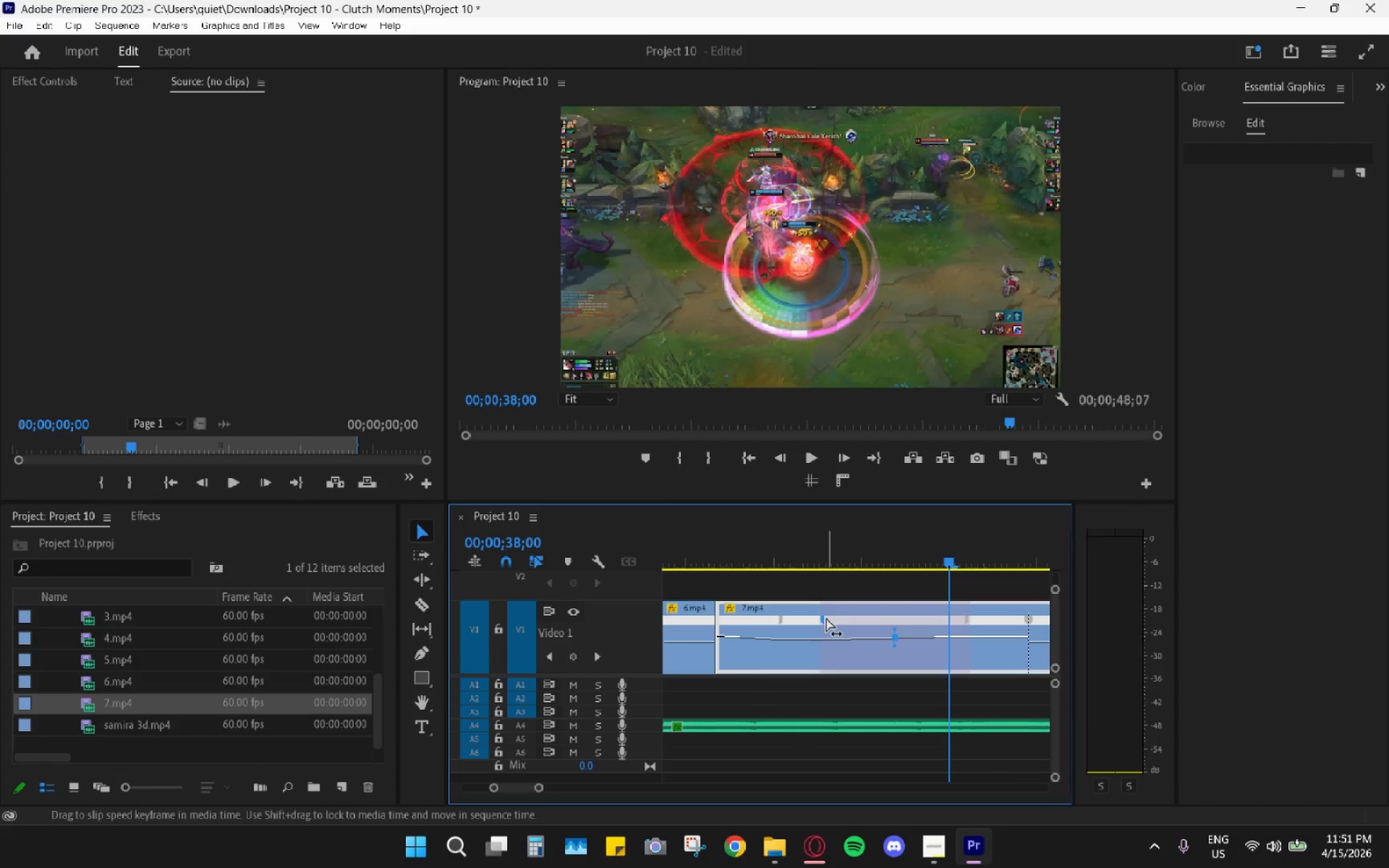 
hold_key(key=AltLeft, duration=0.84)
scroll: coordinate [912, 678], scroll_direction: down, amount: 21.0
 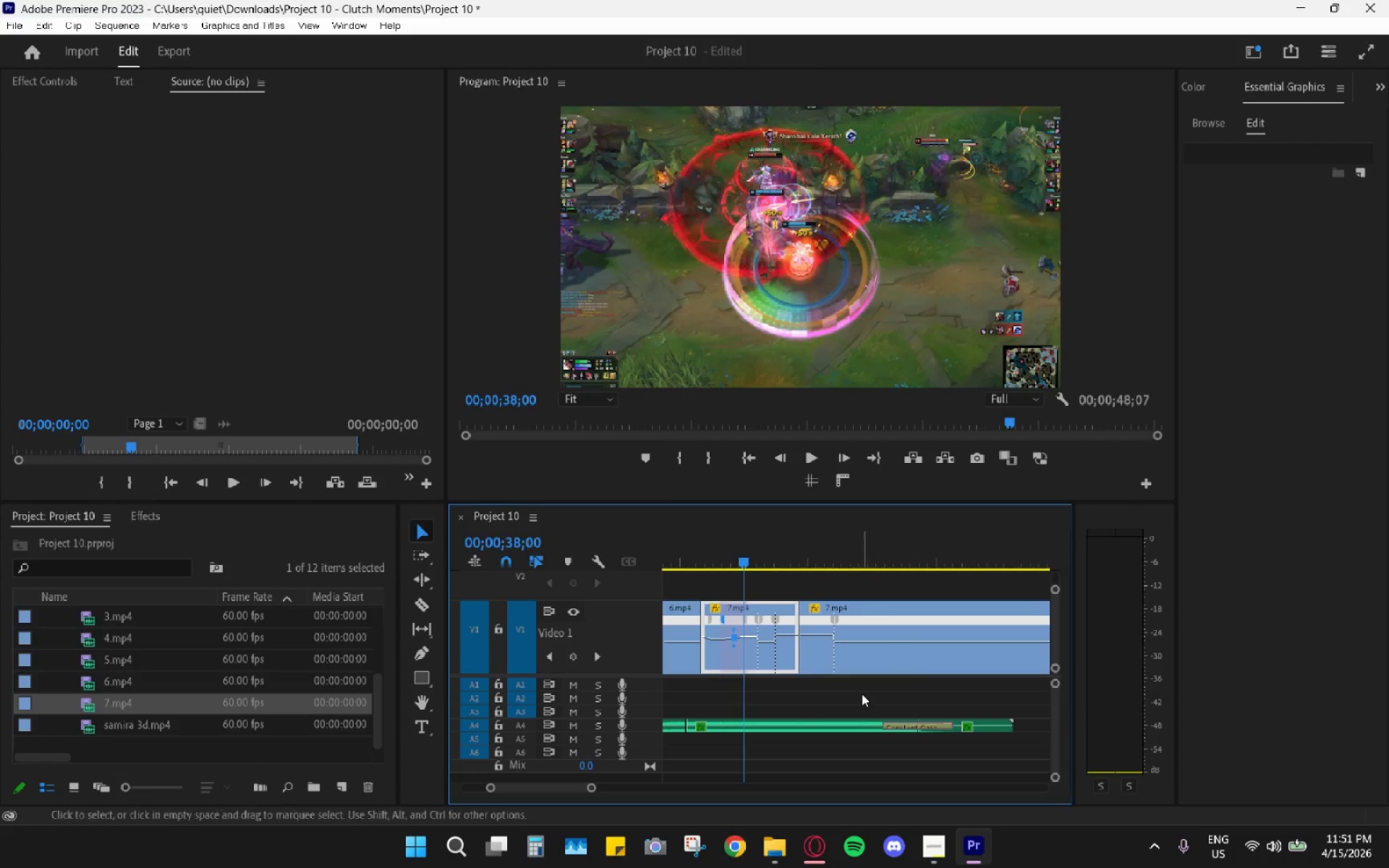 
left_click_drag(start_coordinate=[862, 693], to_coordinate=[885, 658])
 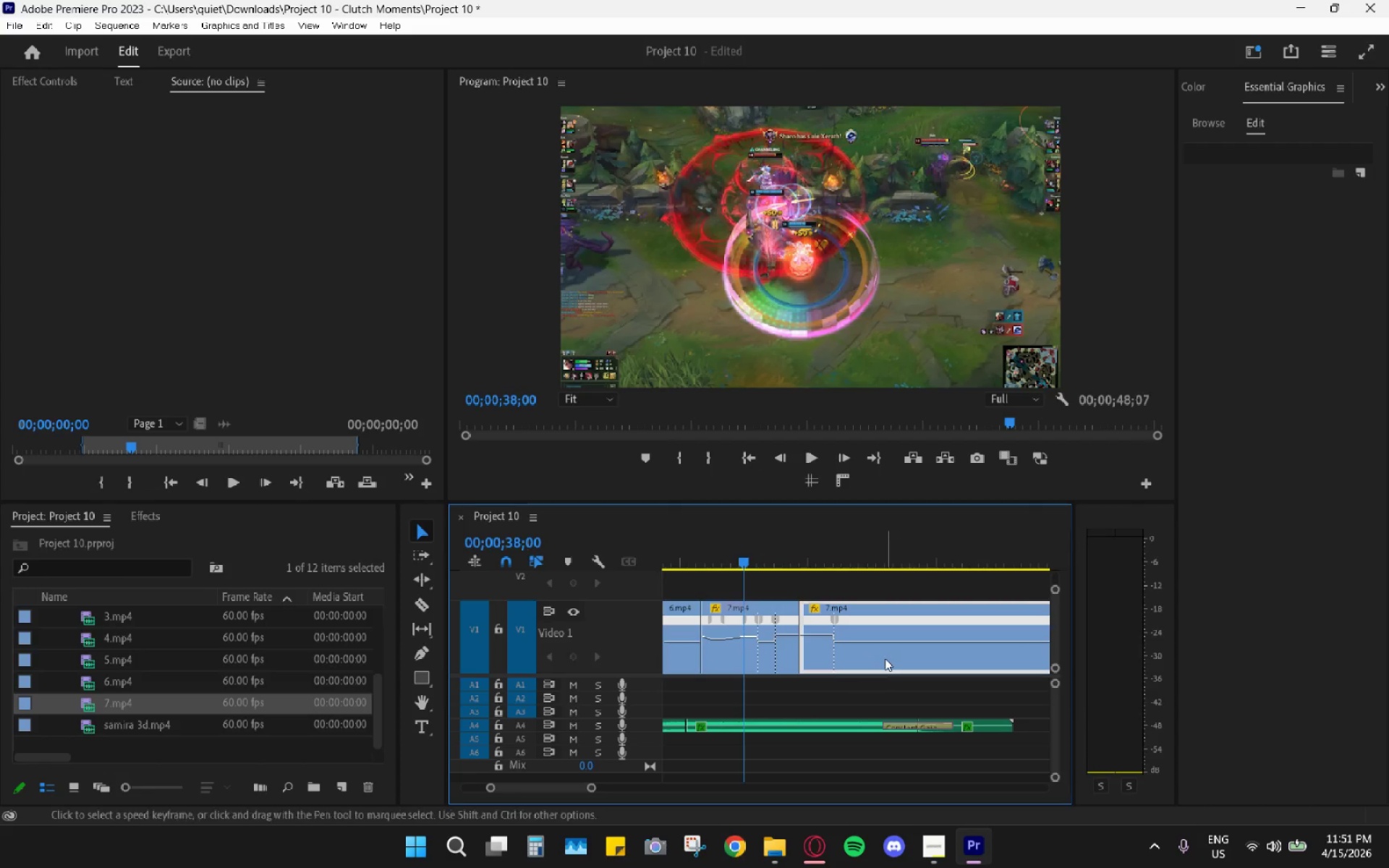 
left_click_drag(start_coordinate=[885, 658], to_coordinate=[940, 655])
 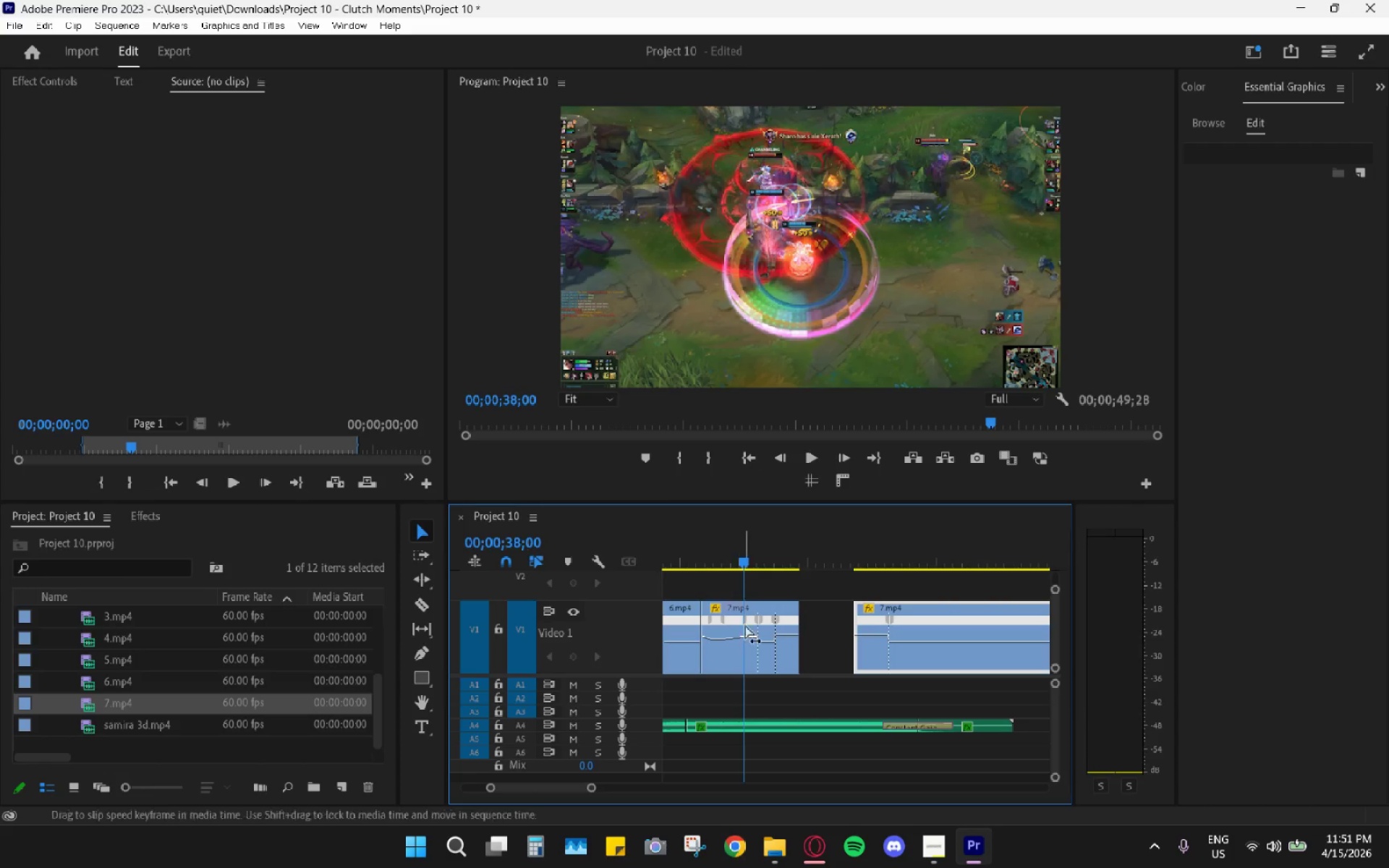 
hold_key(key=AltLeft, duration=0.5)
hold_key(key=AltLeft, duration=0.34)
scroll: coordinate [763, 649], scroll_direction: up, amount: 17.0
 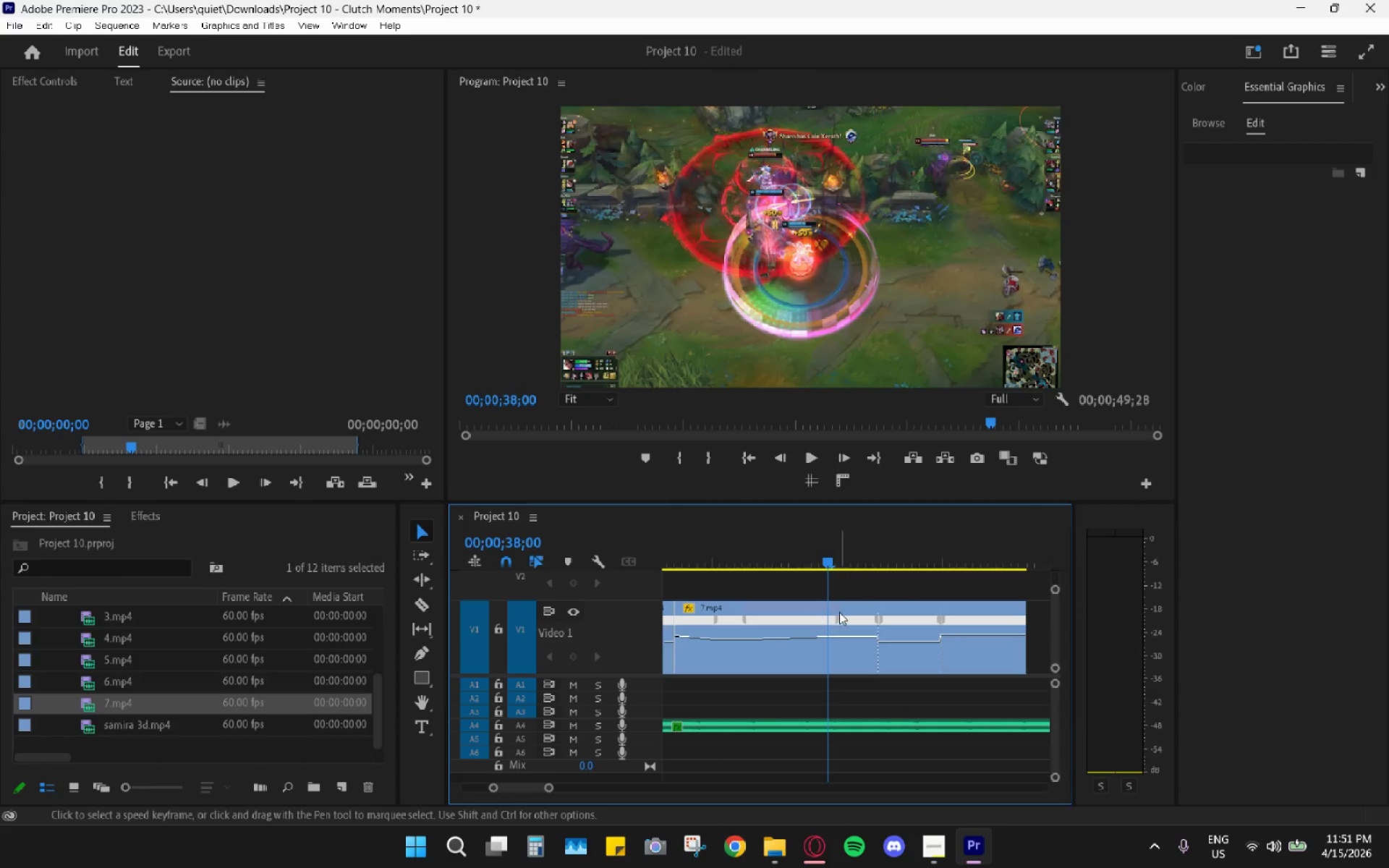 
left_click_drag(start_coordinate=[838, 616], to_coordinate=[861, 626])
 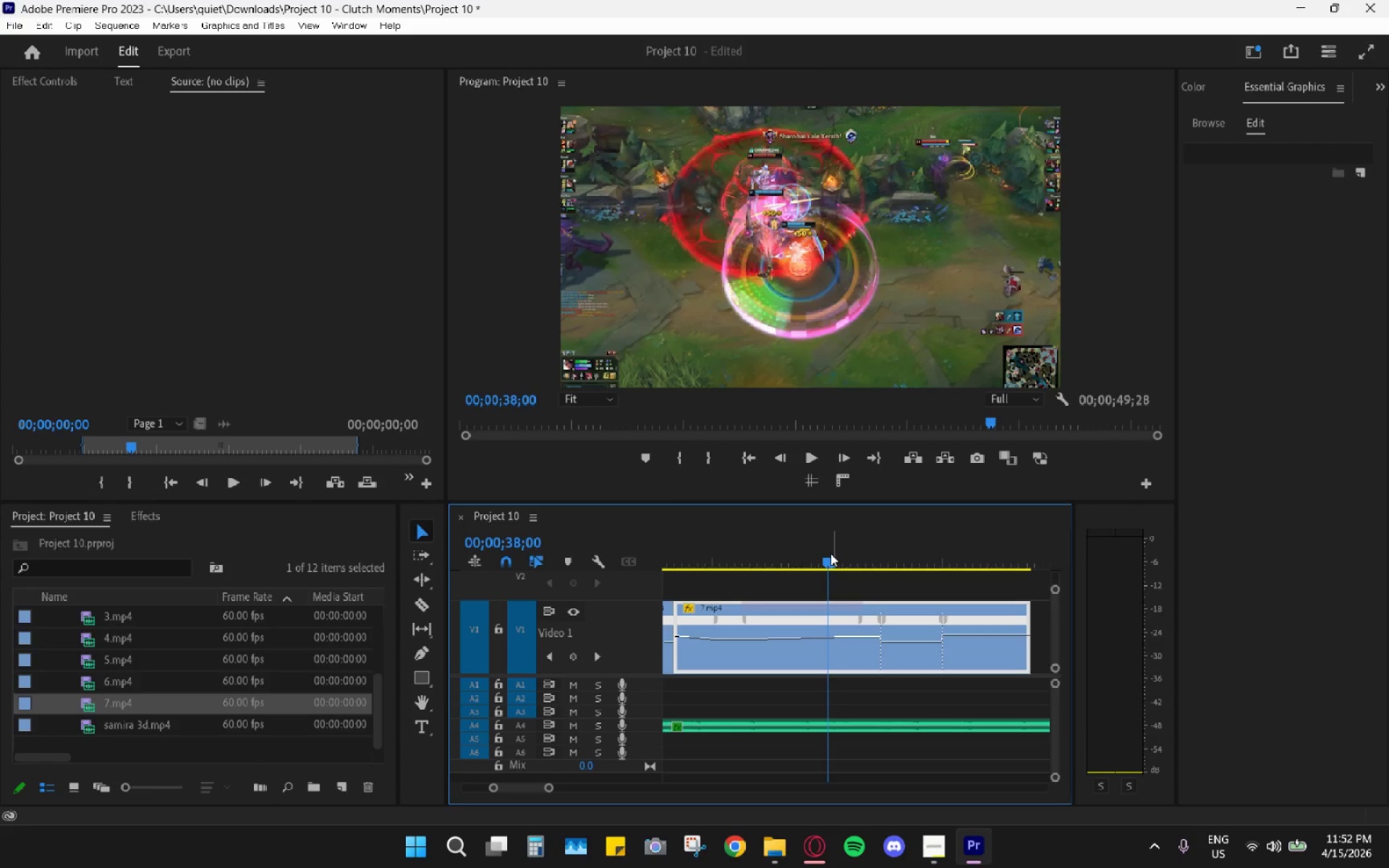 
left_click_drag(start_coordinate=[825, 552], to_coordinate=[797, 548])
 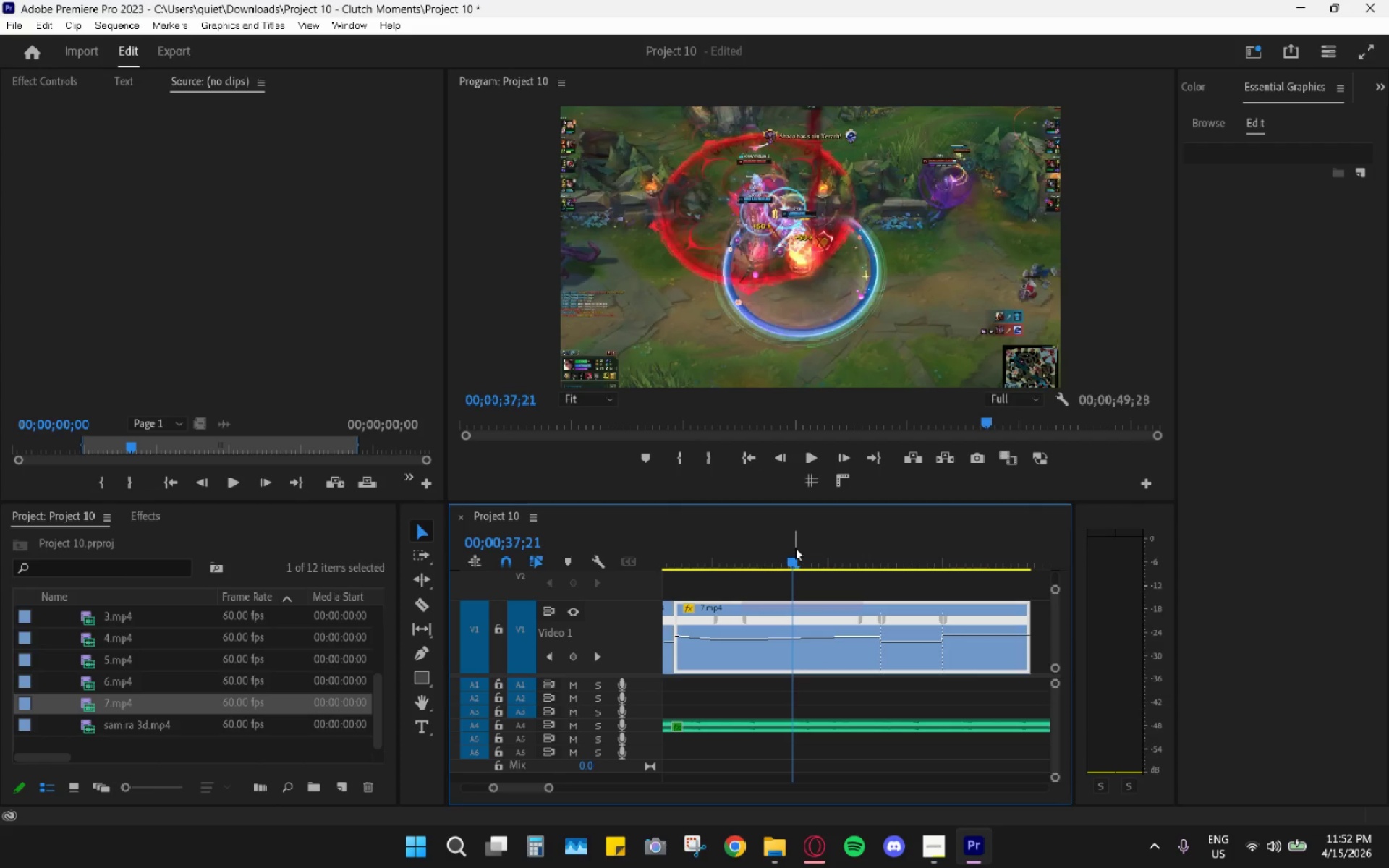 
key(Space)
 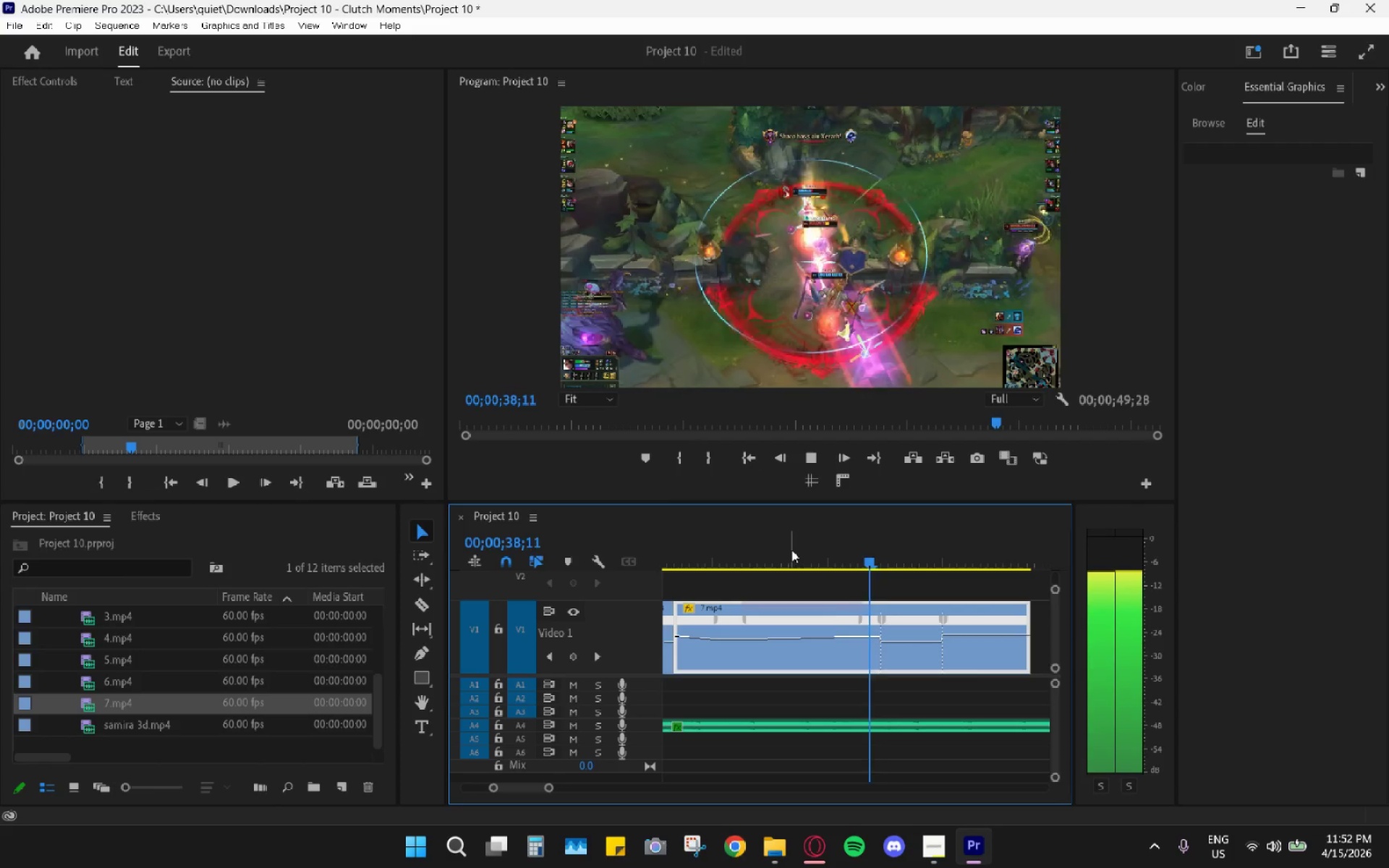 
key(Space)
 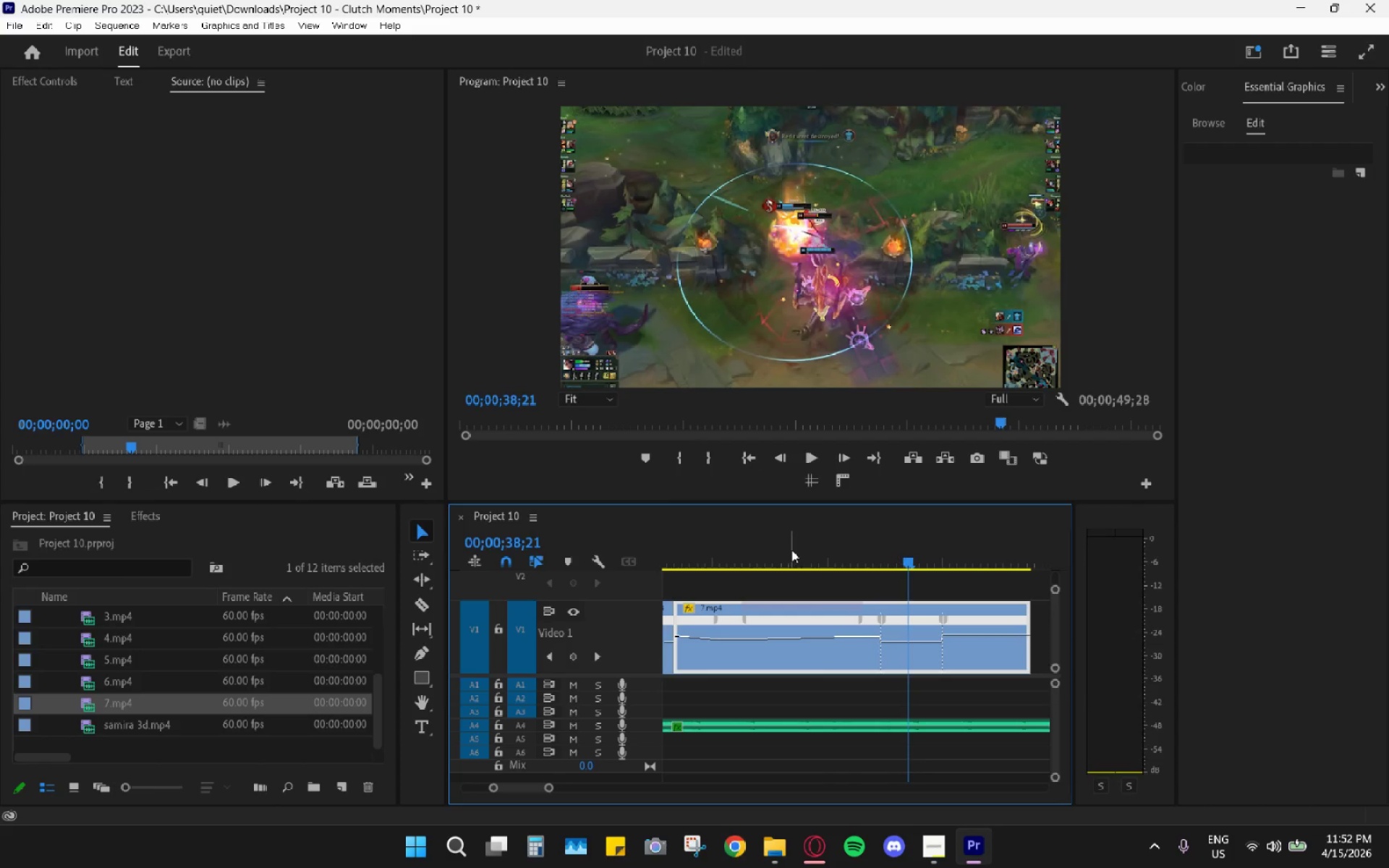 
left_click_drag(start_coordinate=[791, 550], to_coordinate=[749, 551])
 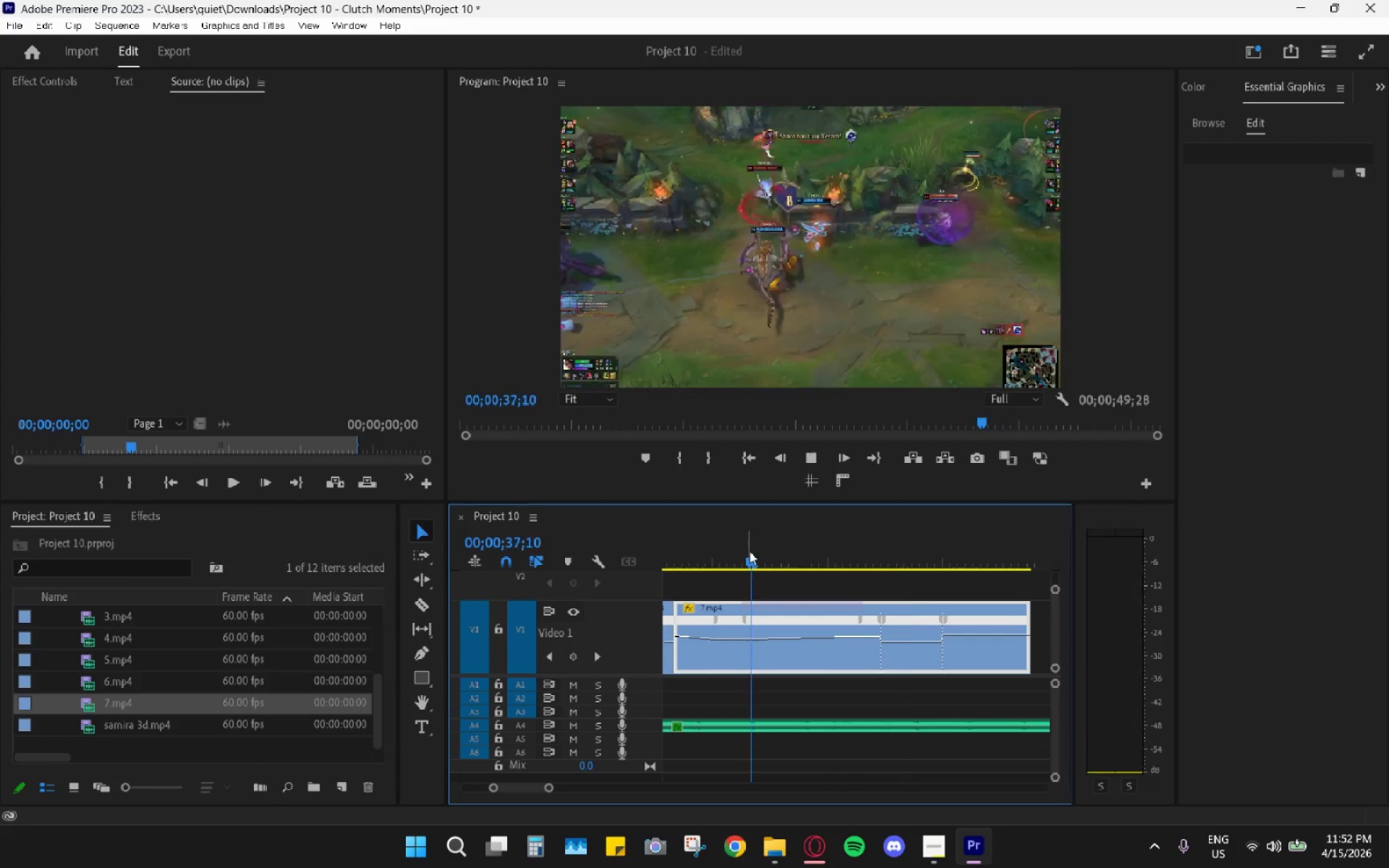 
key(Space)
 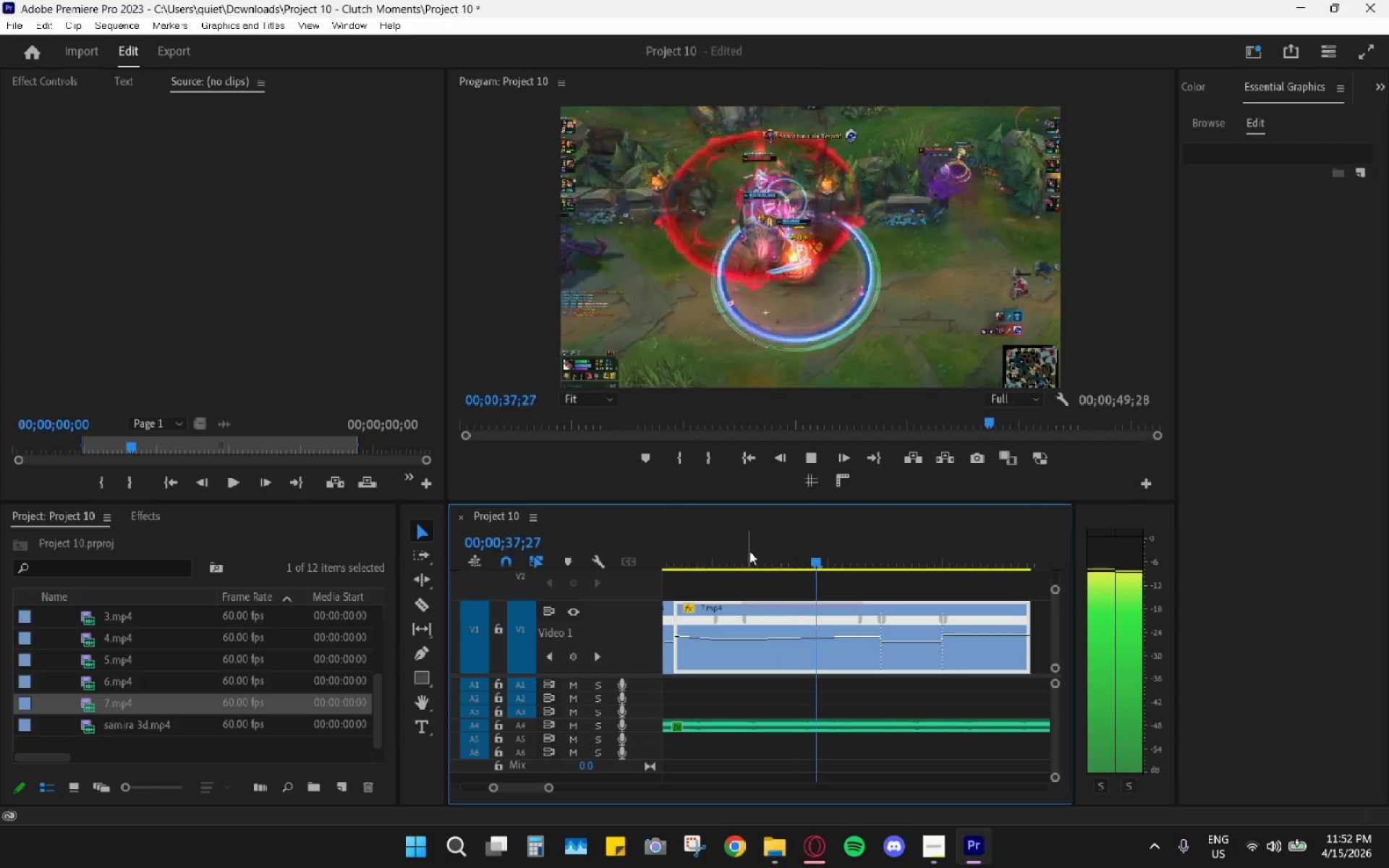 
left_click_drag(start_coordinate=[749, 551], to_coordinate=[692, 550])
 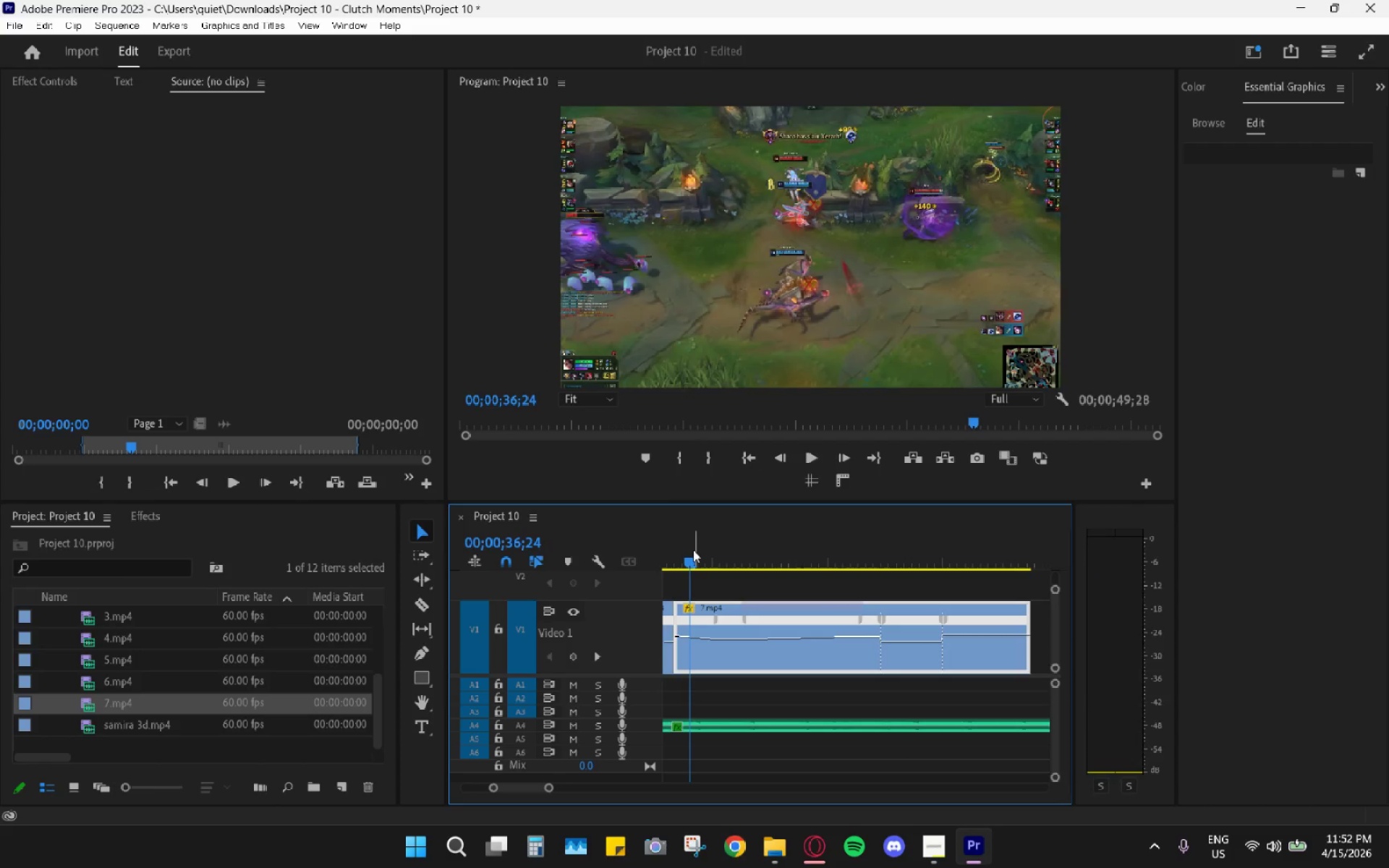 
key(Space)
 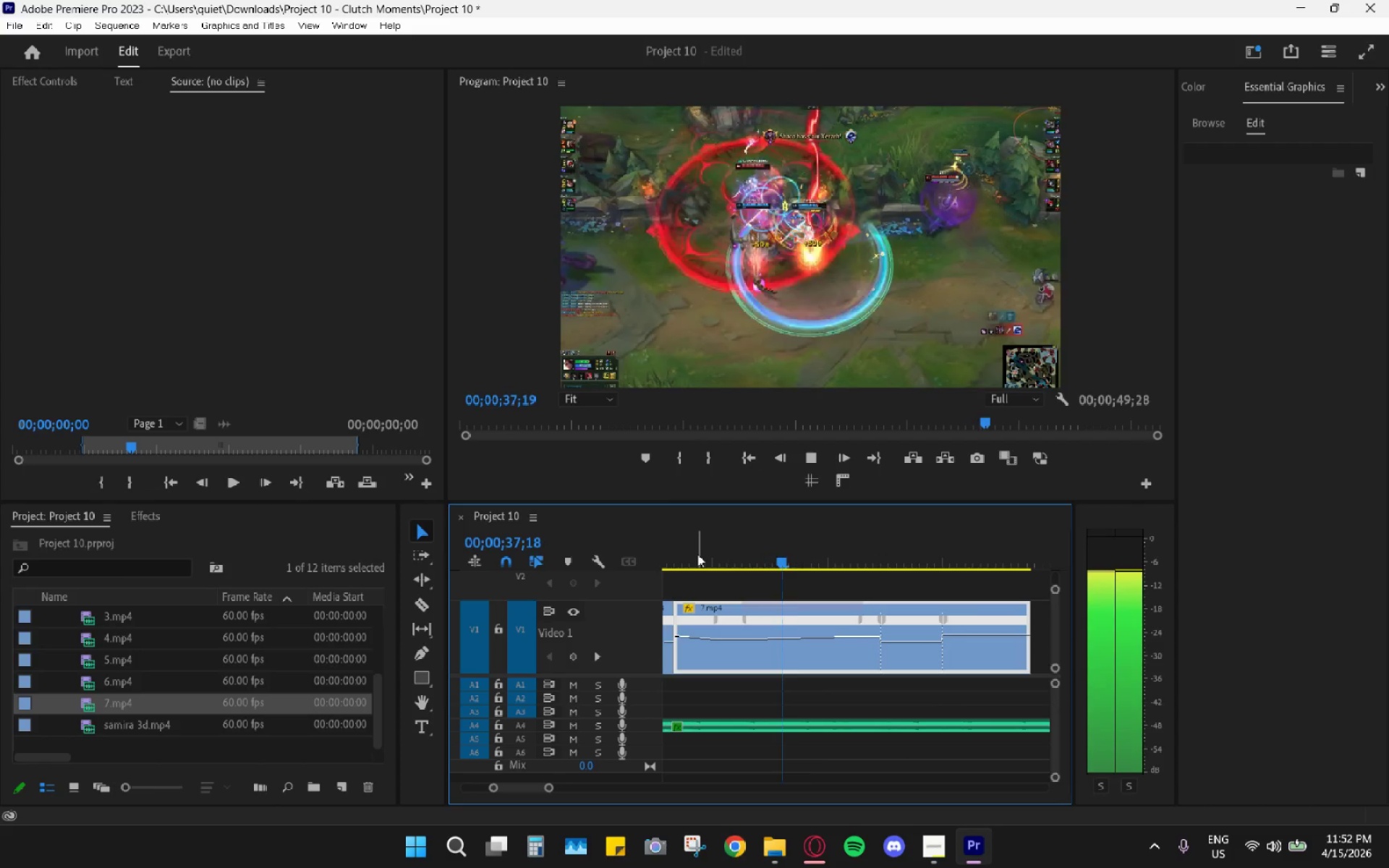 
key(Space)
 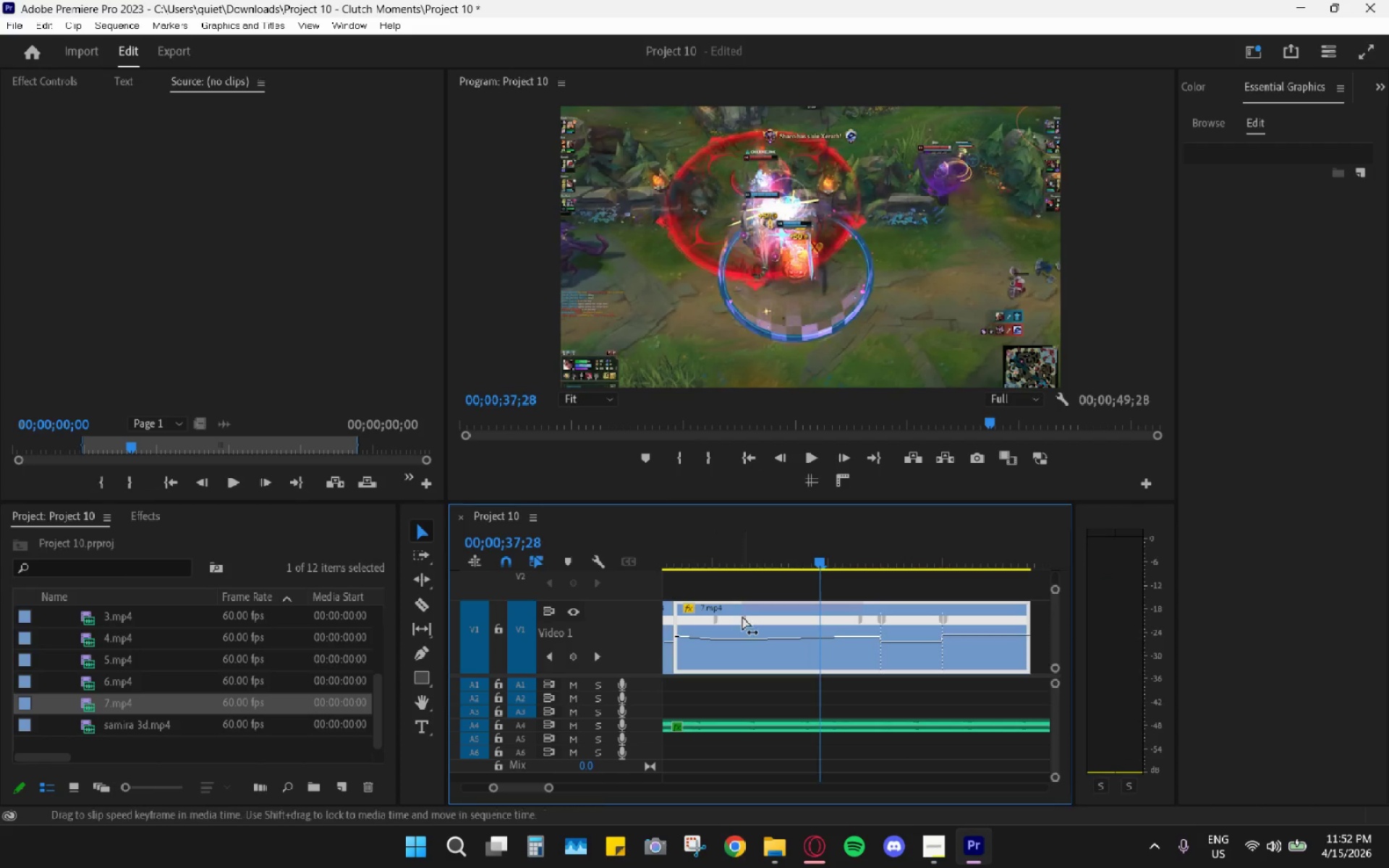 
left_click_drag(start_coordinate=[743, 617], to_coordinate=[792, 628])
 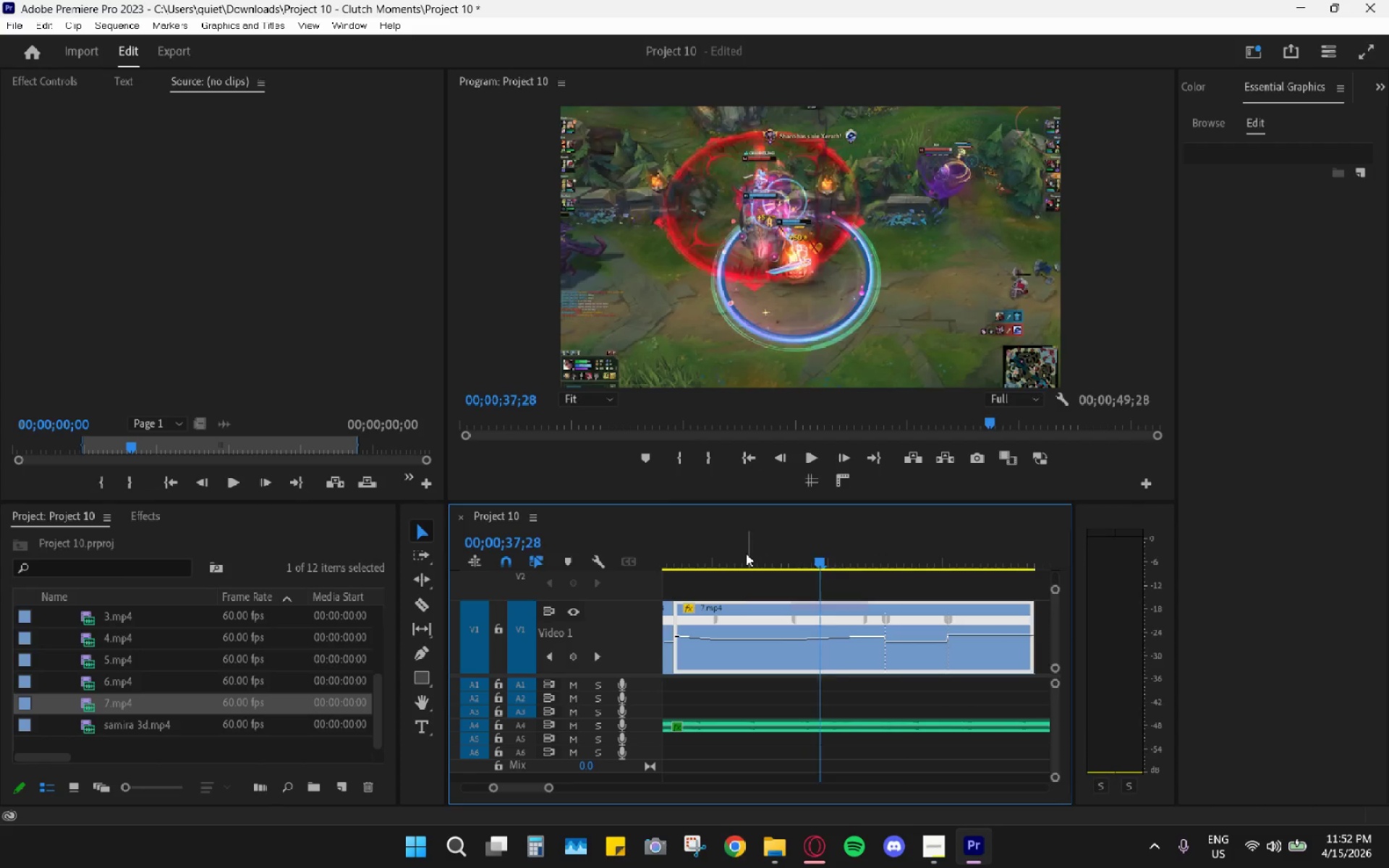 
left_click_drag(start_coordinate=[742, 553], to_coordinate=[726, 553])
 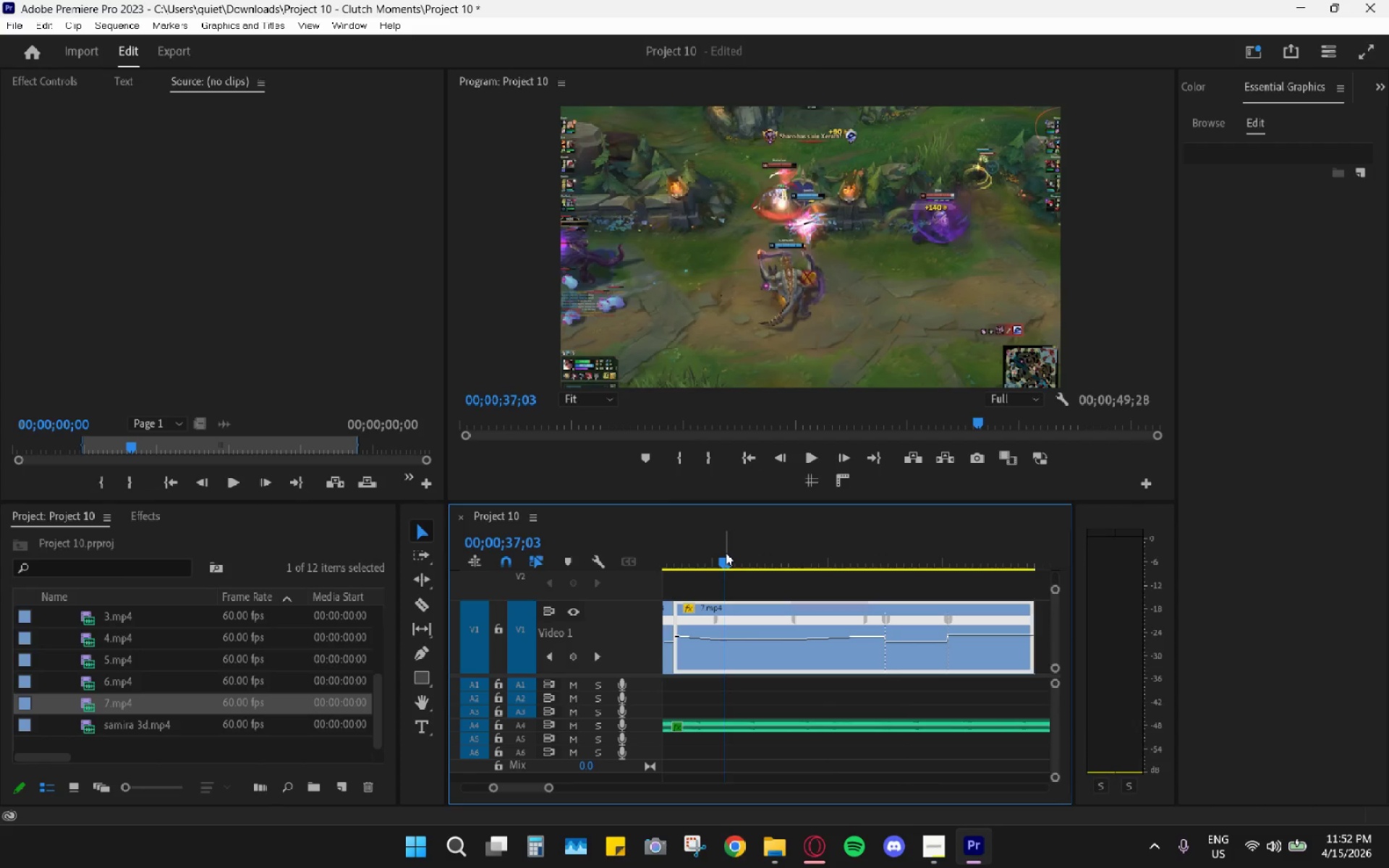 
key(Space)
 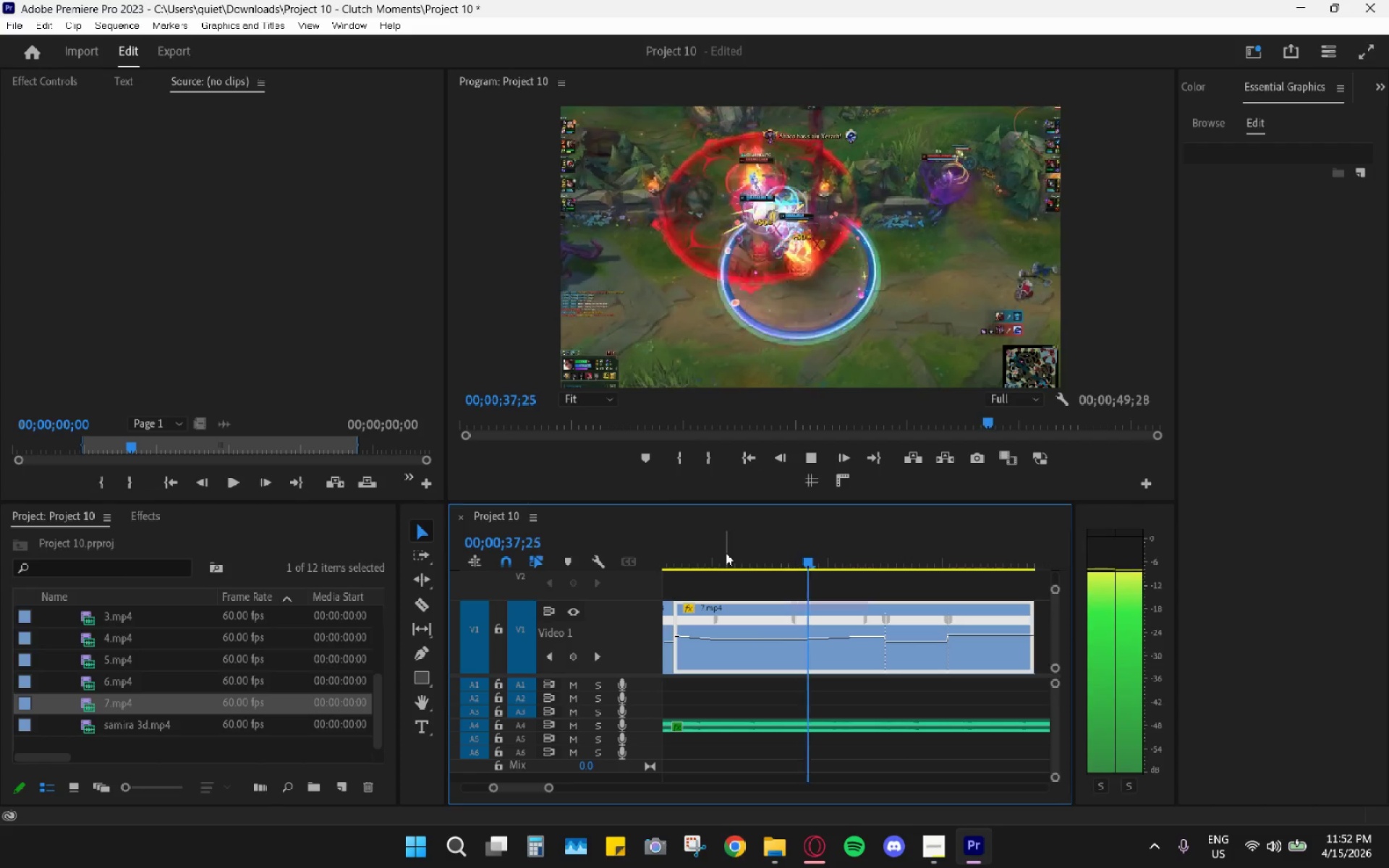 
key(Space)
 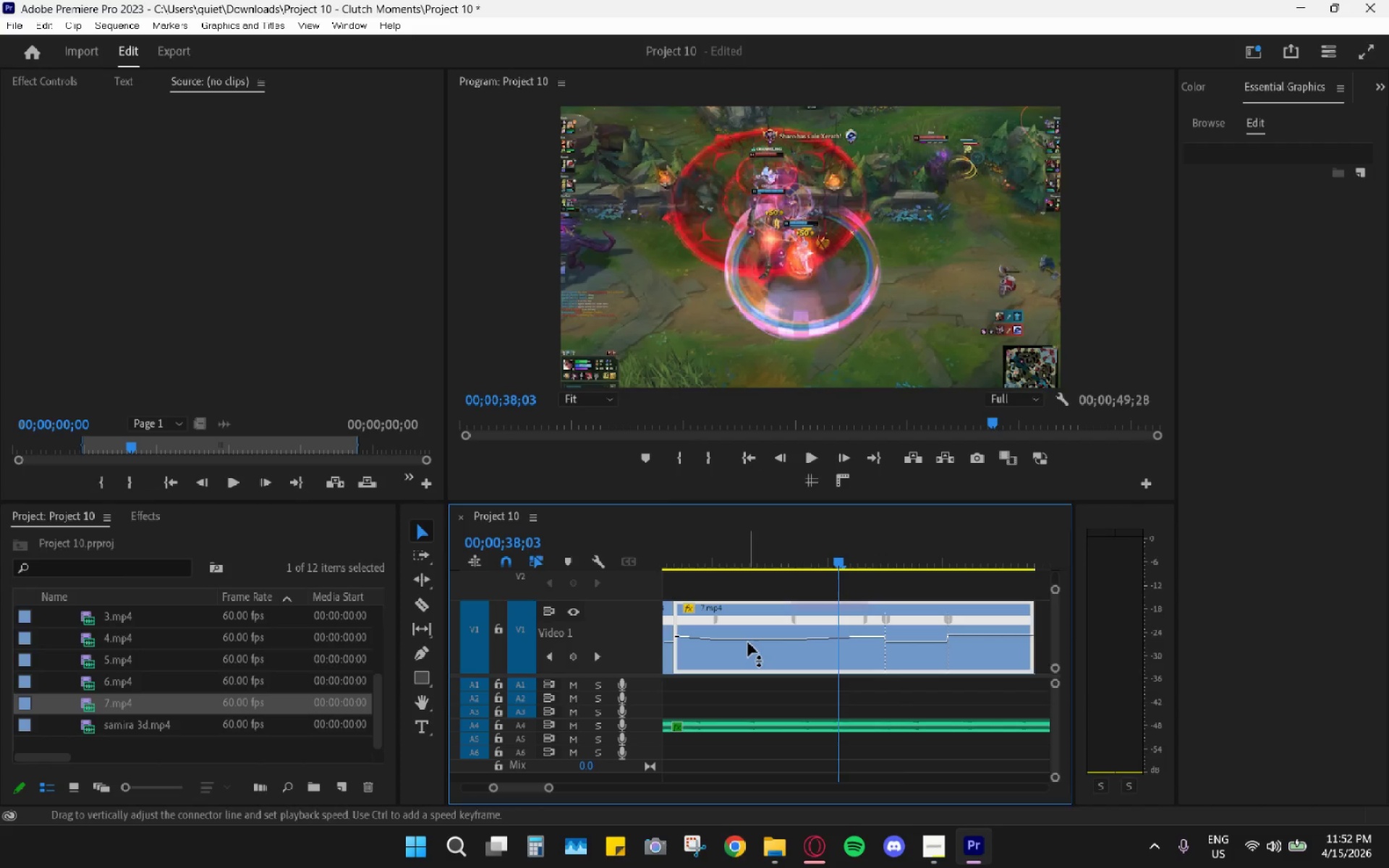 
left_click_drag(start_coordinate=[748, 642], to_coordinate=[749, 652])
 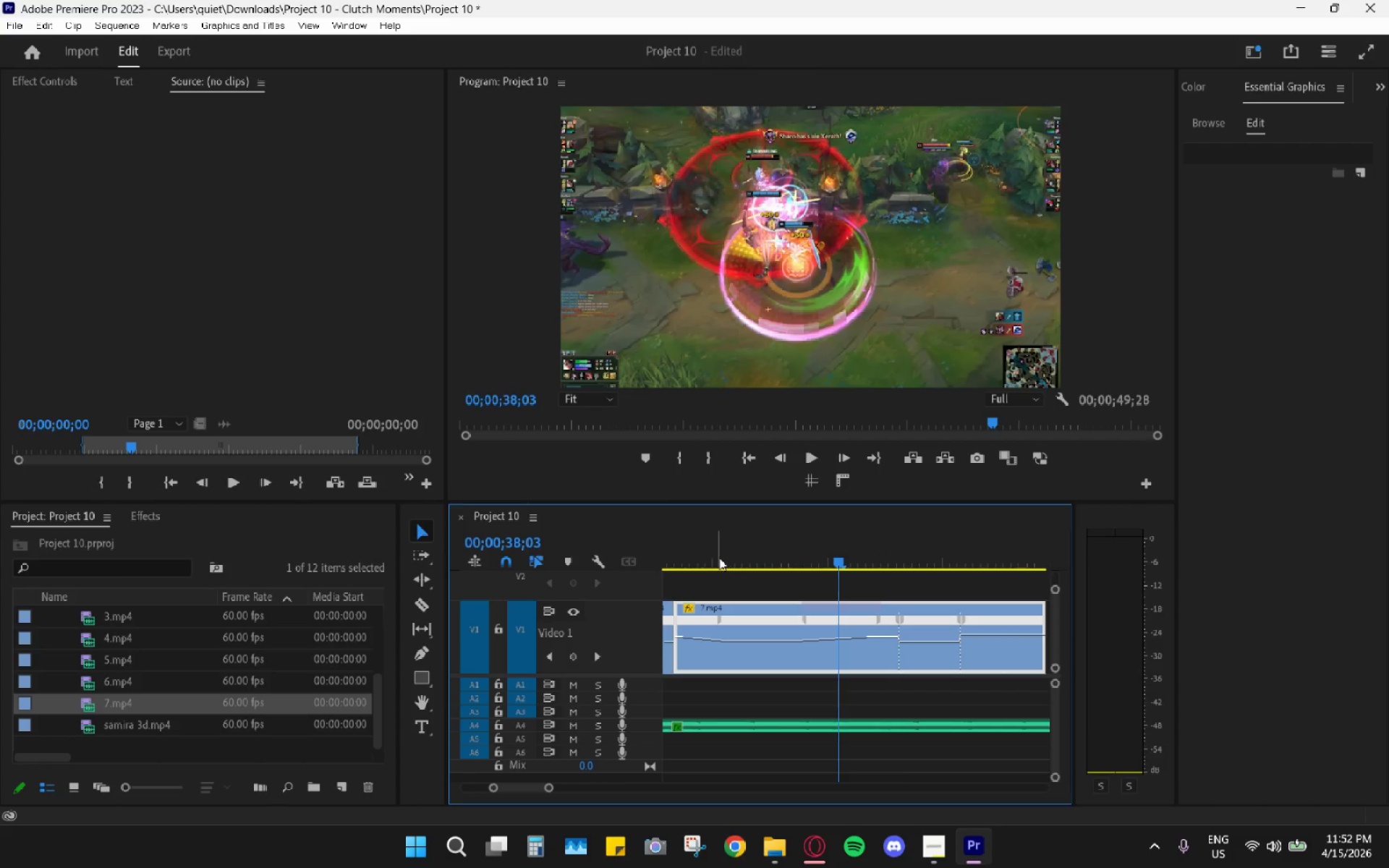 
left_click_drag(start_coordinate=[715, 555], to_coordinate=[682, 553])
 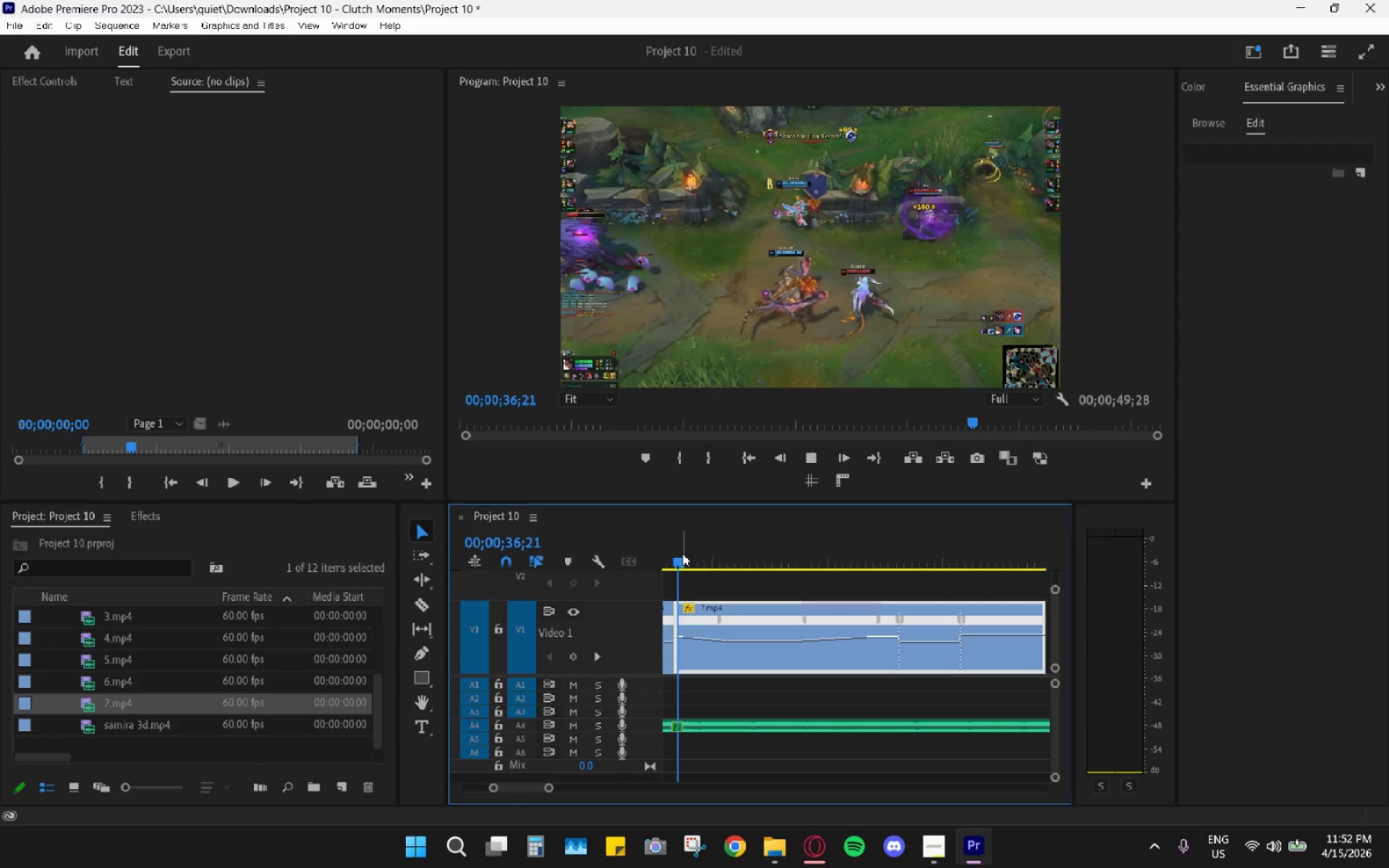 
key(Space)
 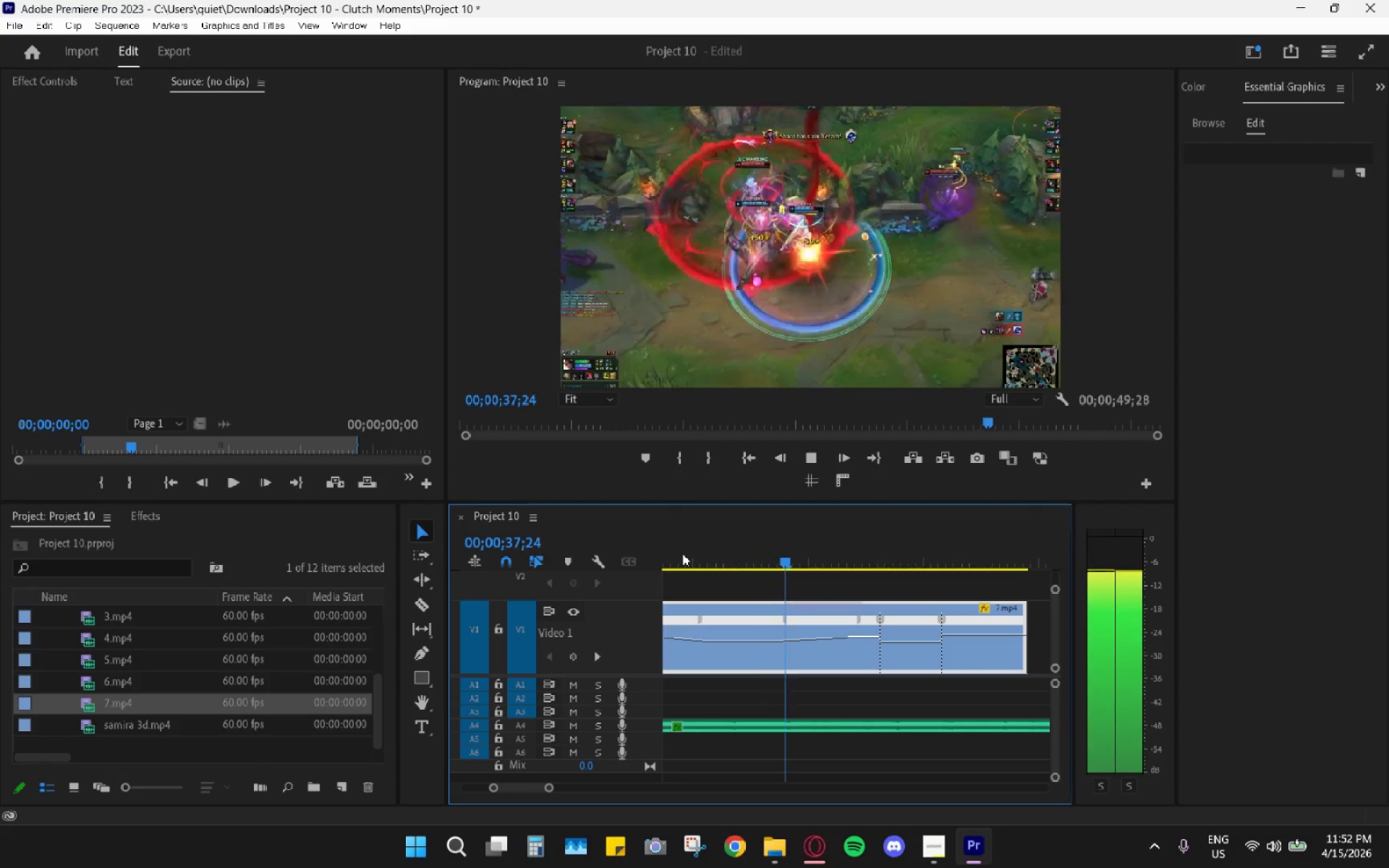 
key(Space)
 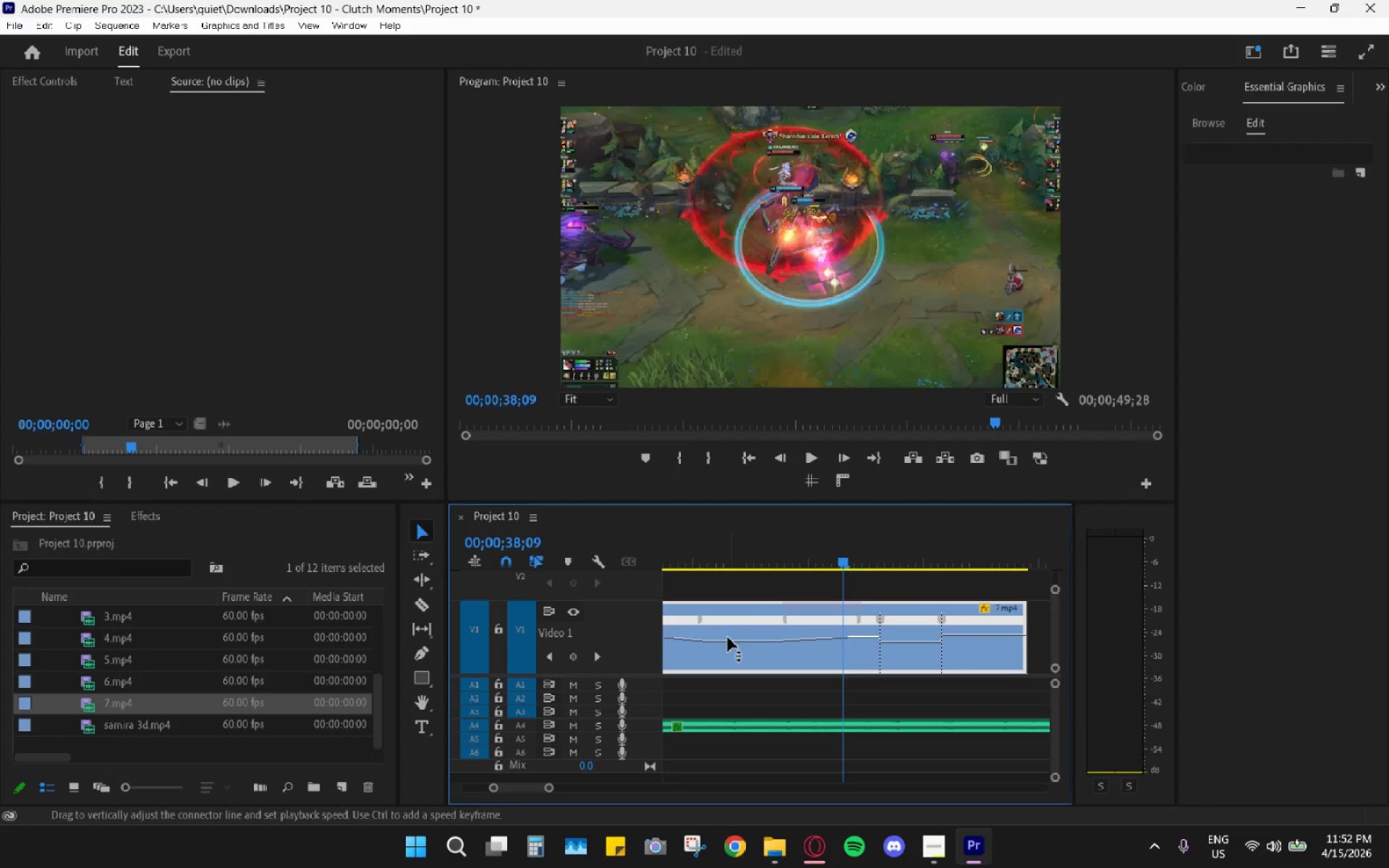 
left_click_drag(start_coordinate=[729, 640], to_coordinate=[729, 647])
 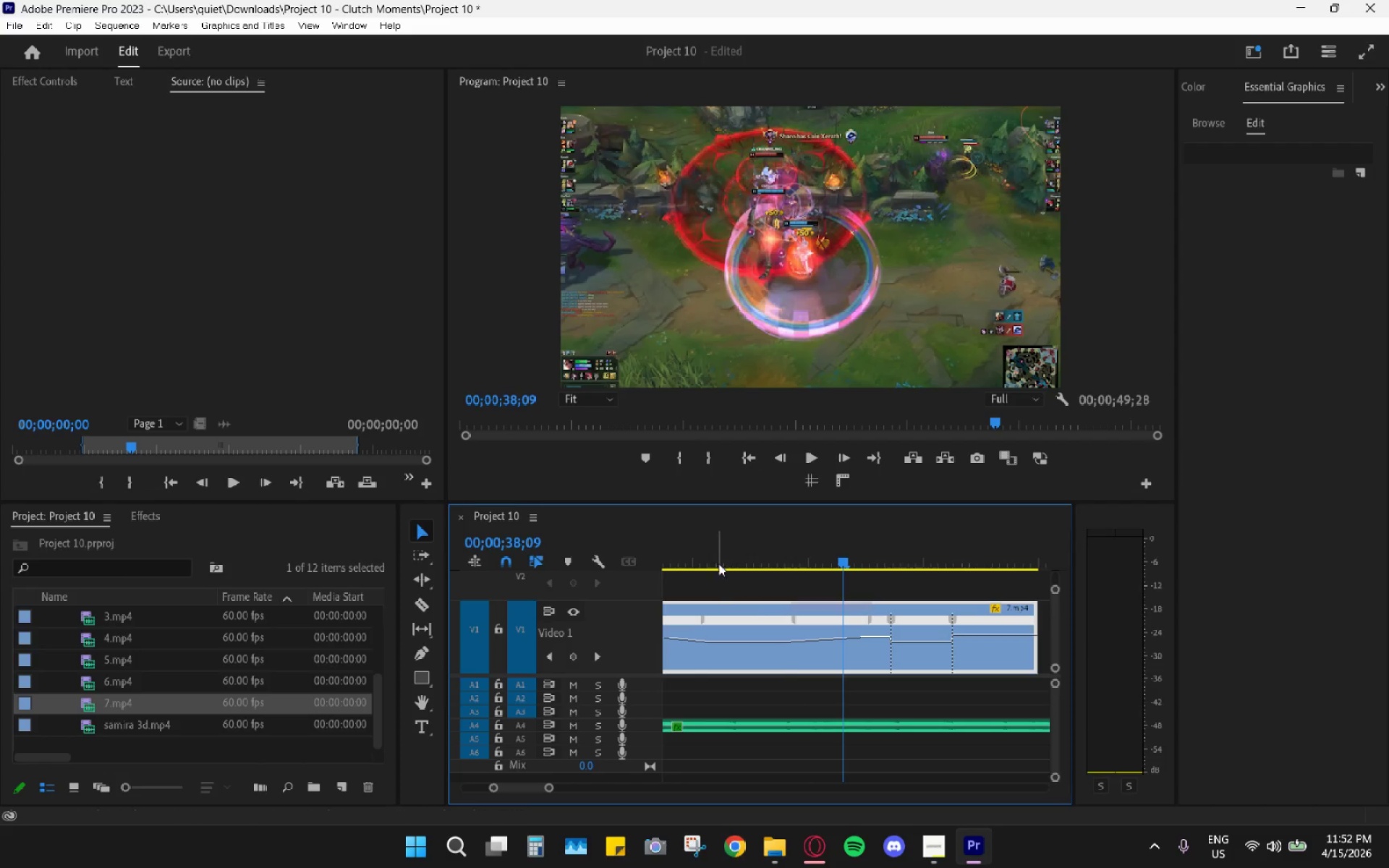 
left_click_drag(start_coordinate=[708, 555], to_coordinate=[676, 556])
 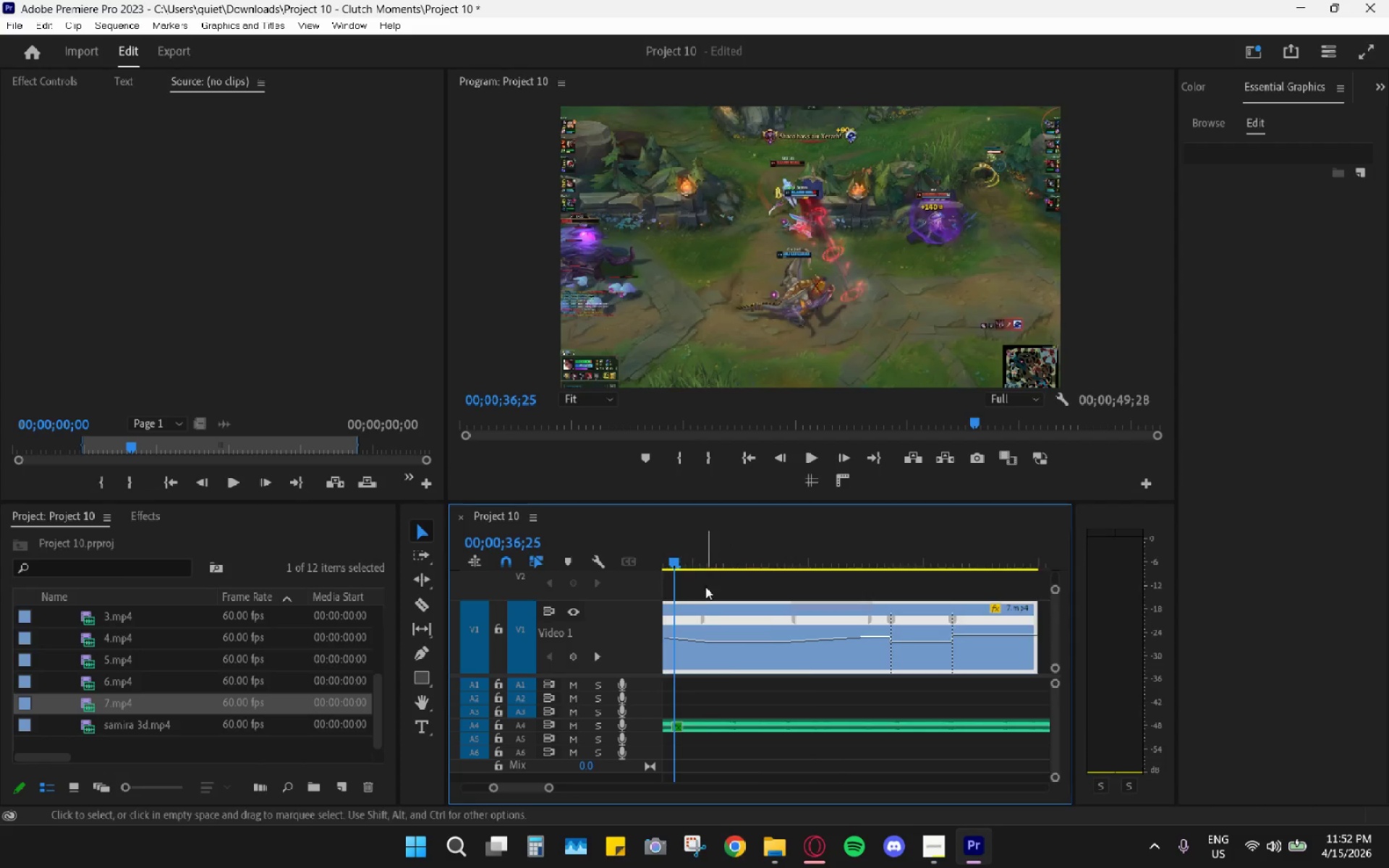 
scroll: coordinate [706, 587], scroll_direction: up, amount: 5.0
 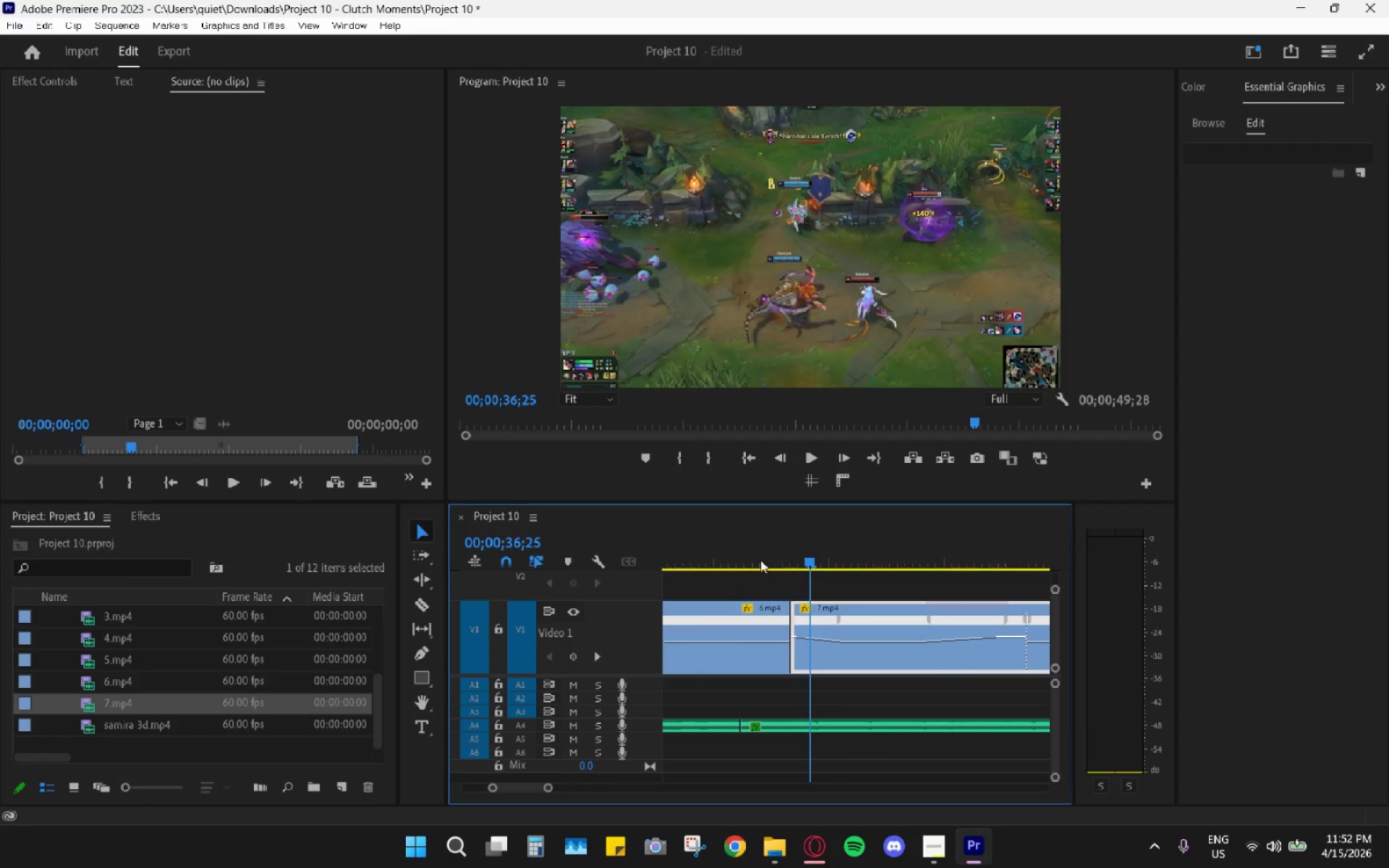 
left_click_drag(start_coordinate=[806, 556], to_coordinate=[793, 551])
 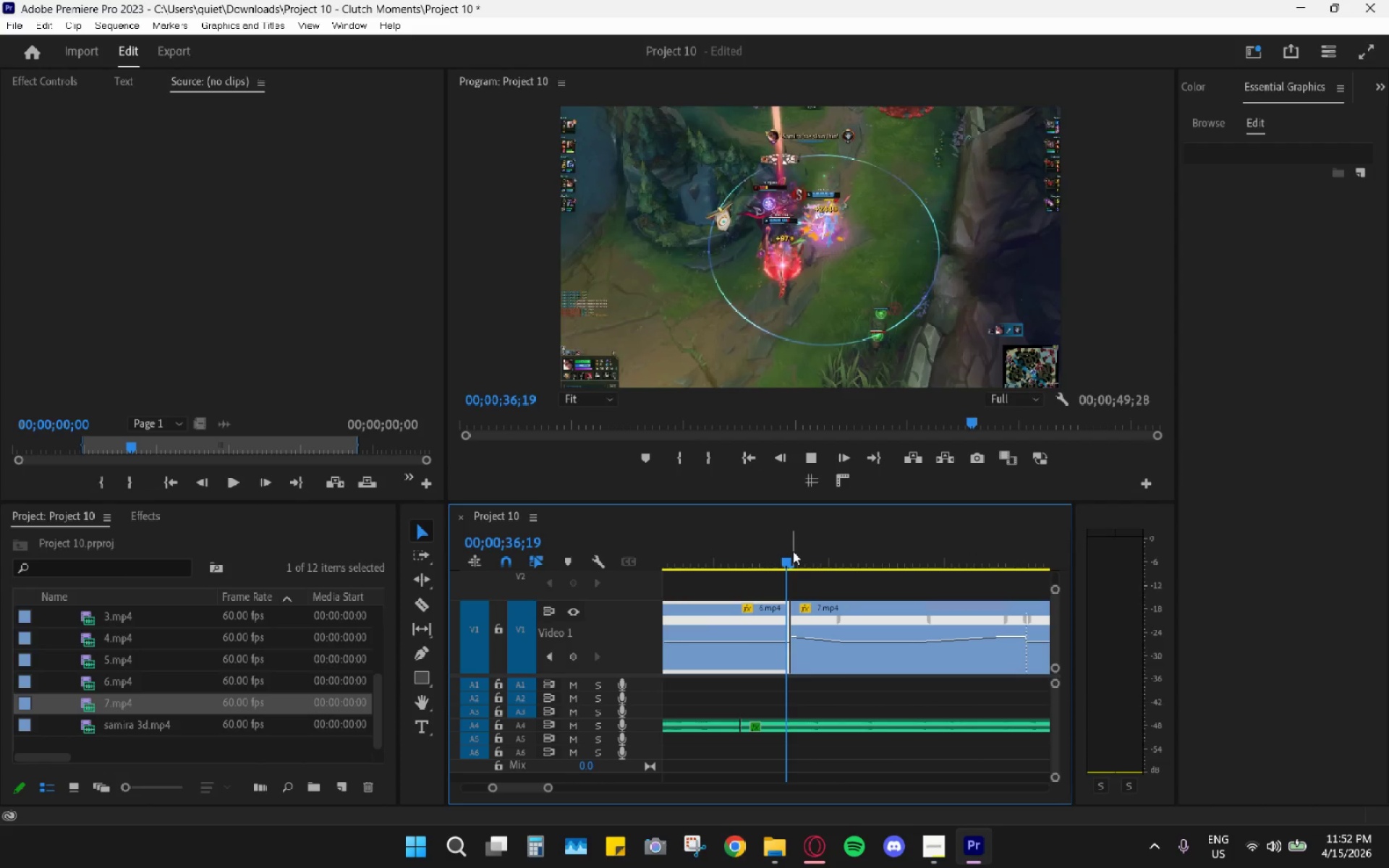 
key(Space)
 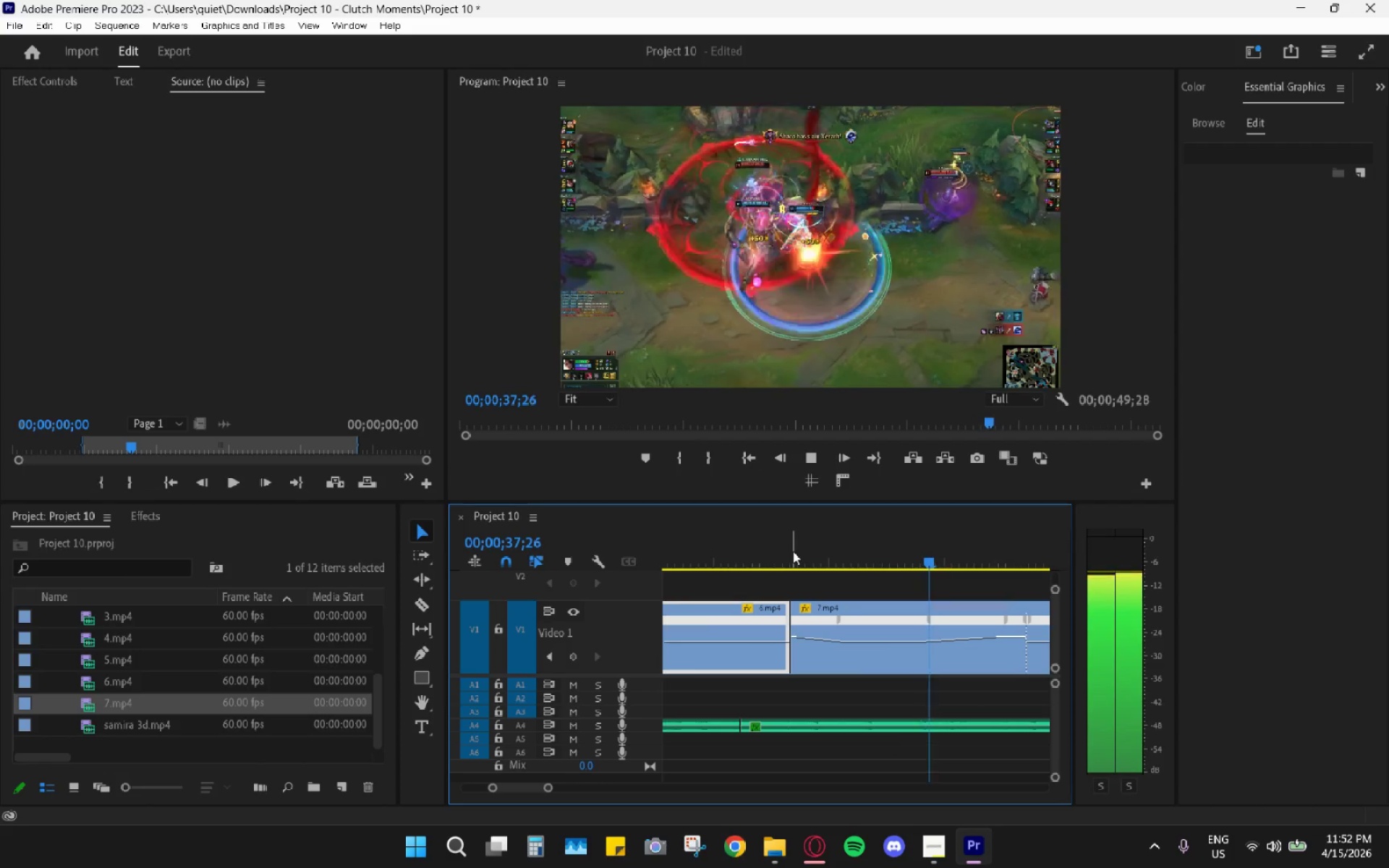 
key(Space)
 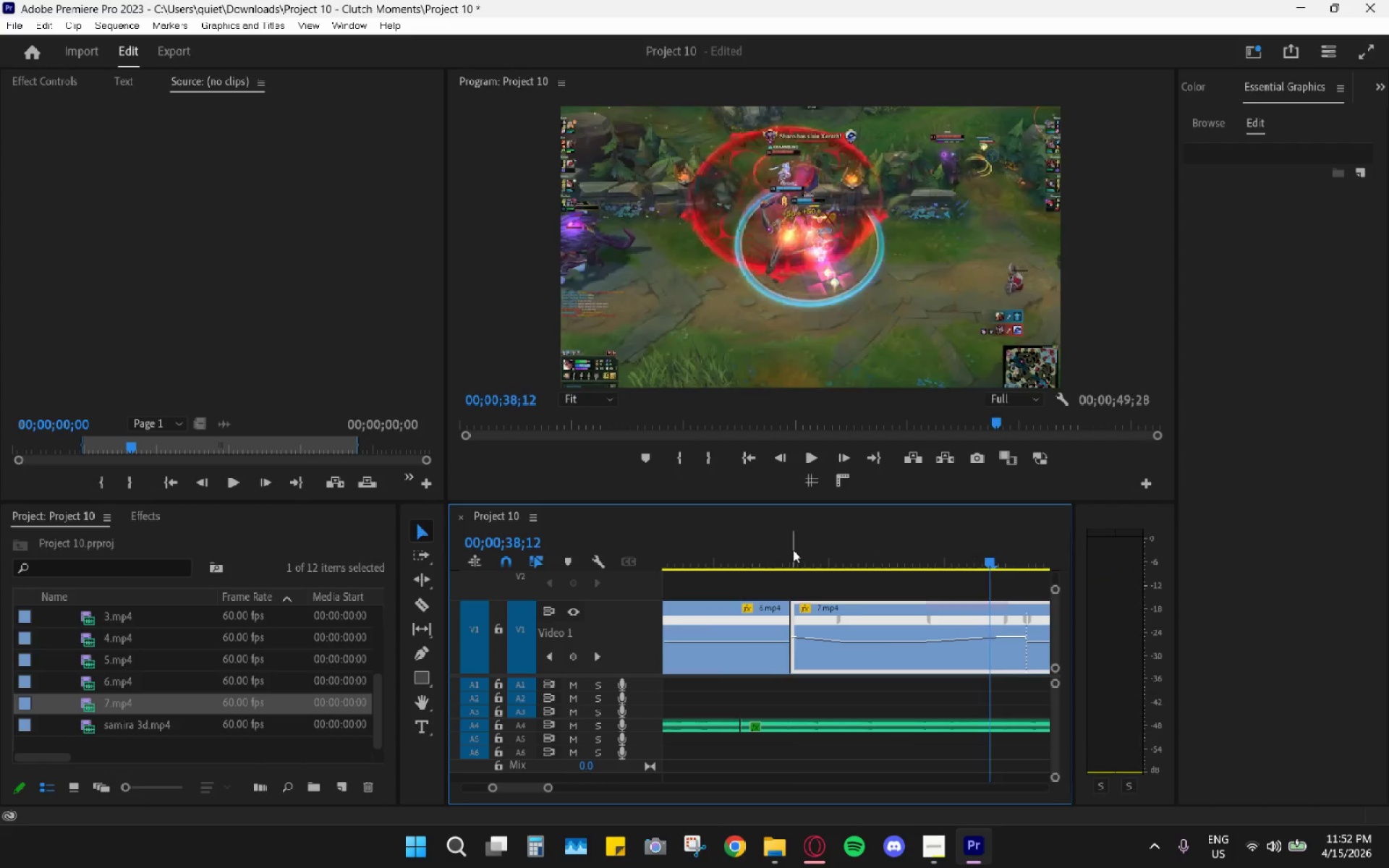 
left_click([791, 545])
 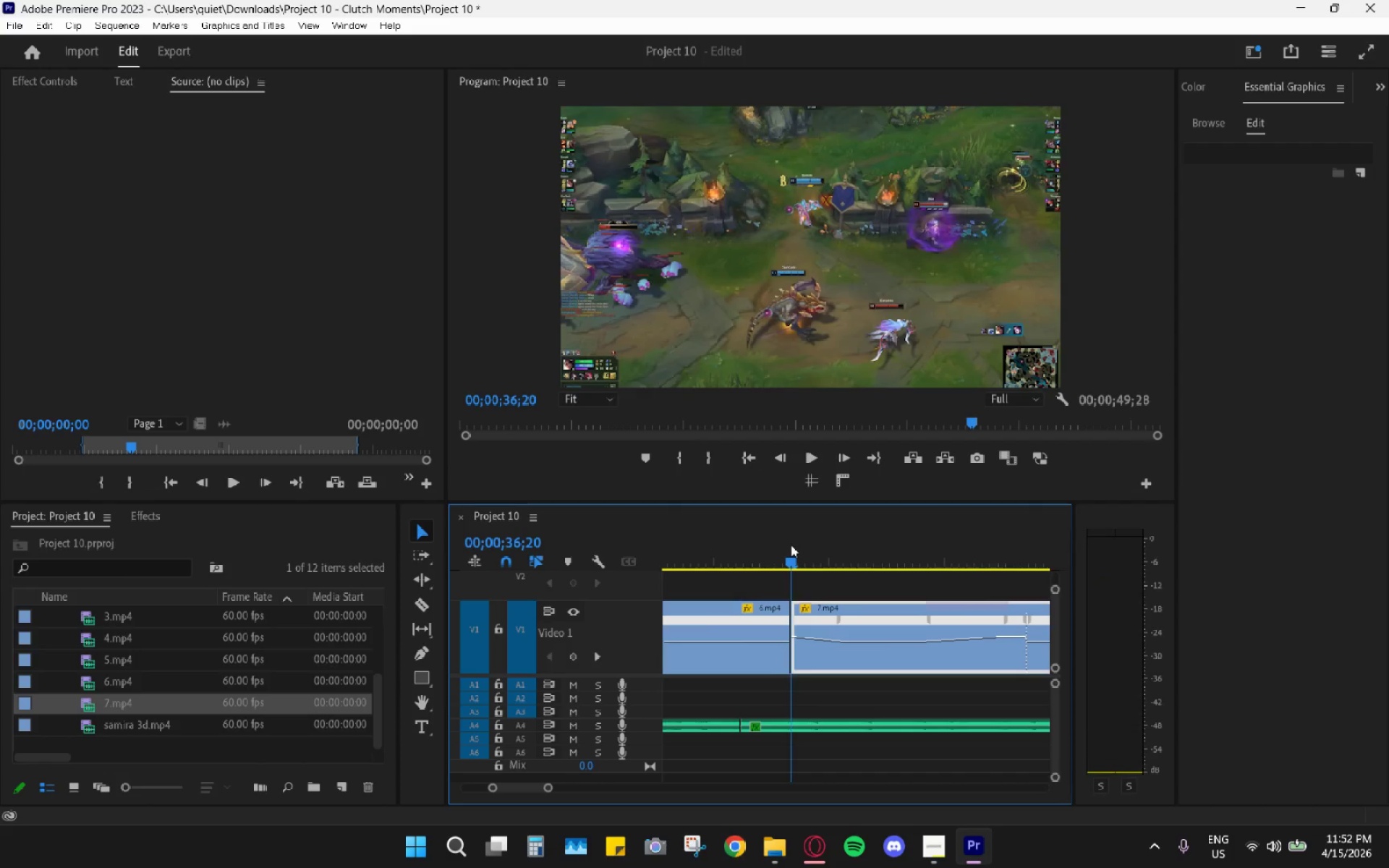 
key(Space)
 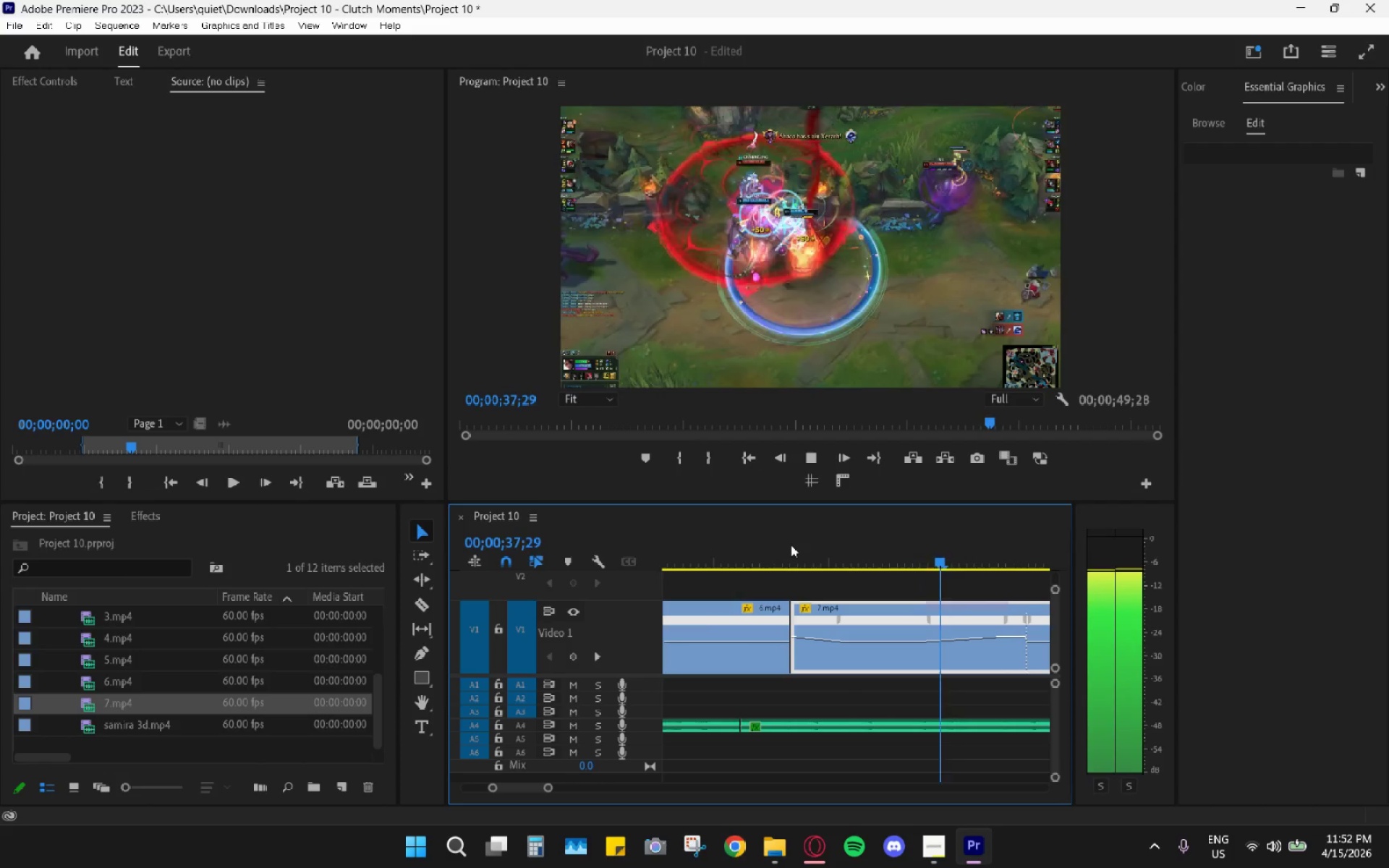 
key(Space)
 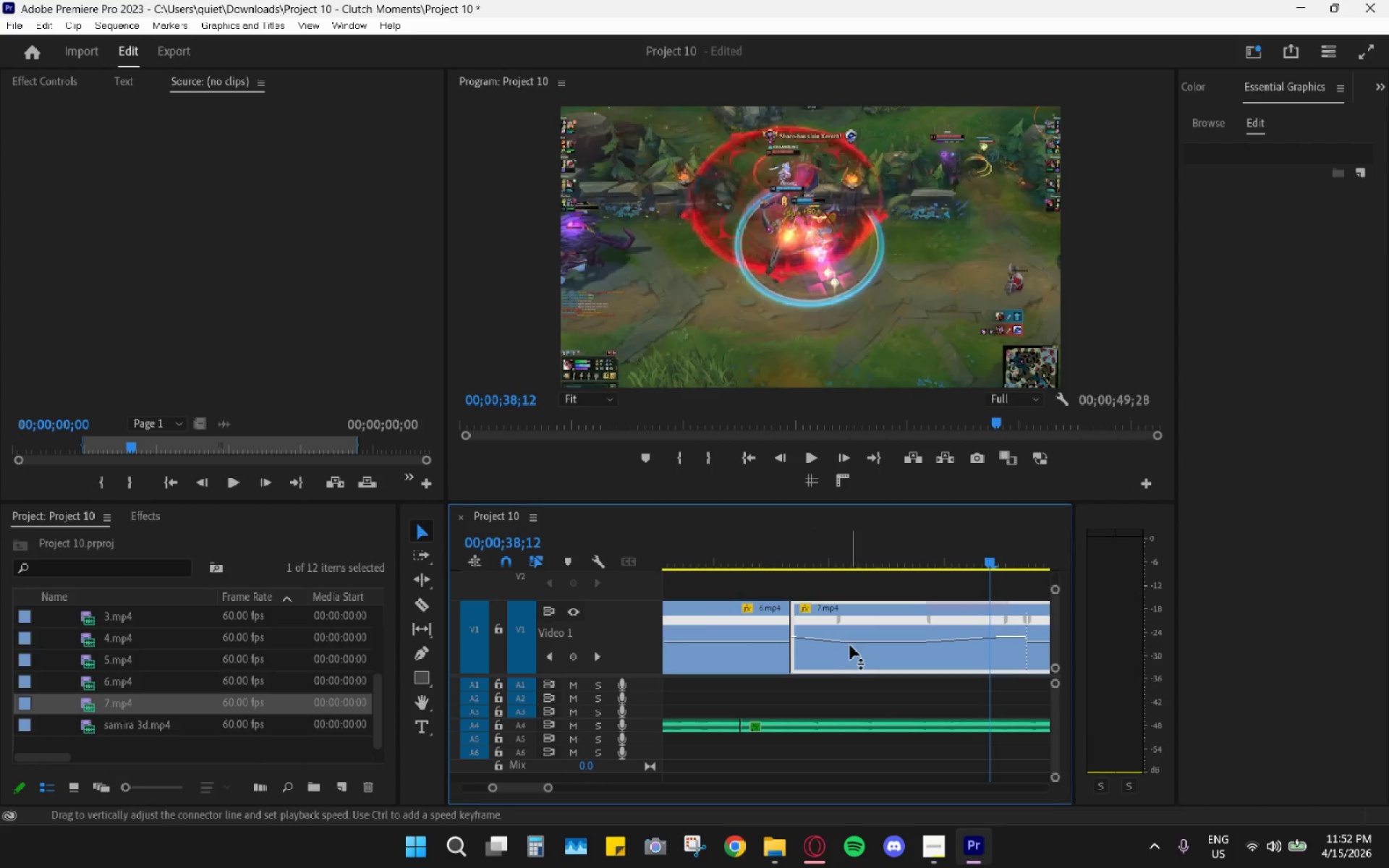 
left_click_drag(start_coordinate=[857, 644], to_coordinate=[859, 653])
 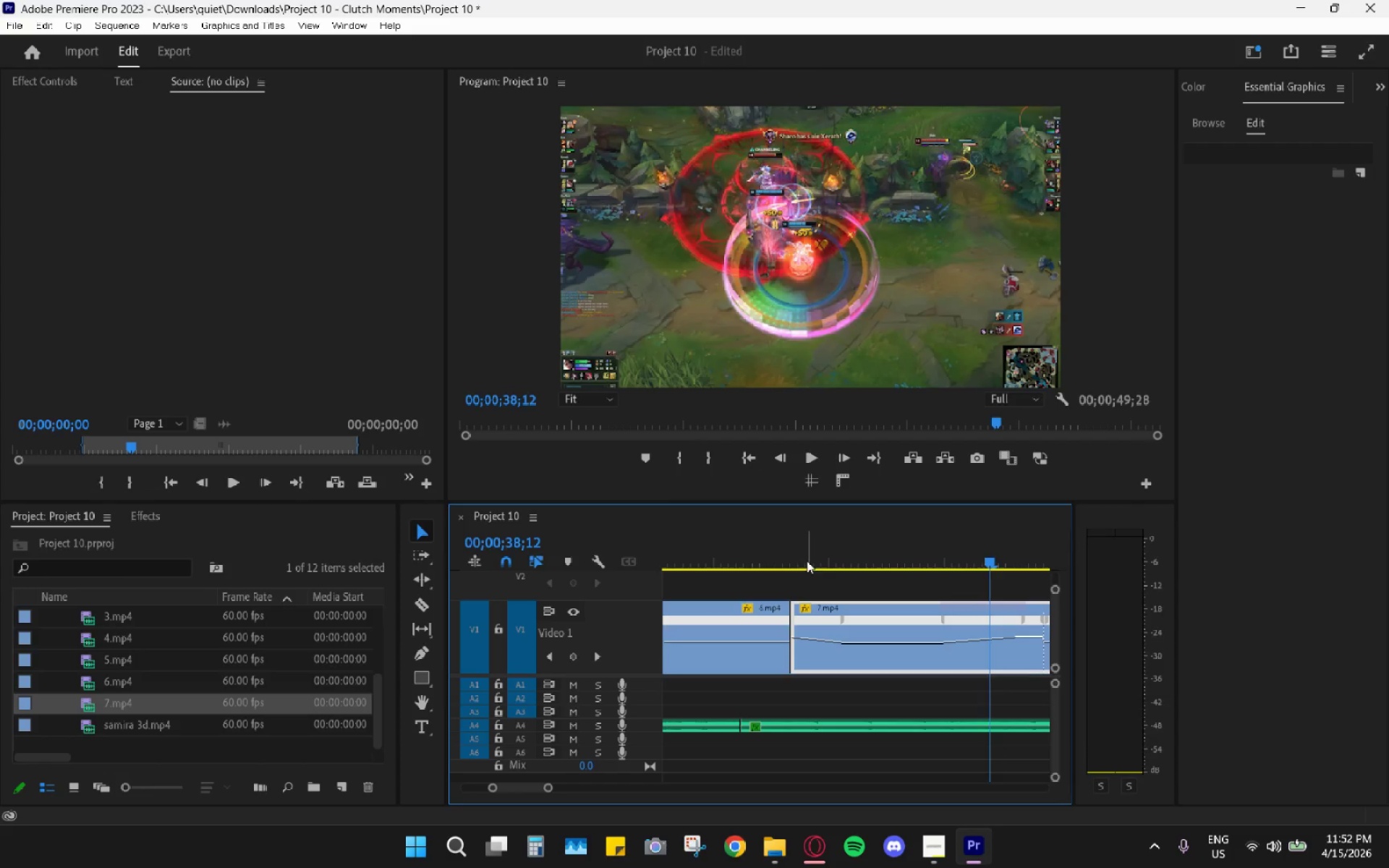 
left_click_drag(start_coordinate=[802, 556], to_coordinate=[792, 553])
 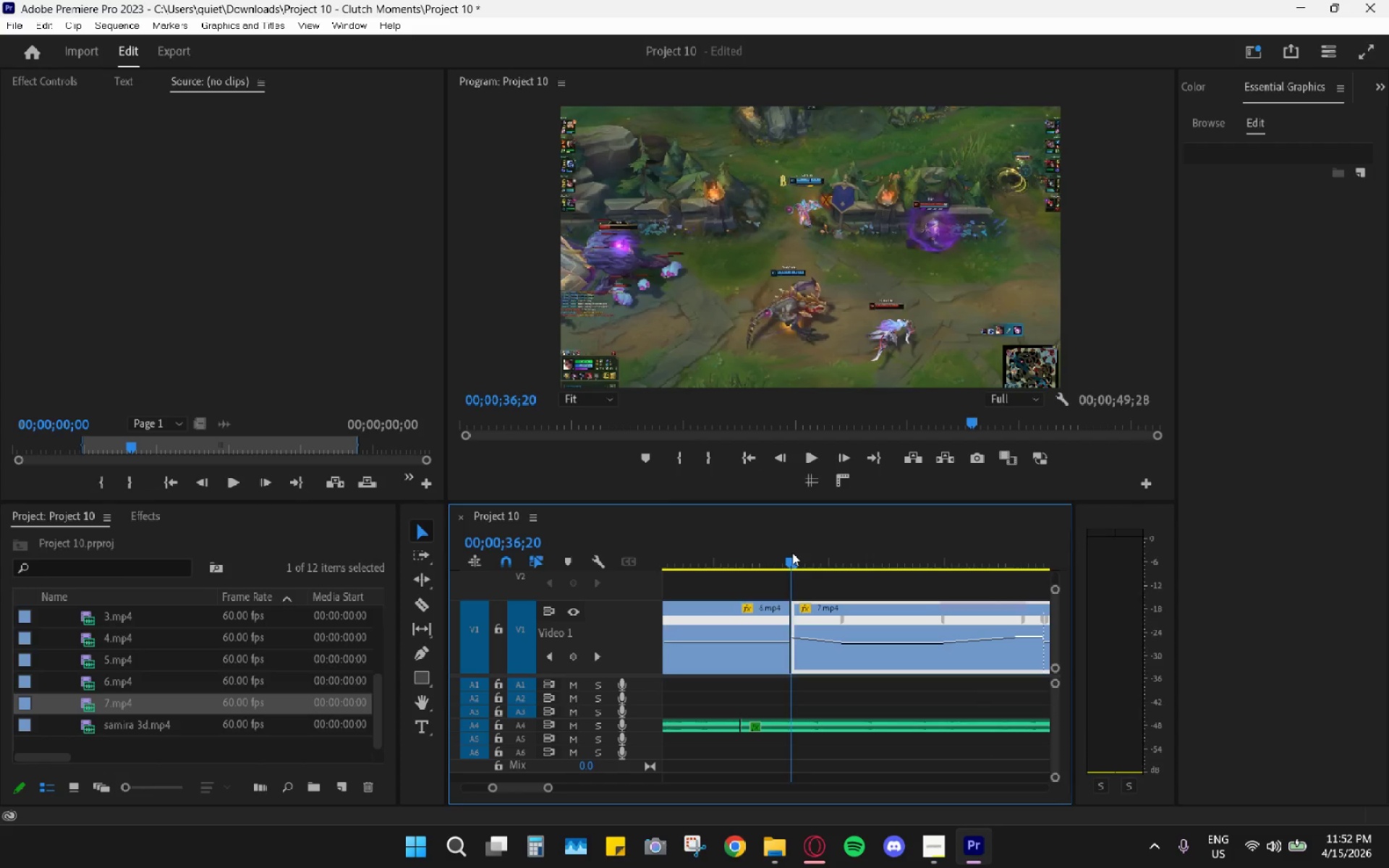 
key(Space)
 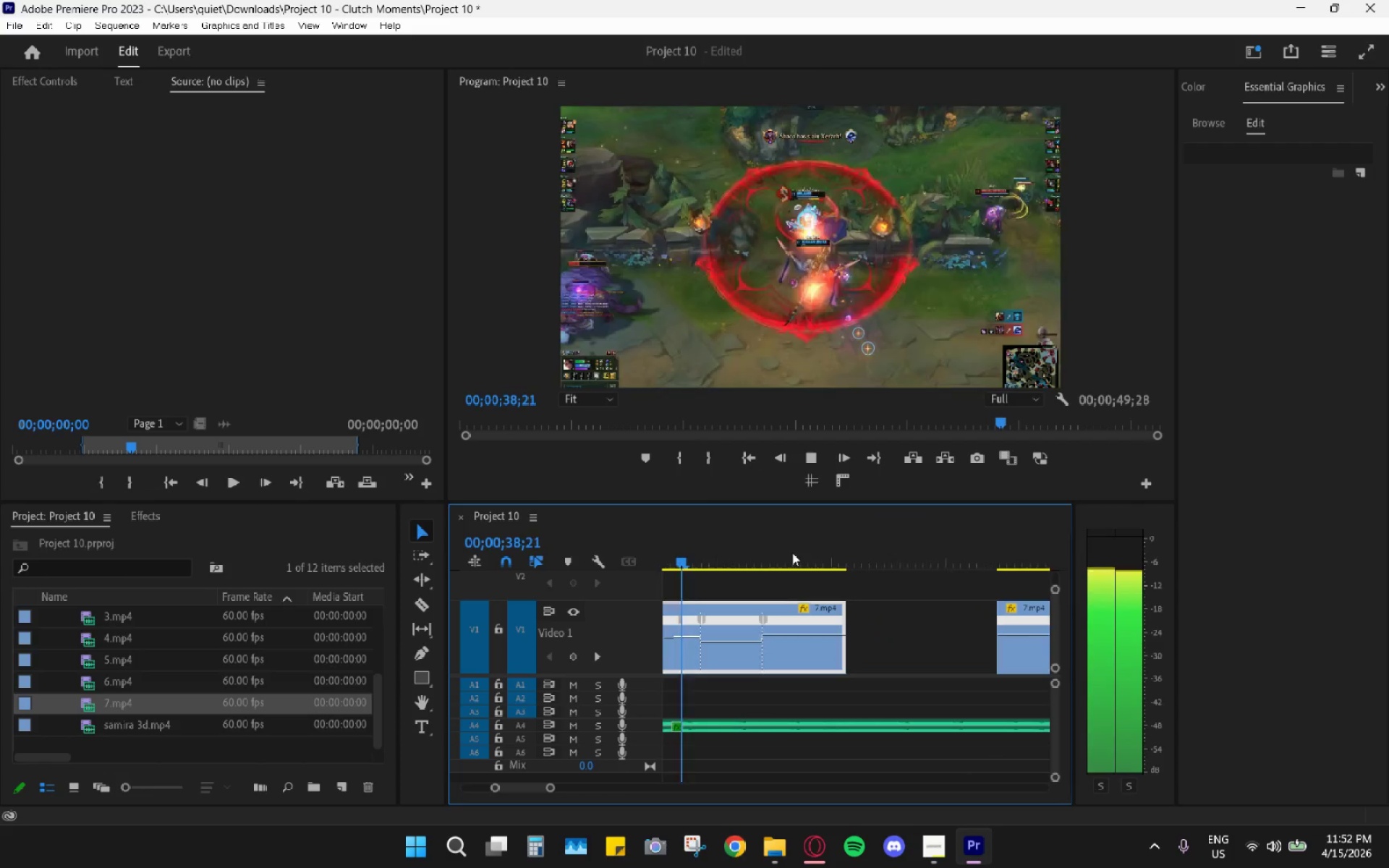 
key(Space)
 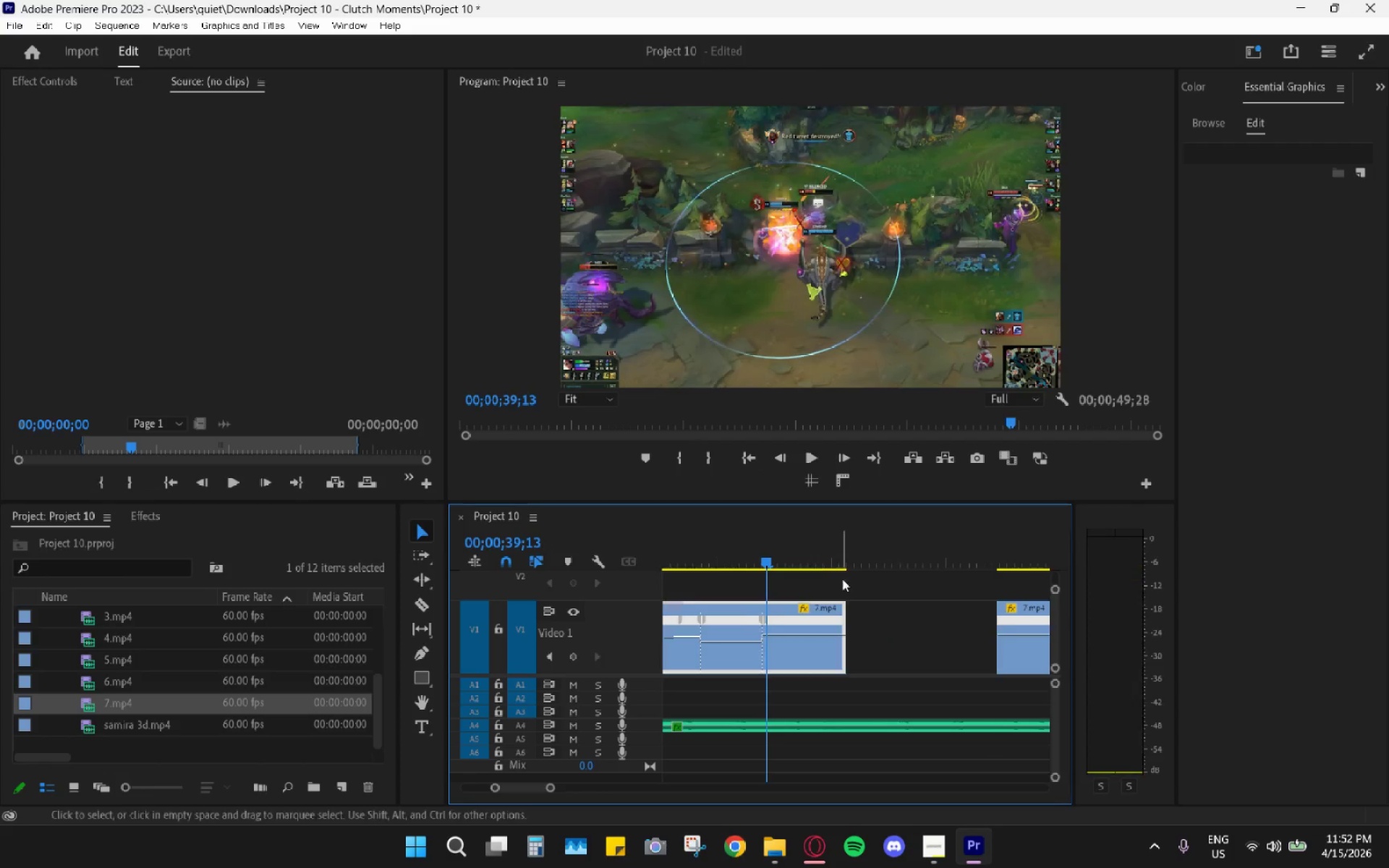 
scroll: coordinate [846, 601], scroll_direction: down, amount: 5.0
 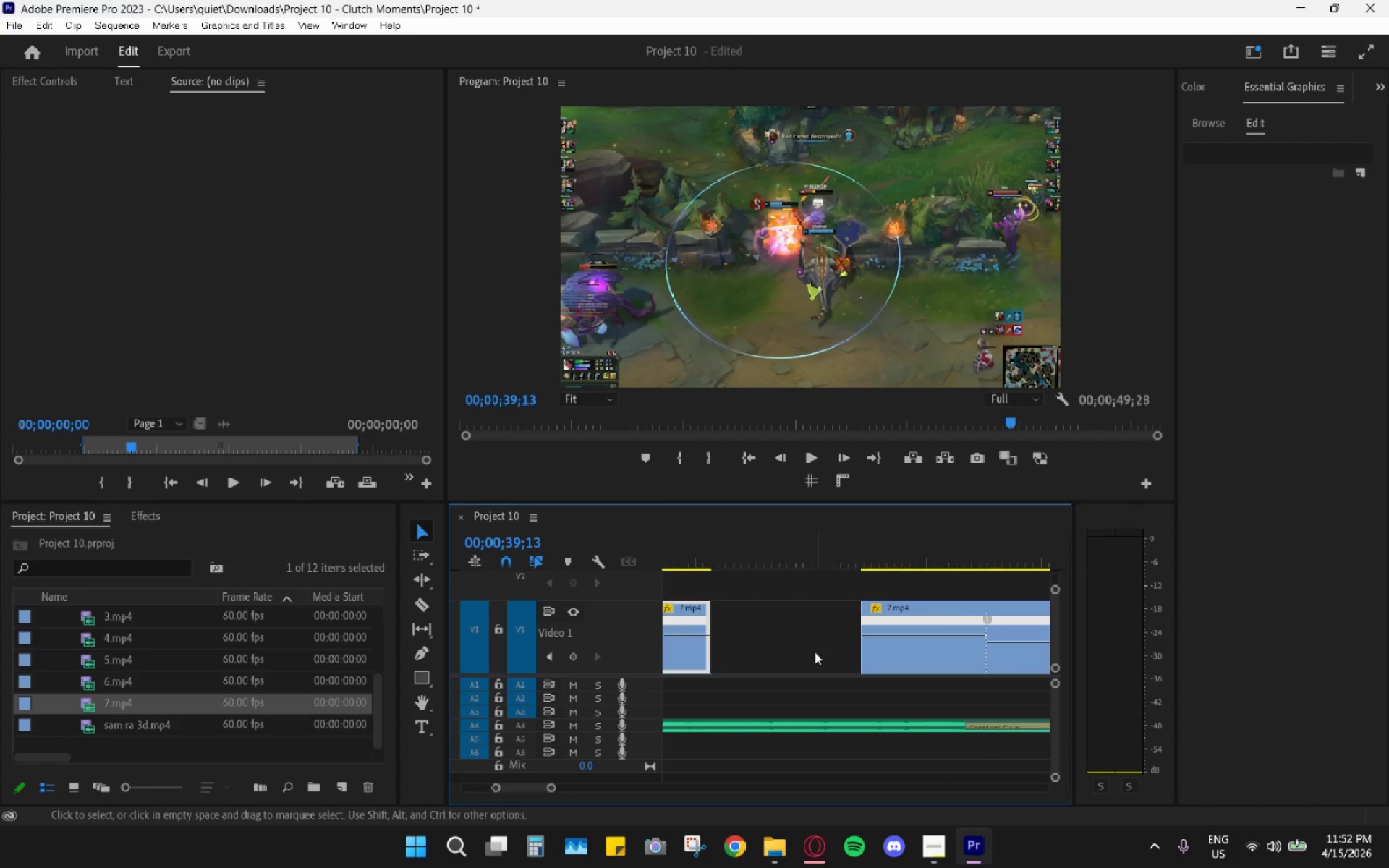 
double_click([809, 639])
 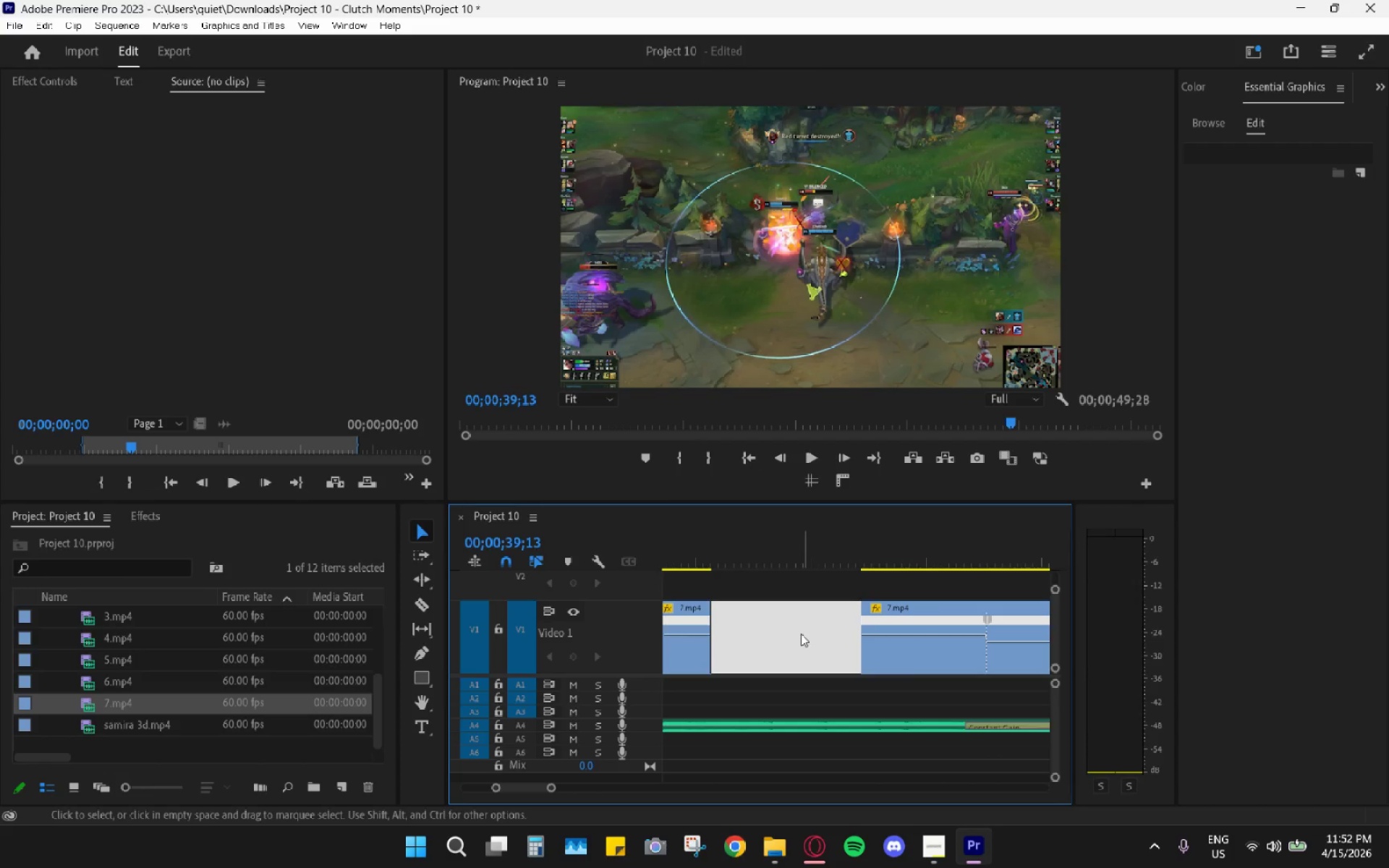 
key(J)
 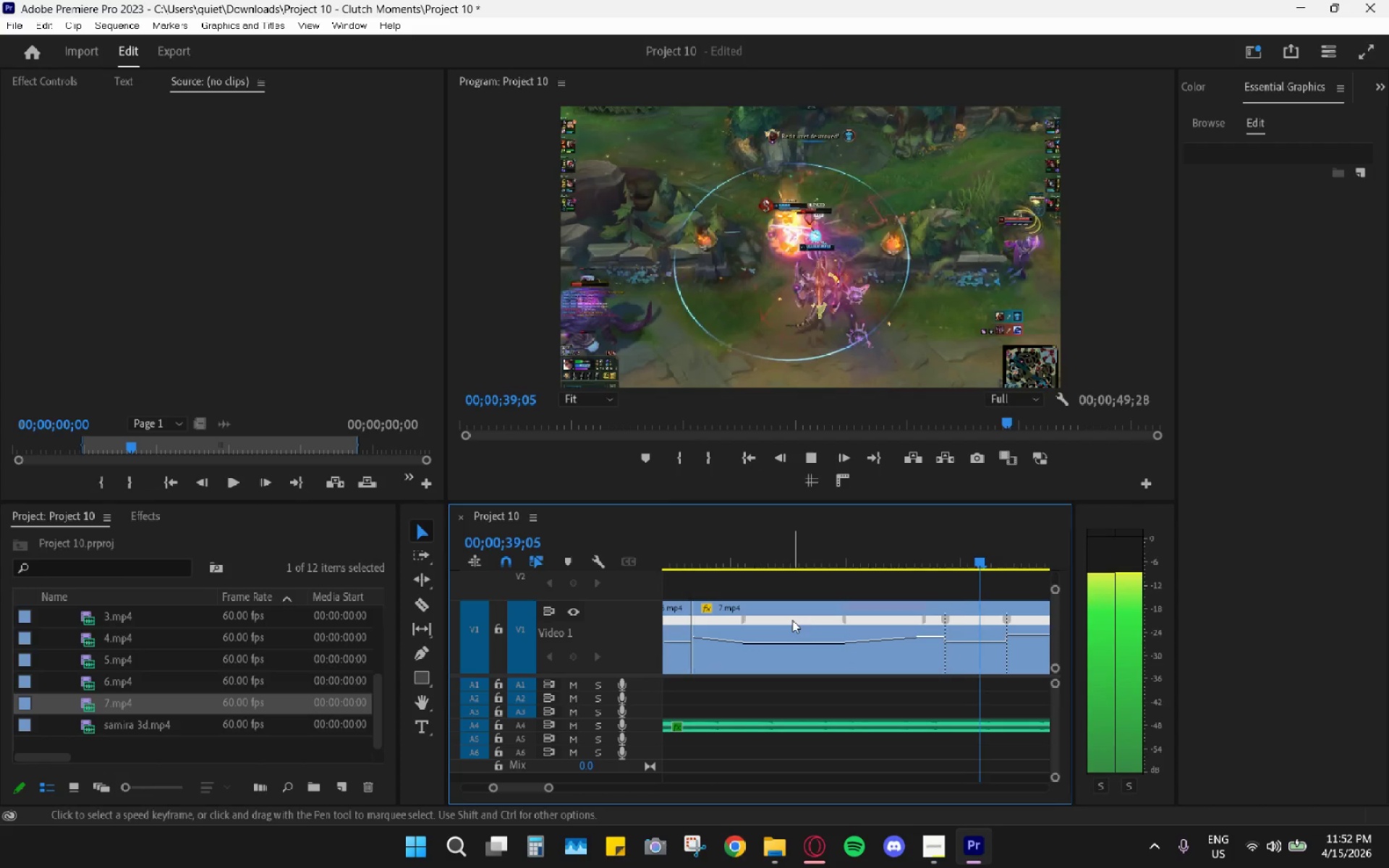 
key(H)
 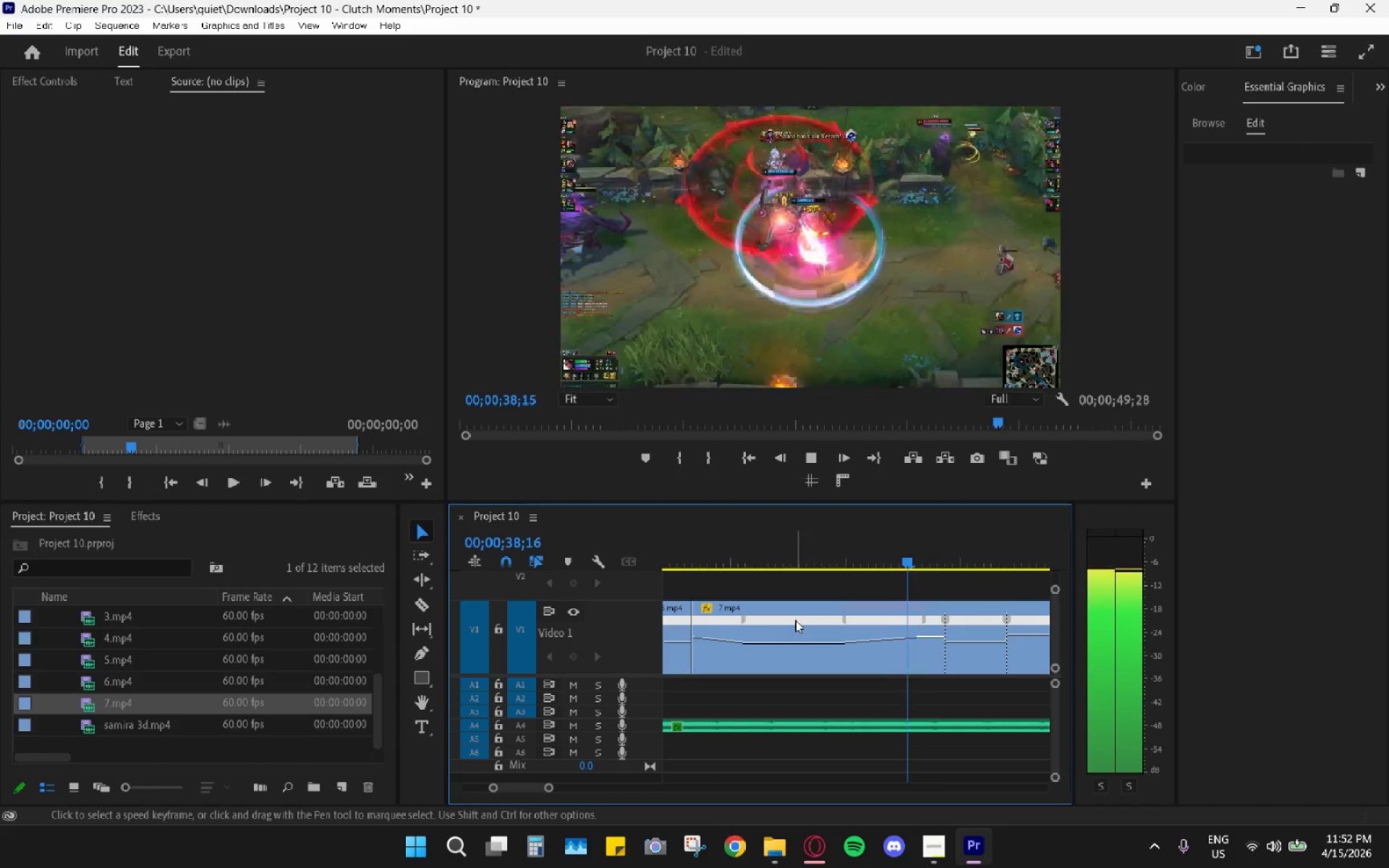 
key(Space)
 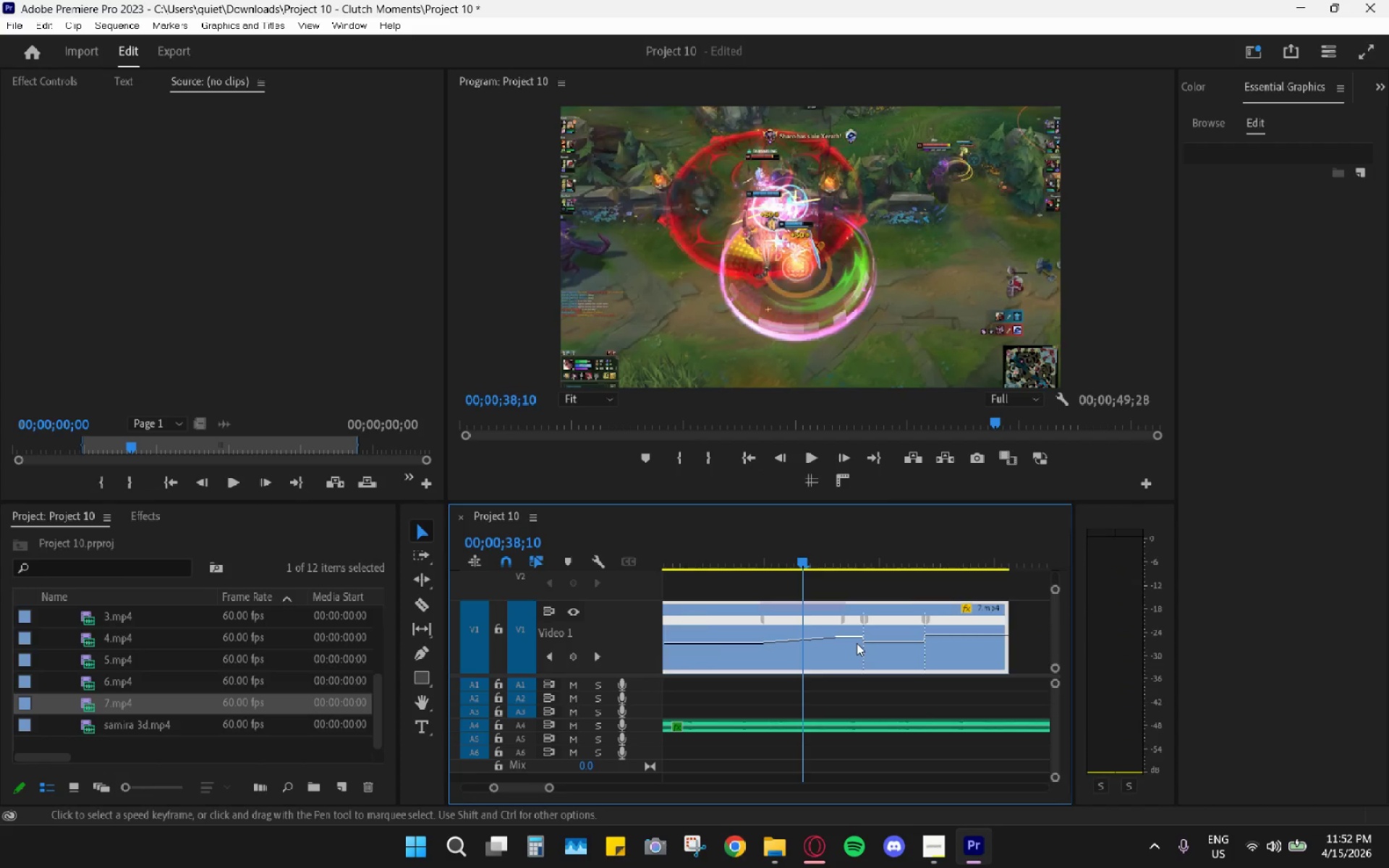 
key(Alt+AltLeft)
 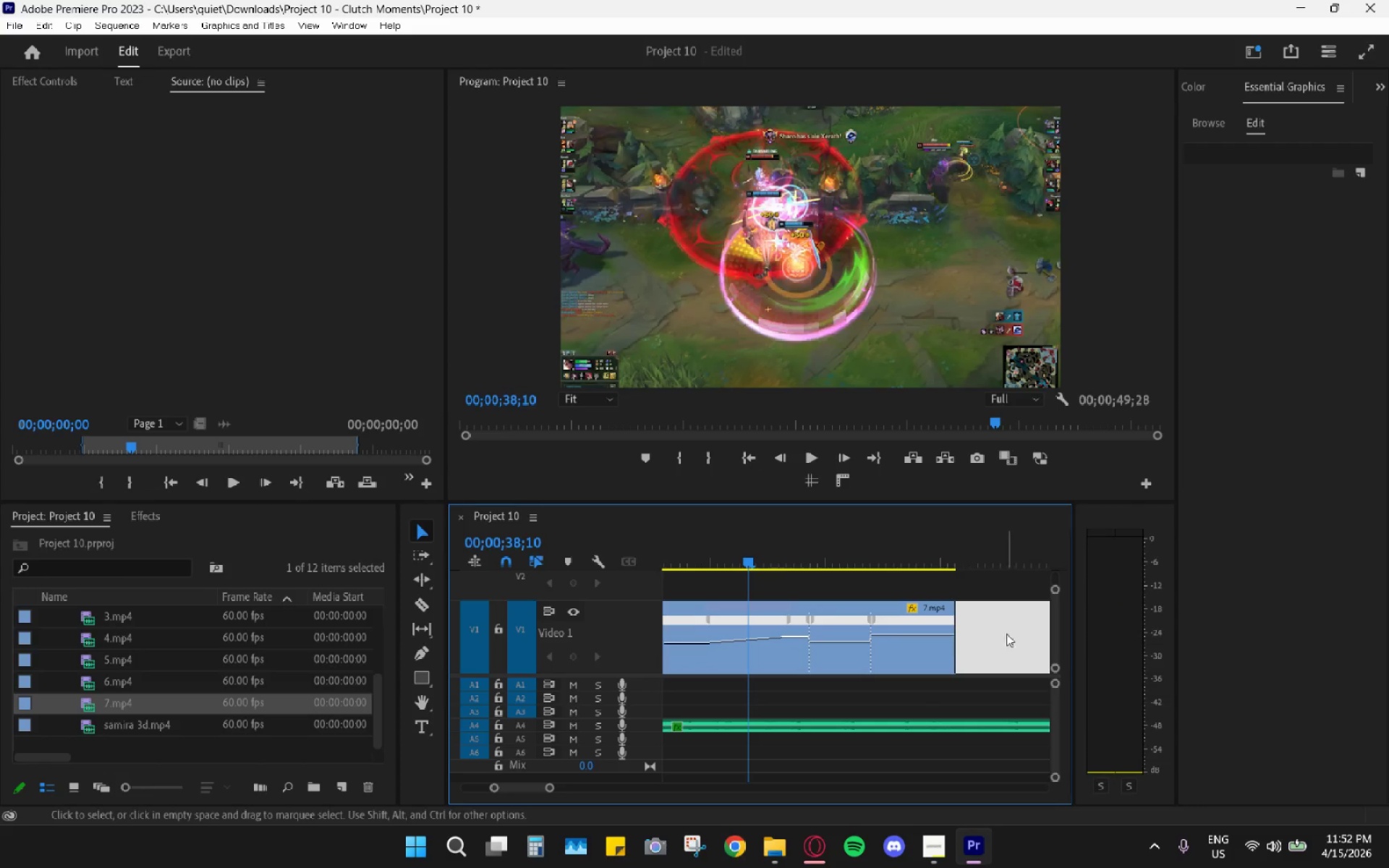 
scroll: coordinate [856, 643], scroll_direction: down, amount: 5.0
 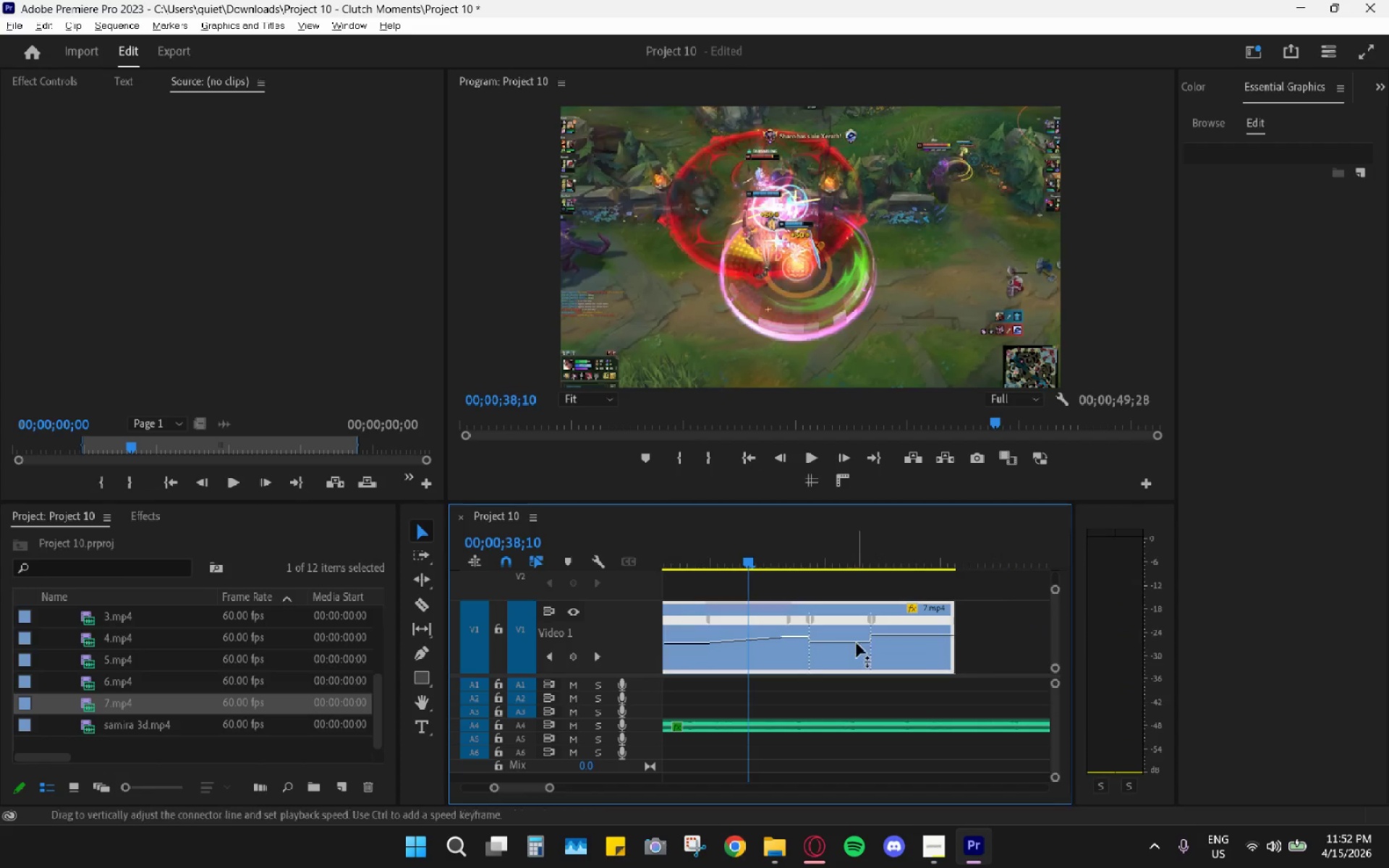 
key(H)
 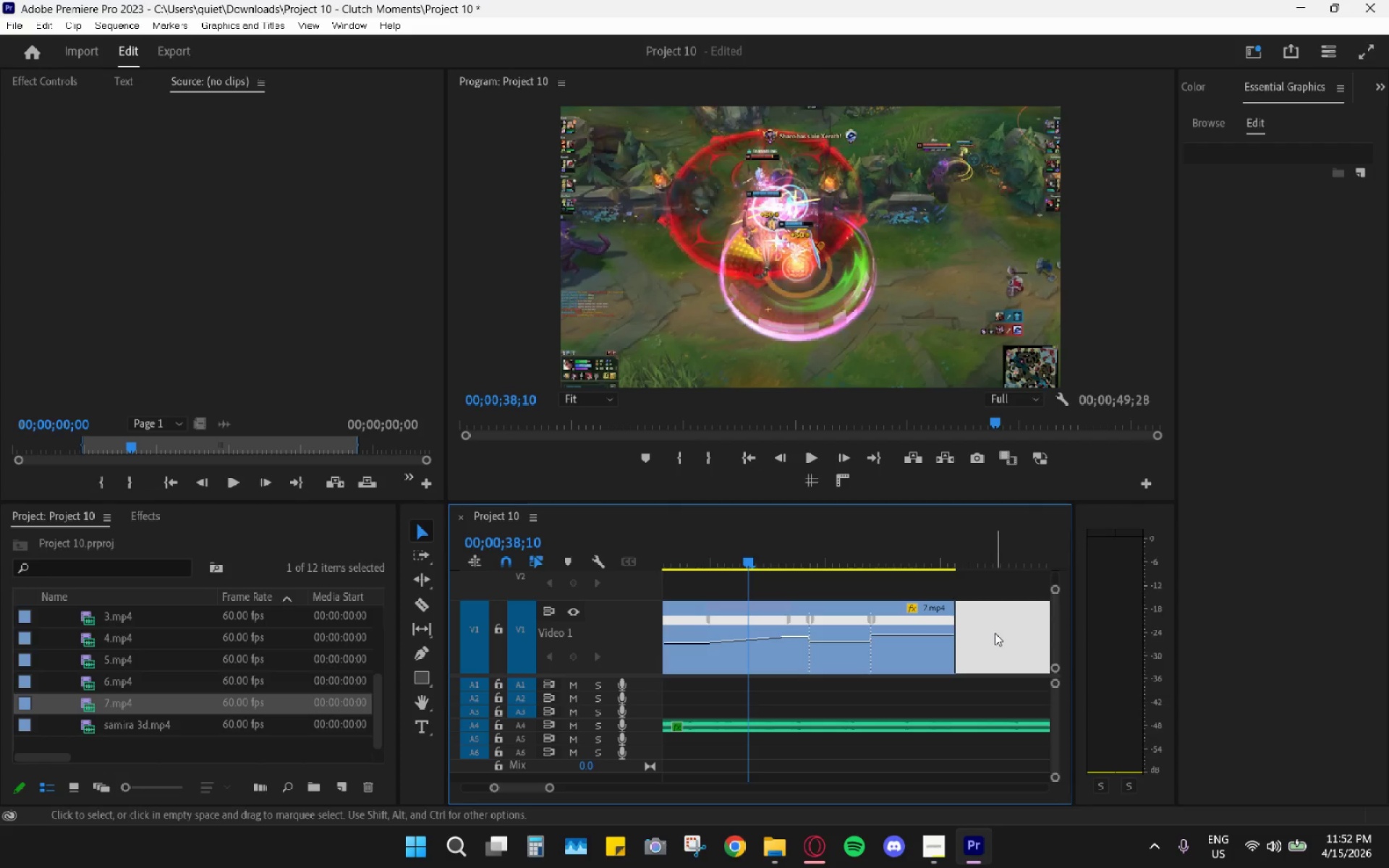 
left_click([995, 633])
 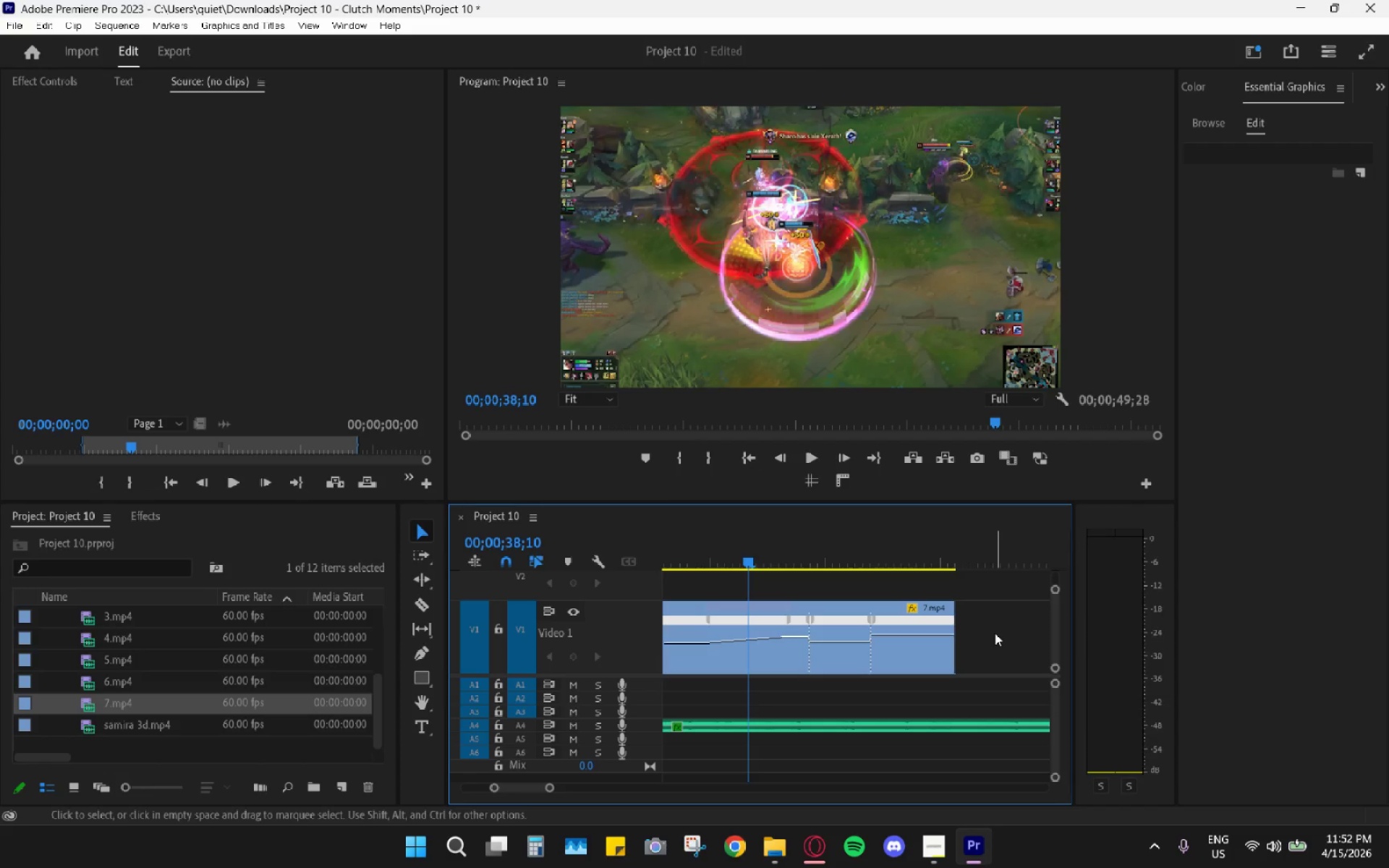 
left_click([997, 634])
 